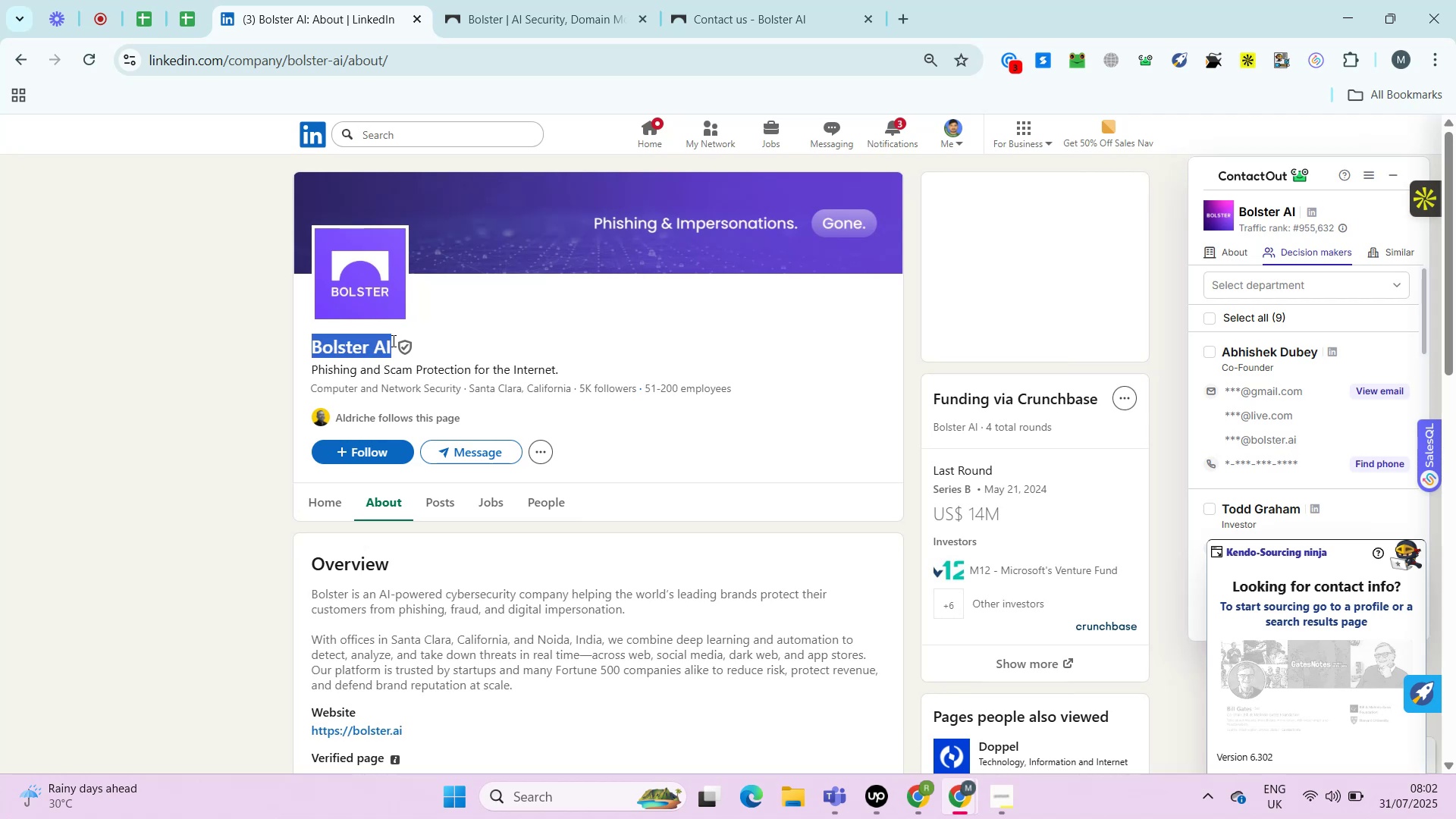 
key(Control+T)
 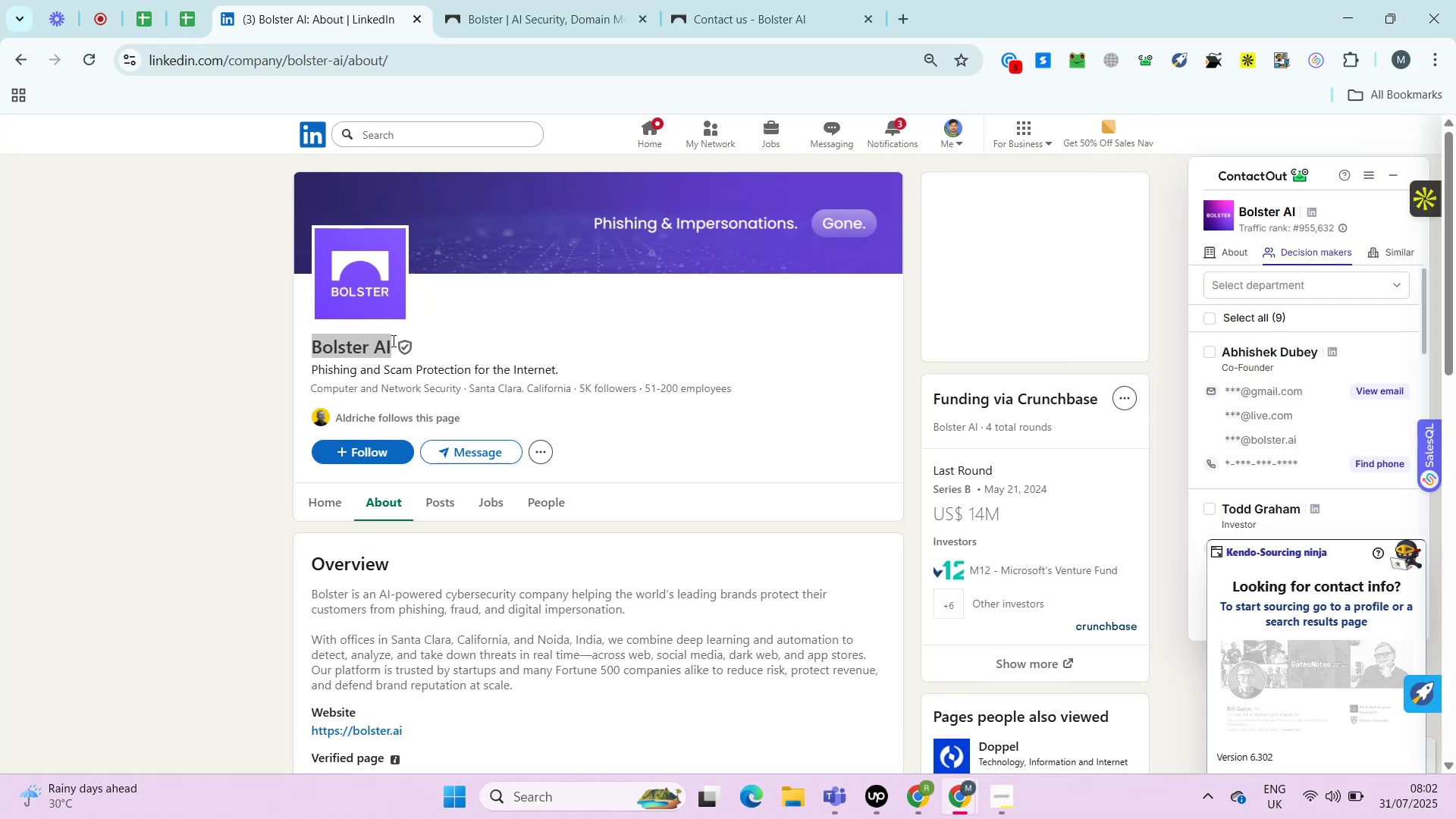 
key(Control+V)
 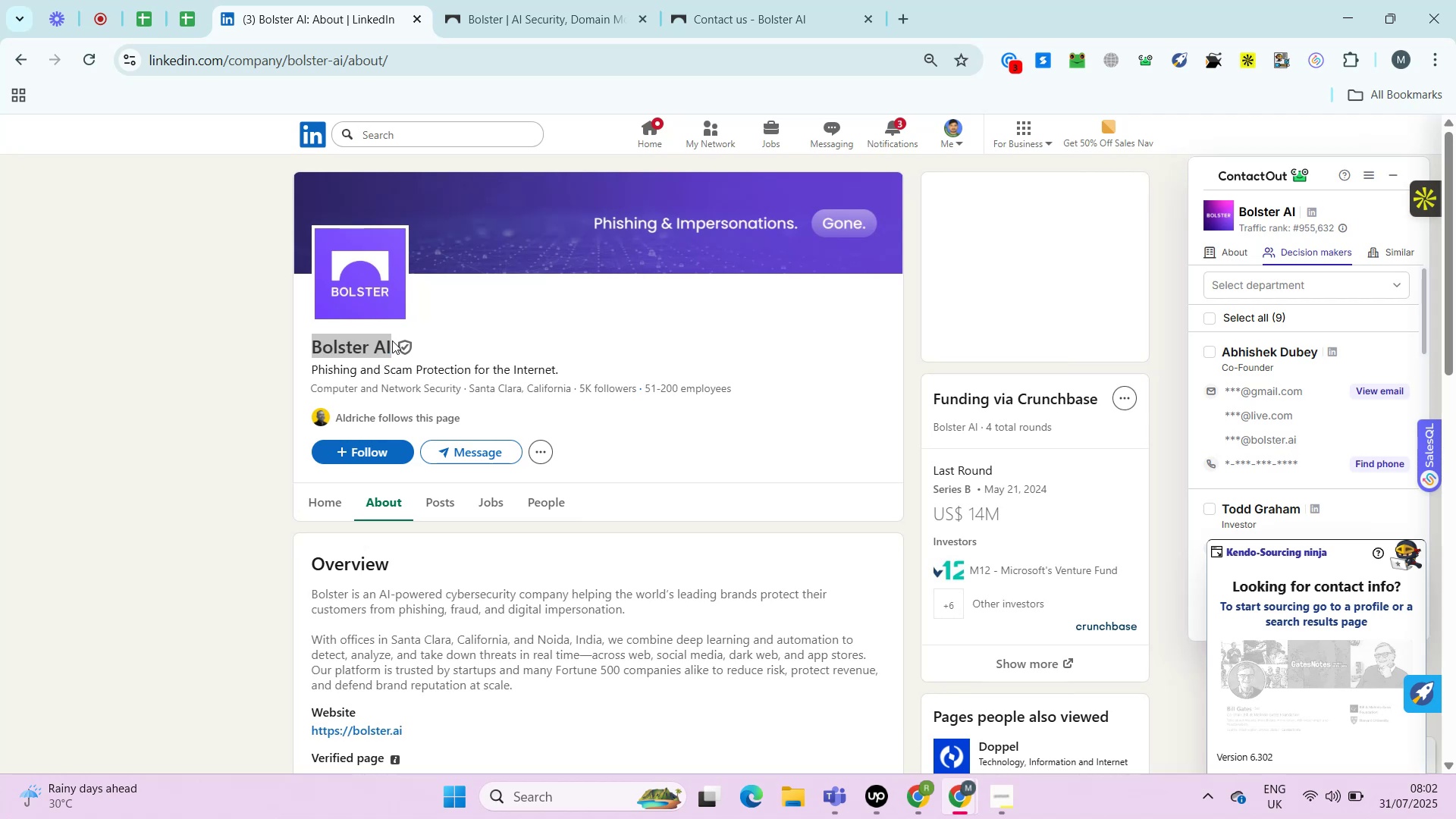 
key(Control+Enter)
 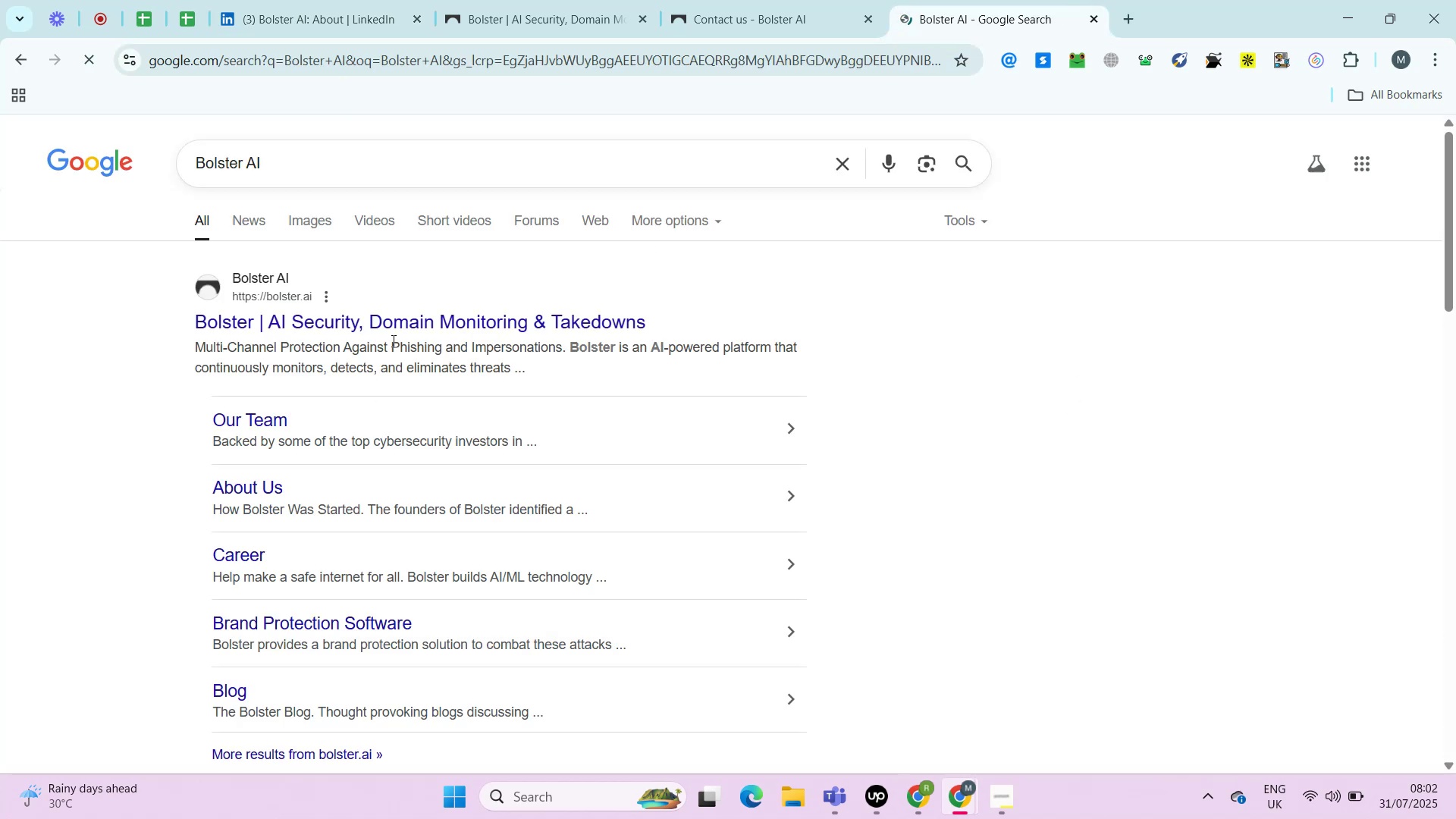 
mouse_move([180, 501])
 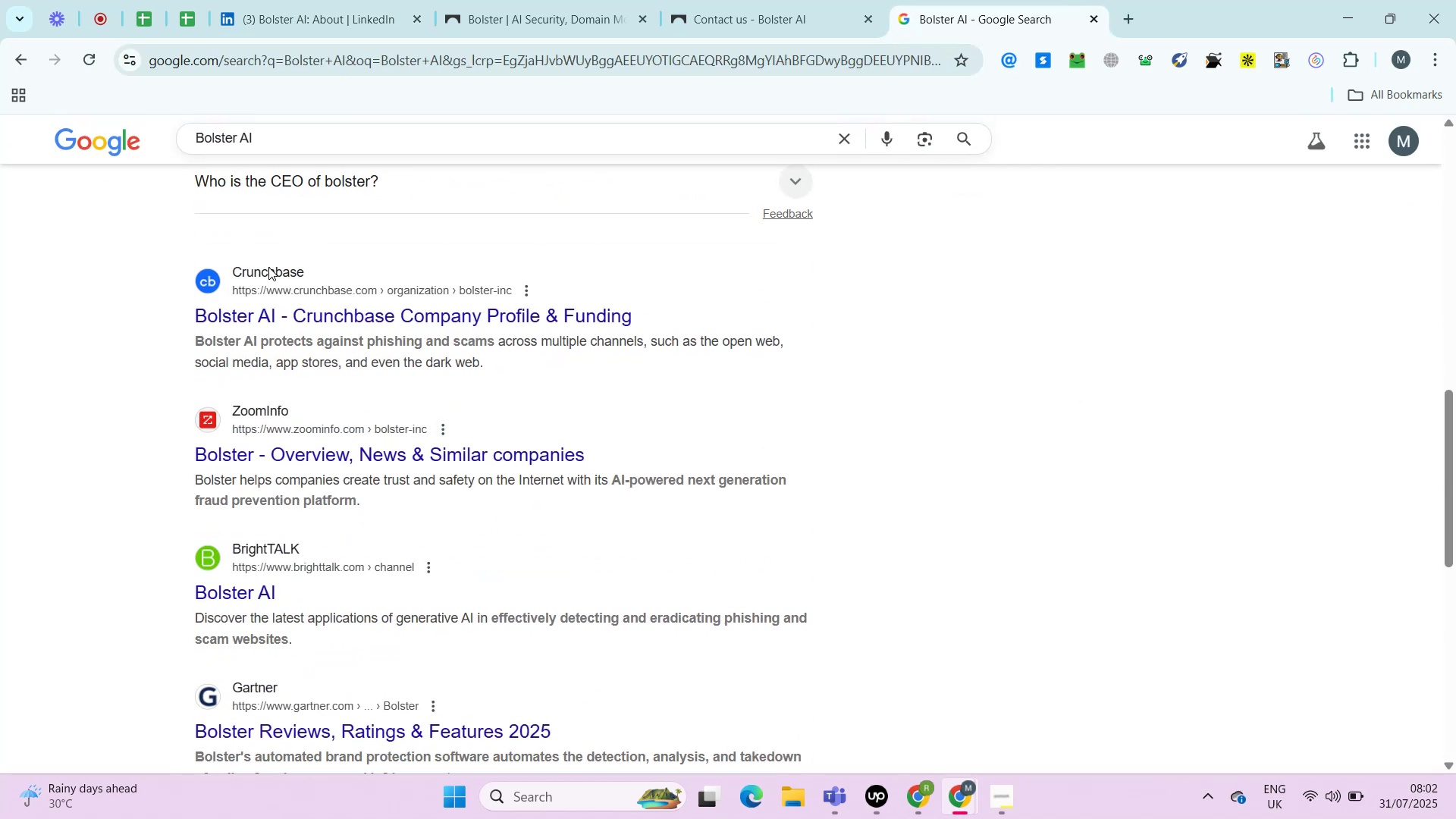 
hold_key(key=ControlLeft, duration=0.65)
left_click([264, 287])
 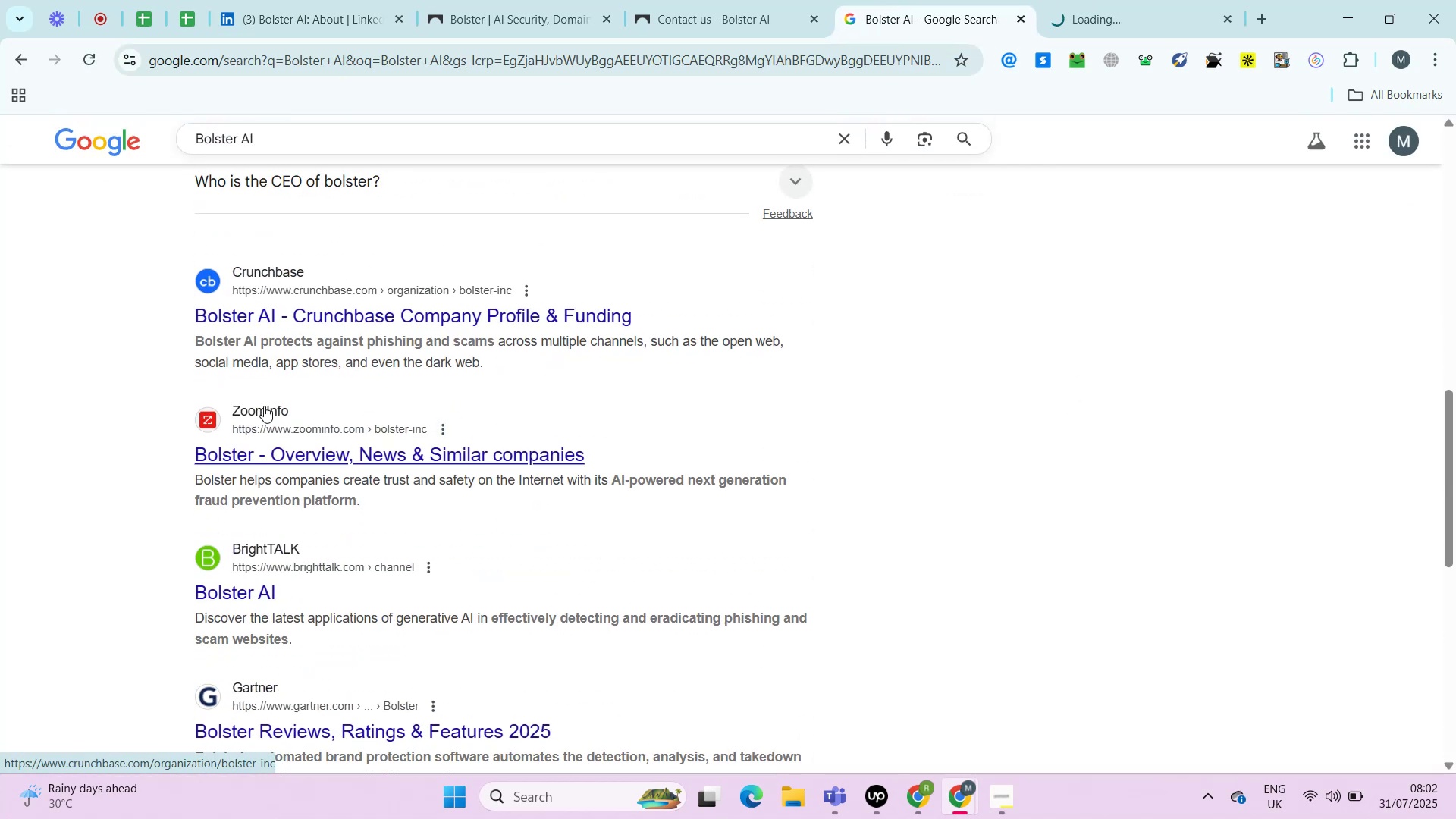 
hold_key(key=ControlLeft, duration=0.59)
left_click([259, 432])
 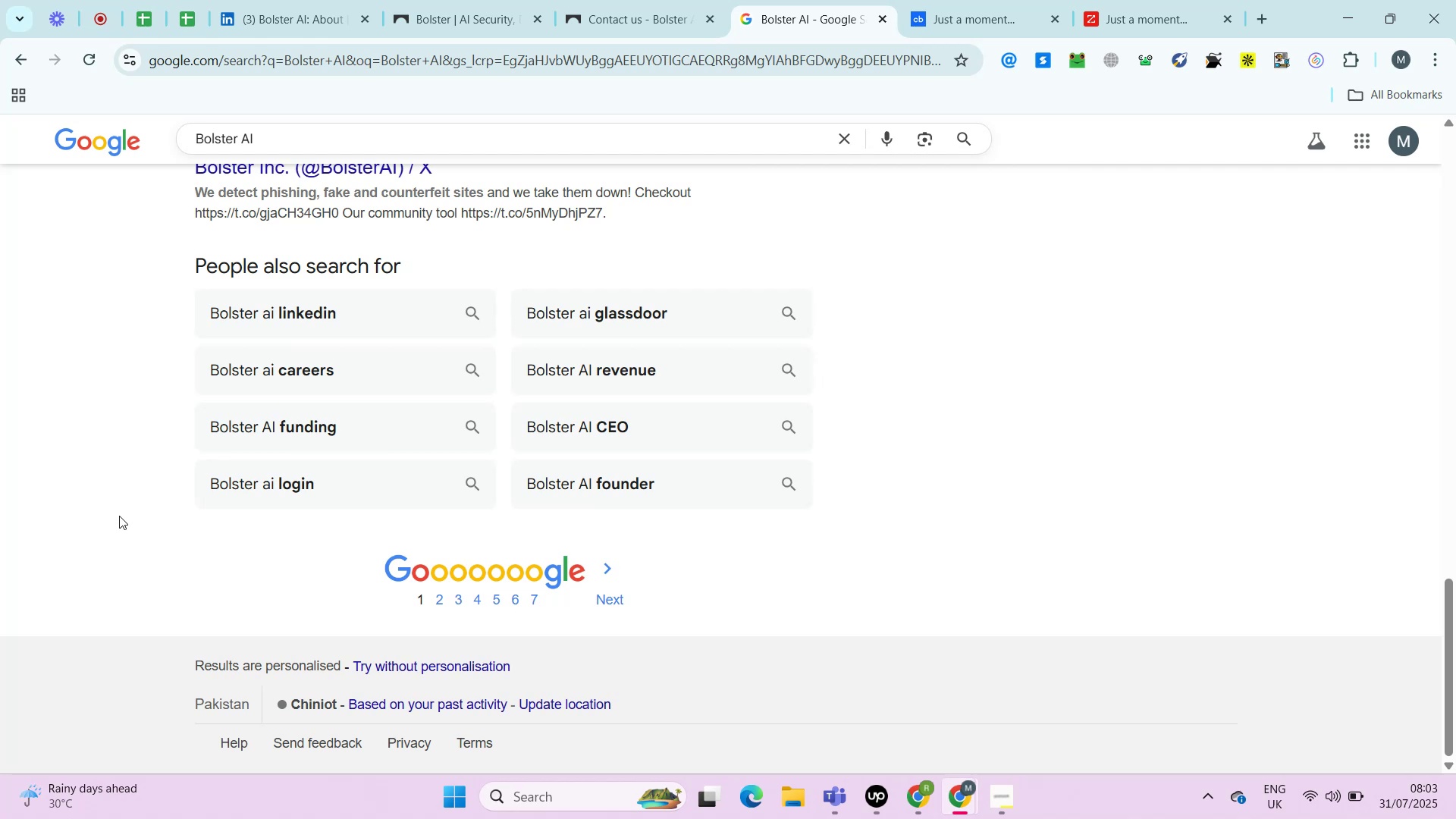 
wait(12.8)
 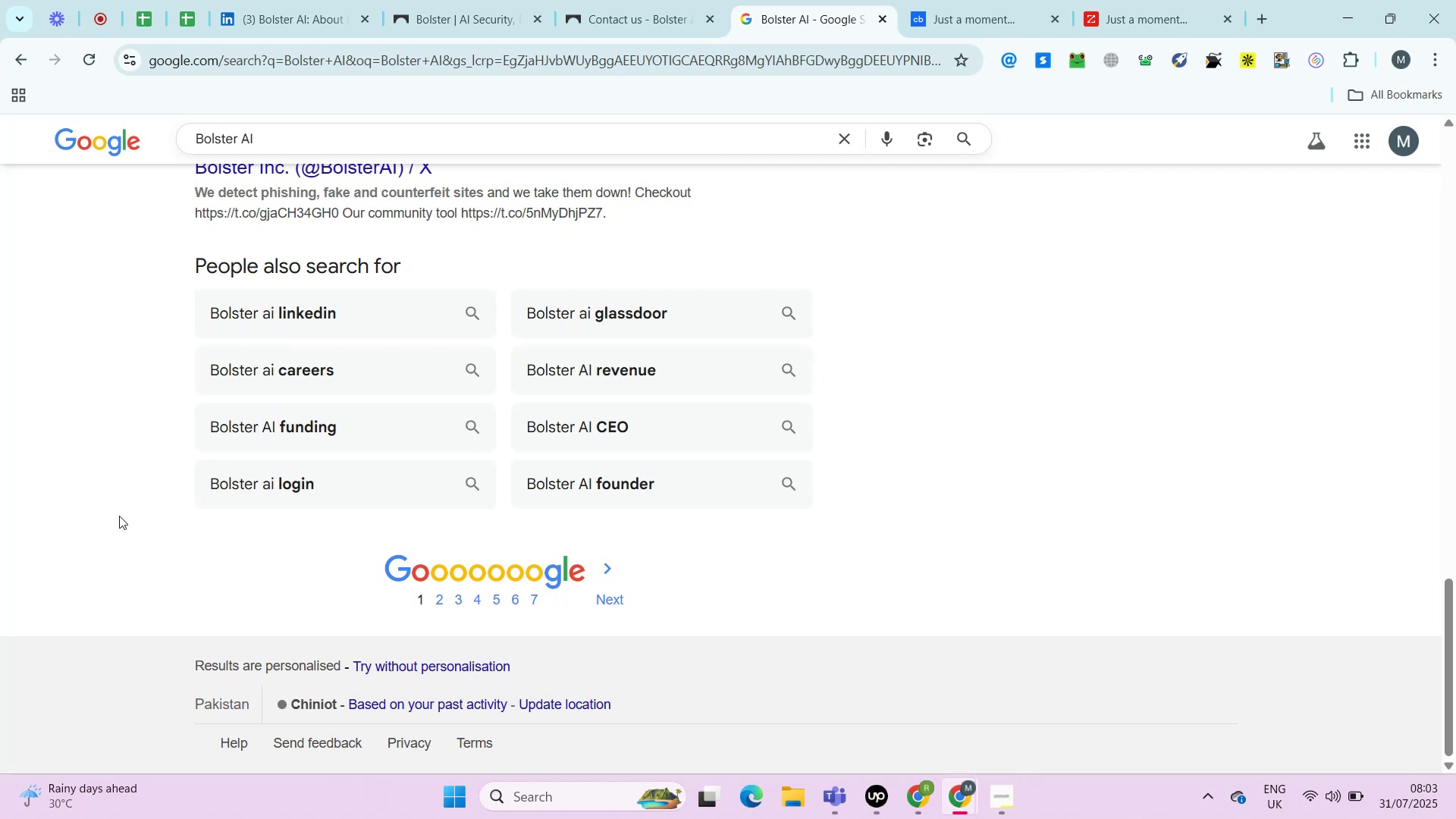 
left_click([937, 2])
 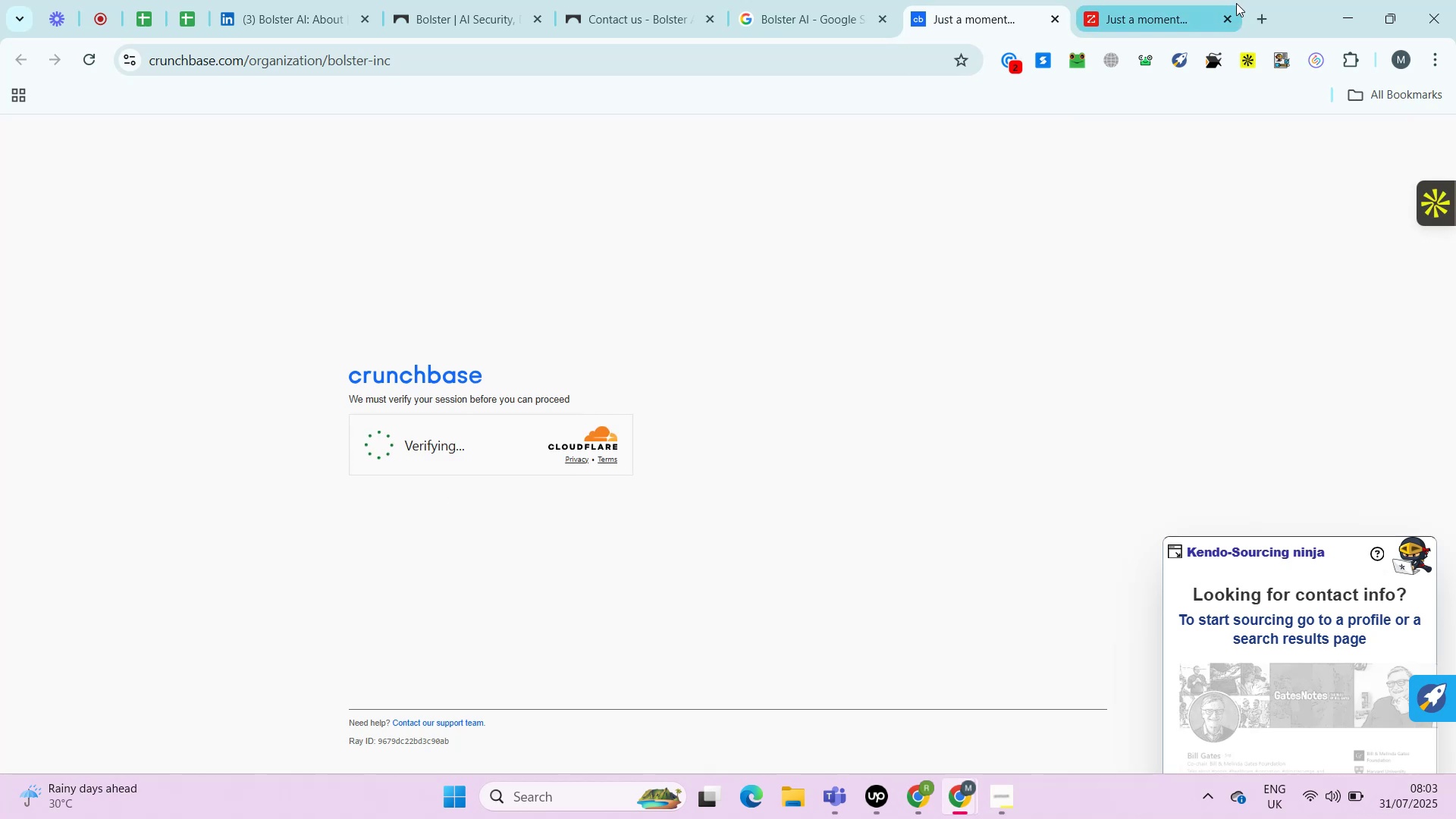 
left_click([1153, 0])
 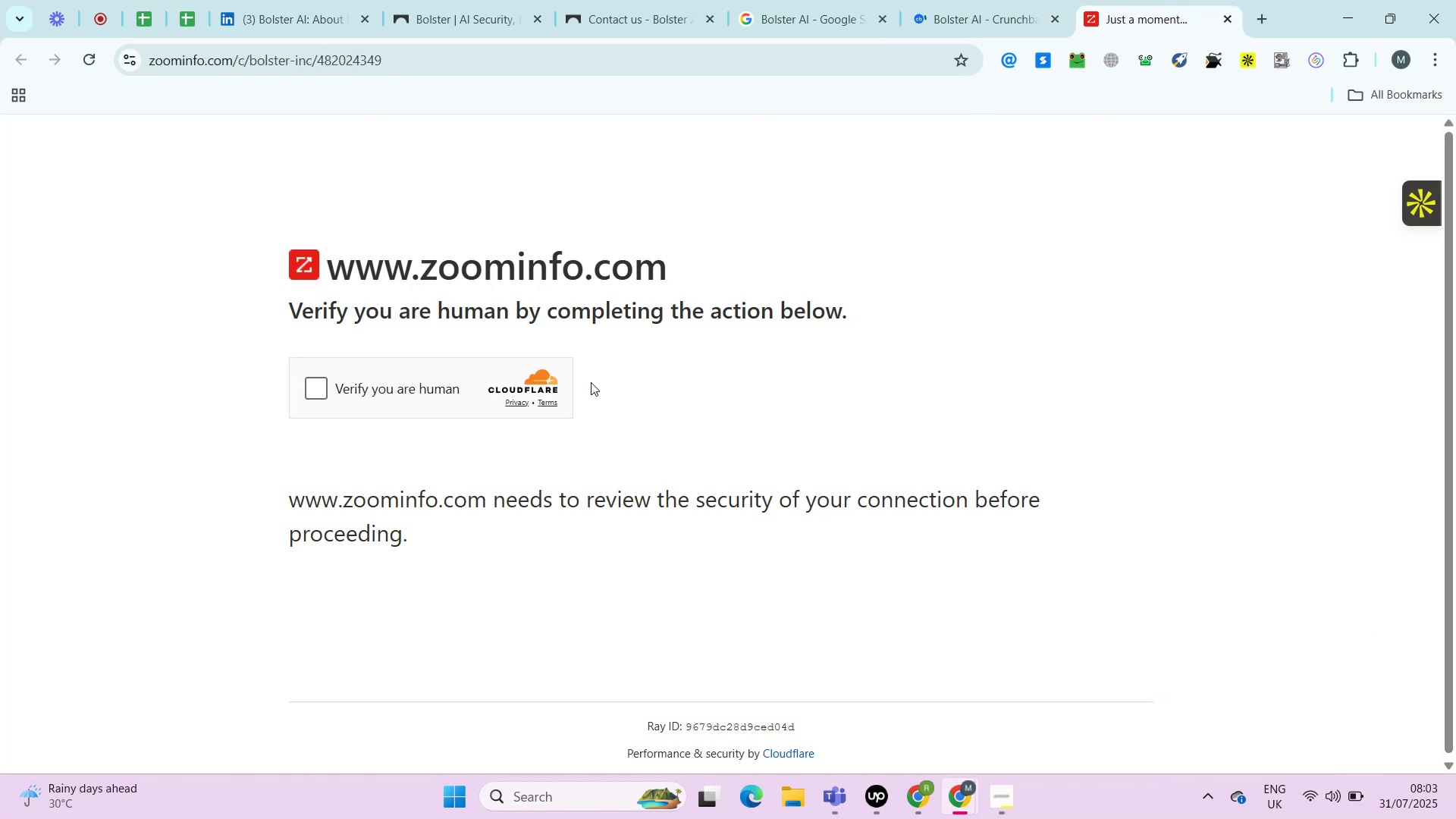 
wait(7.33)
 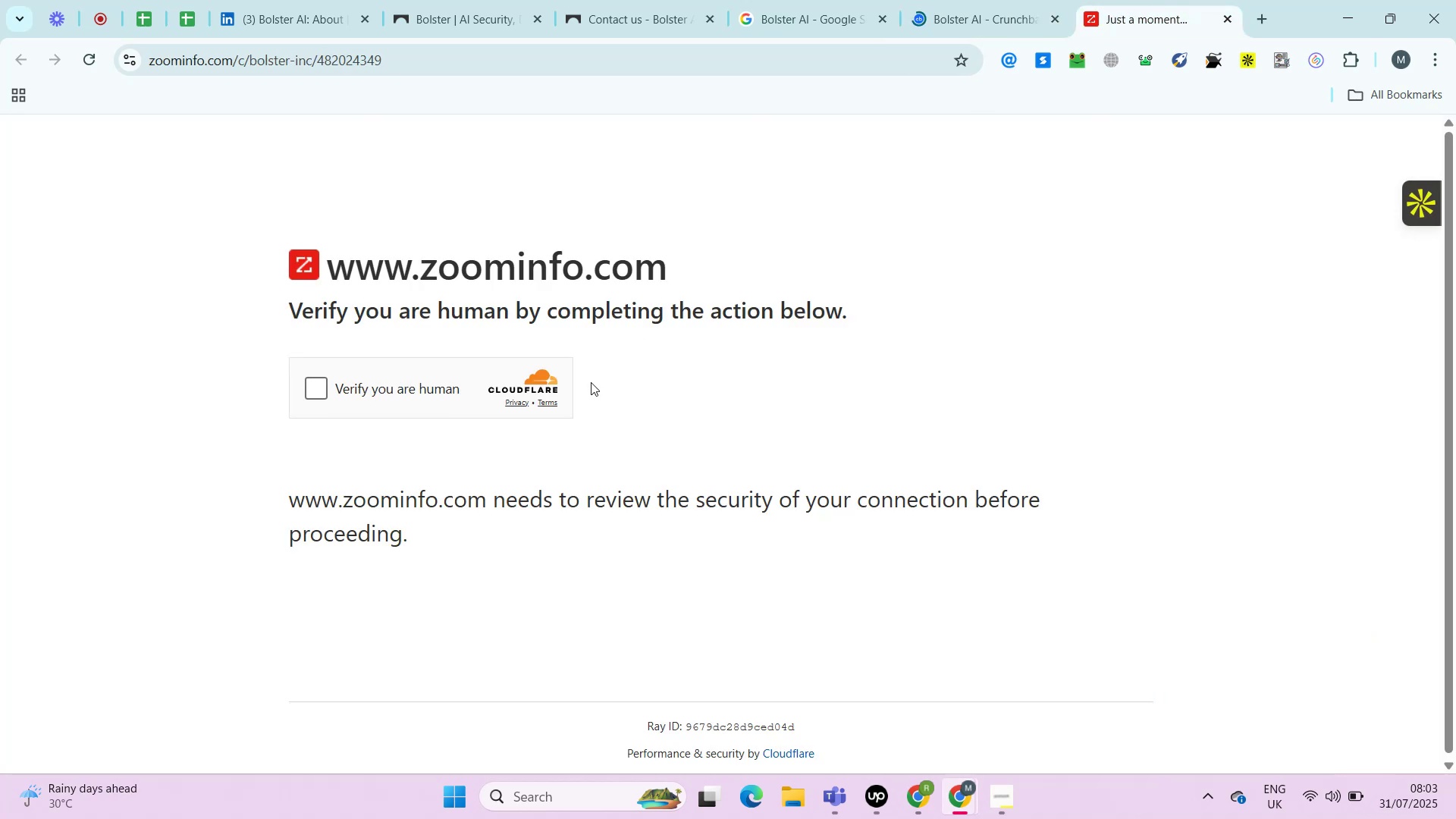 
left_click([309, 393])
 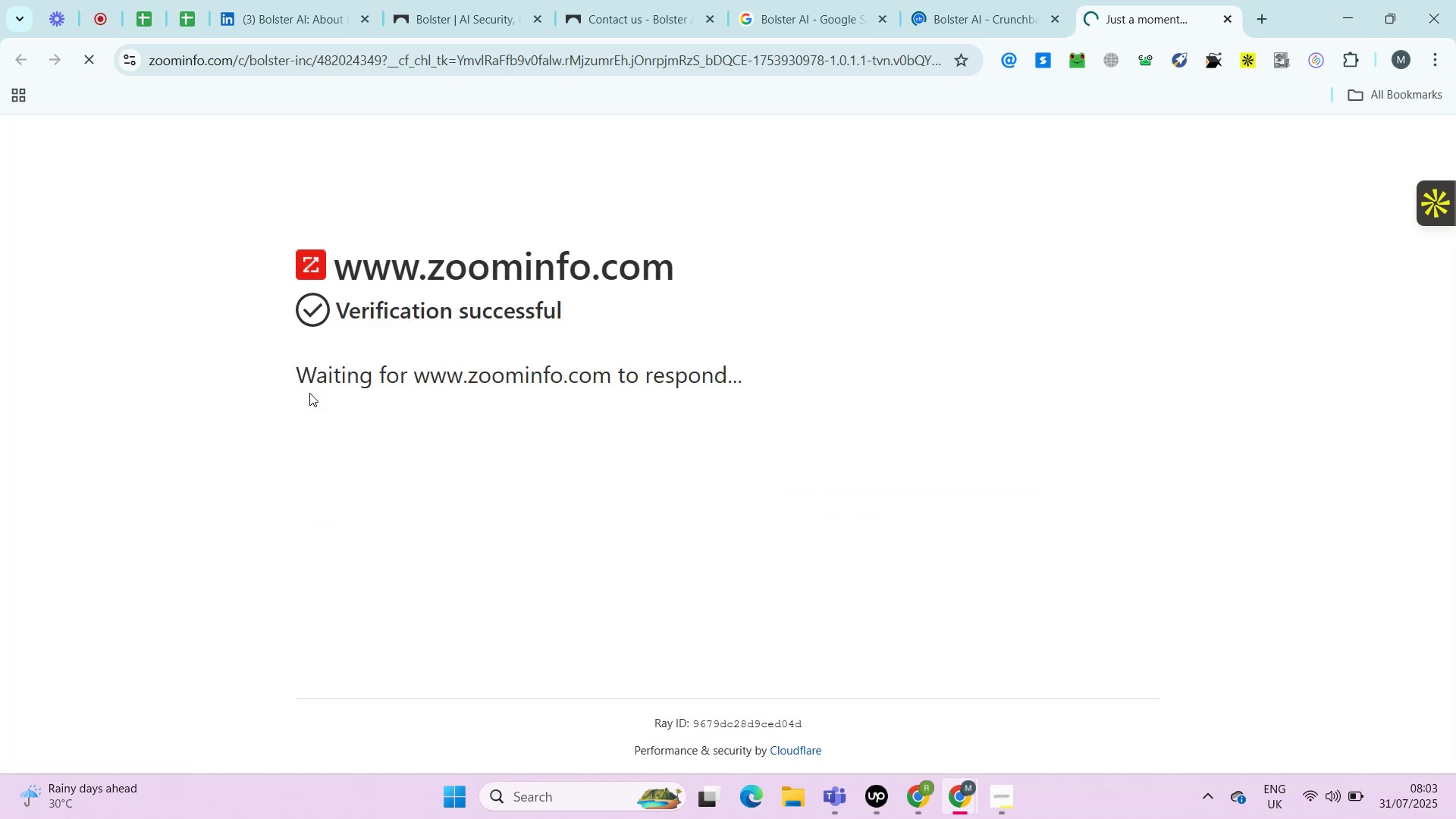 
wait(8.04)
 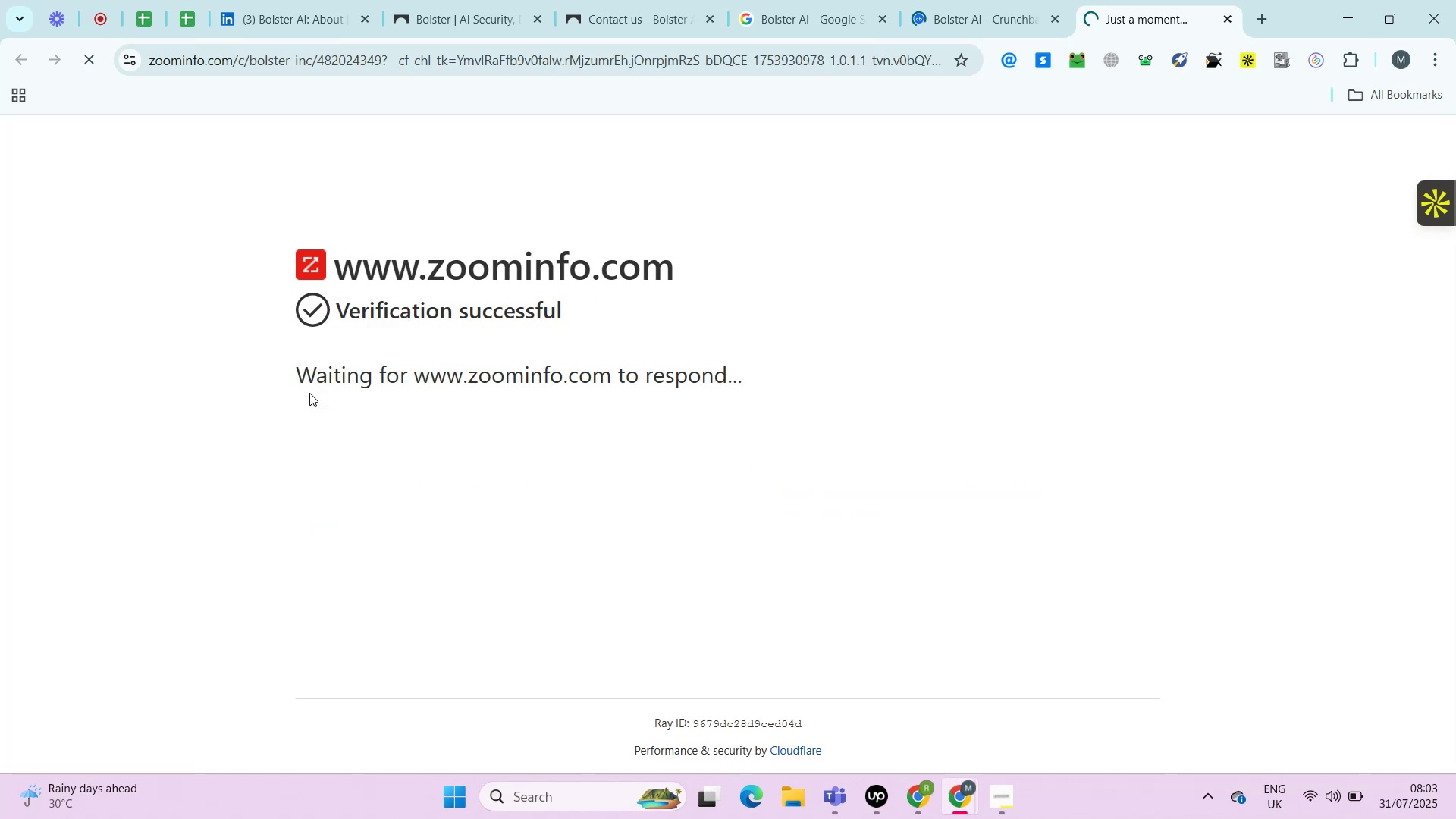 
left_click([921, 2])
 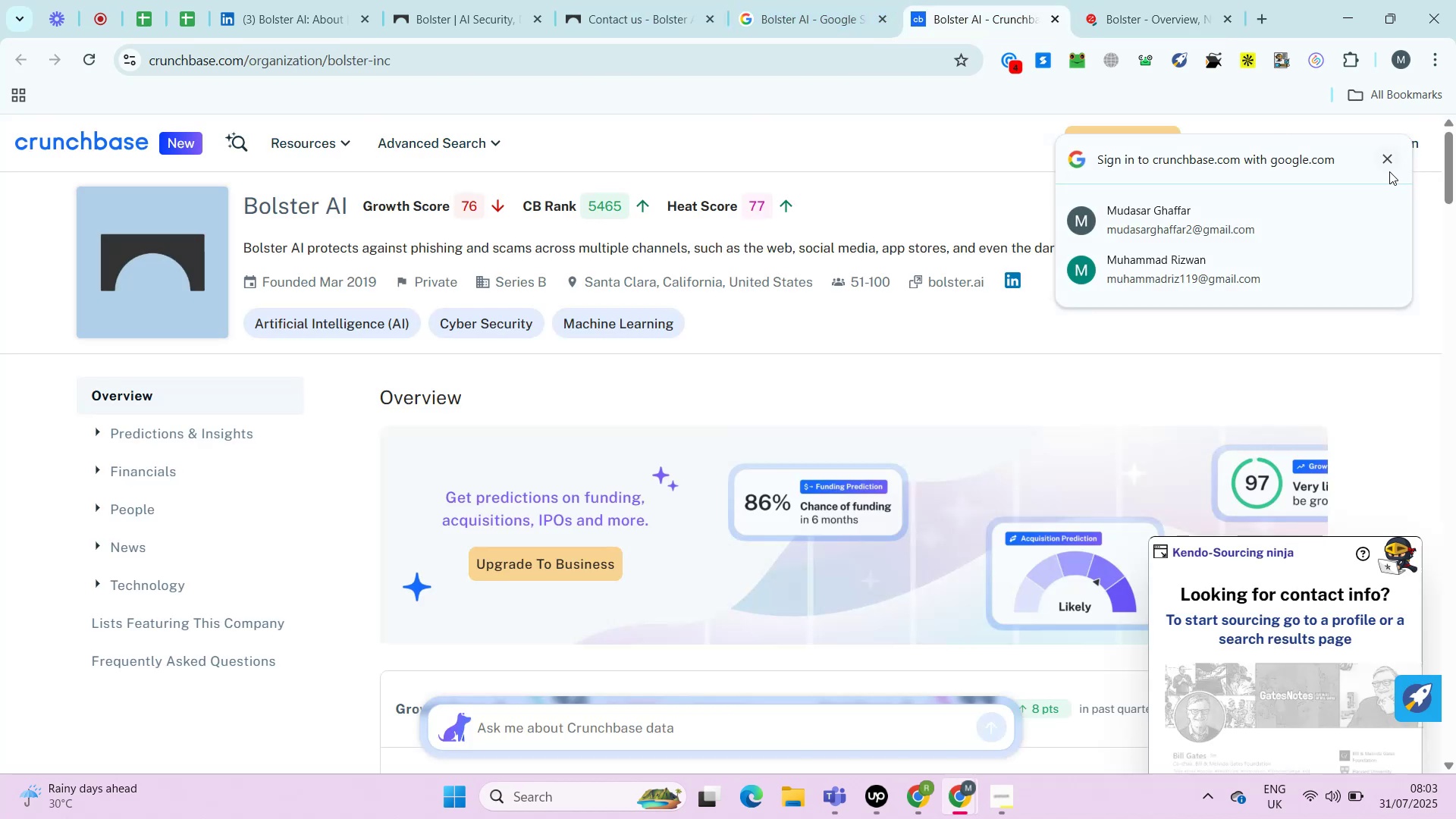 
left_click([1389, 158])
 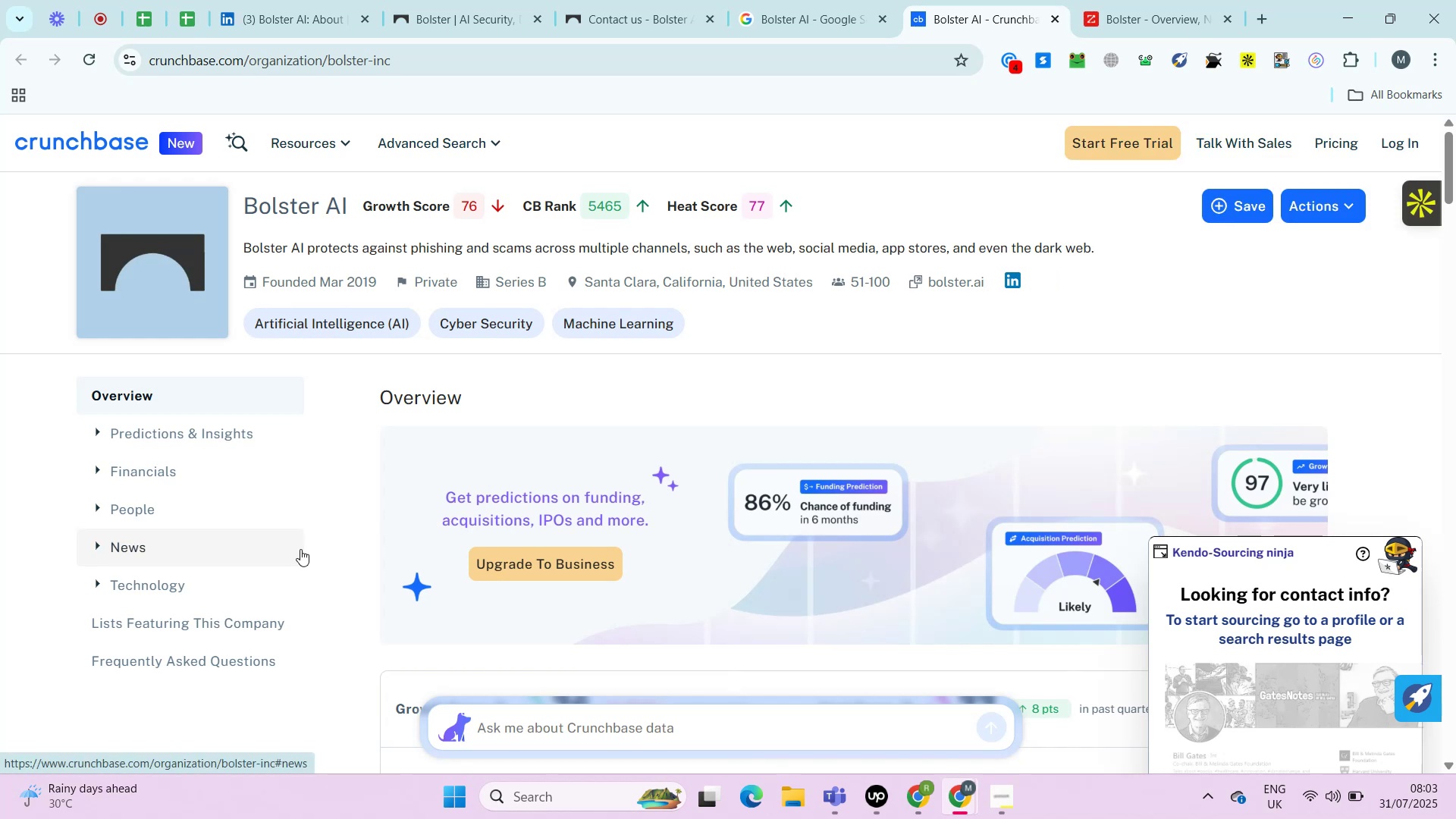 
wait(9.69)
 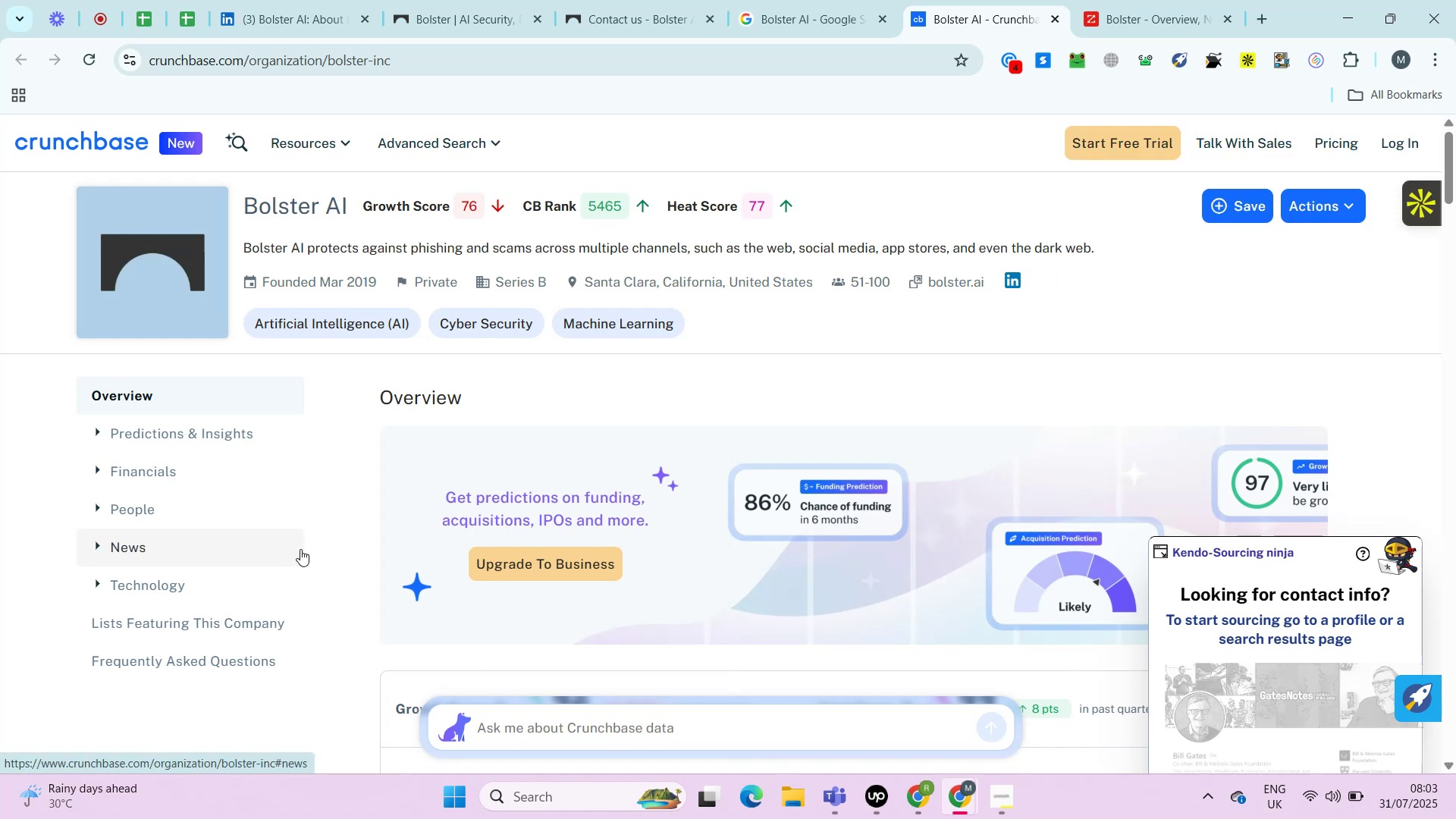 
mouse_move([12, 533])
 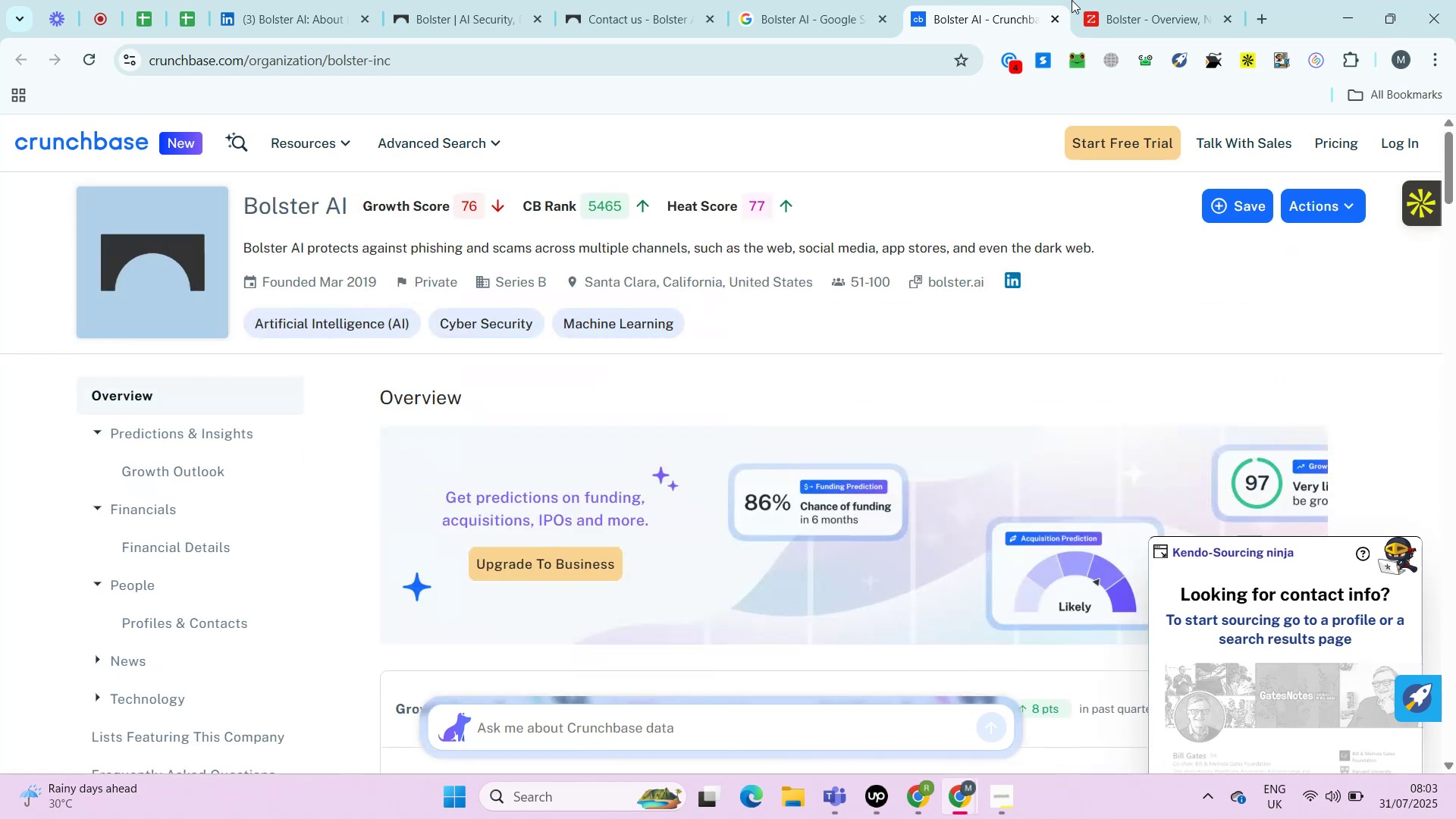 
left_click([1094, 2])
 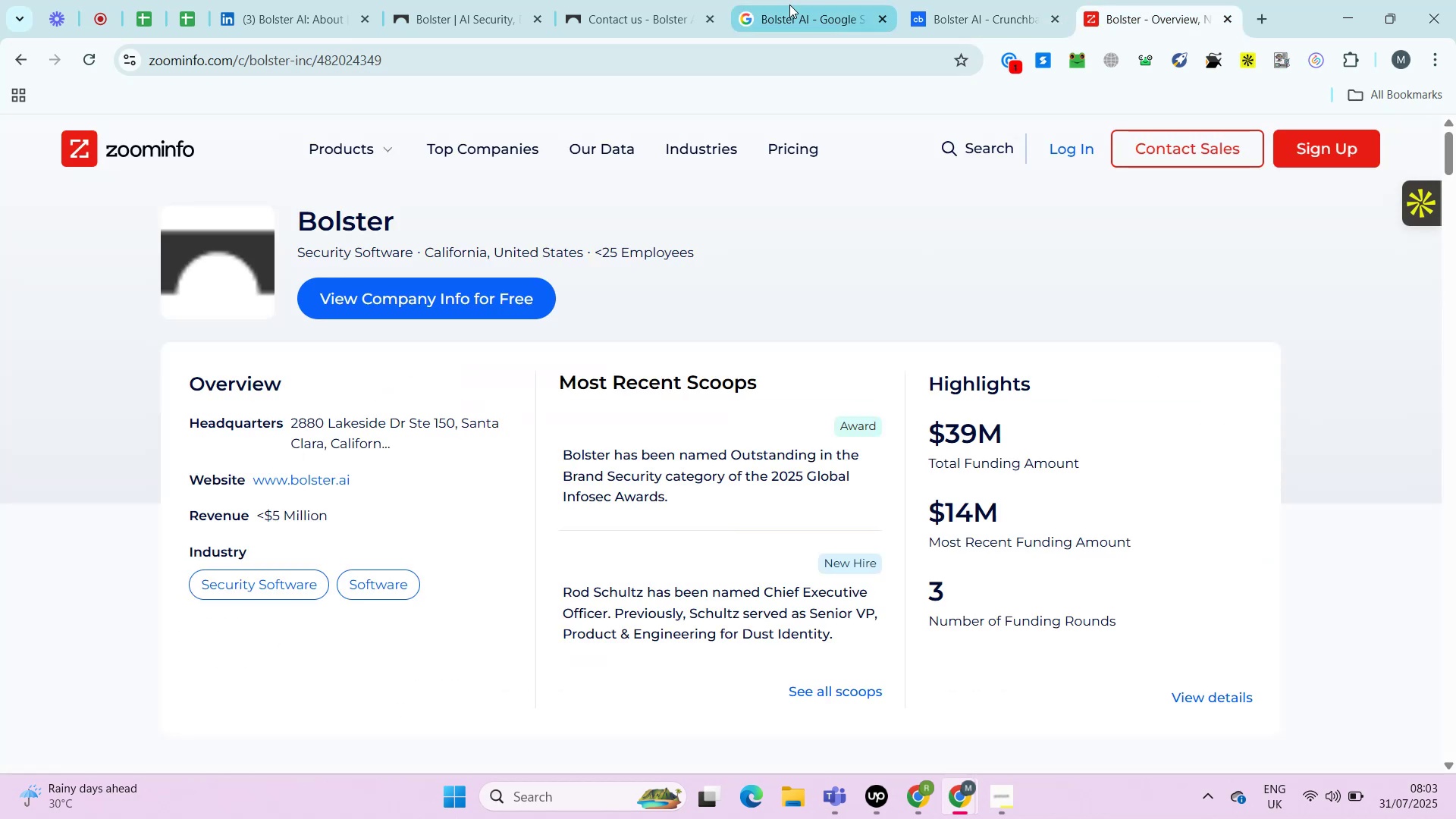 
left_click([651, 0])
 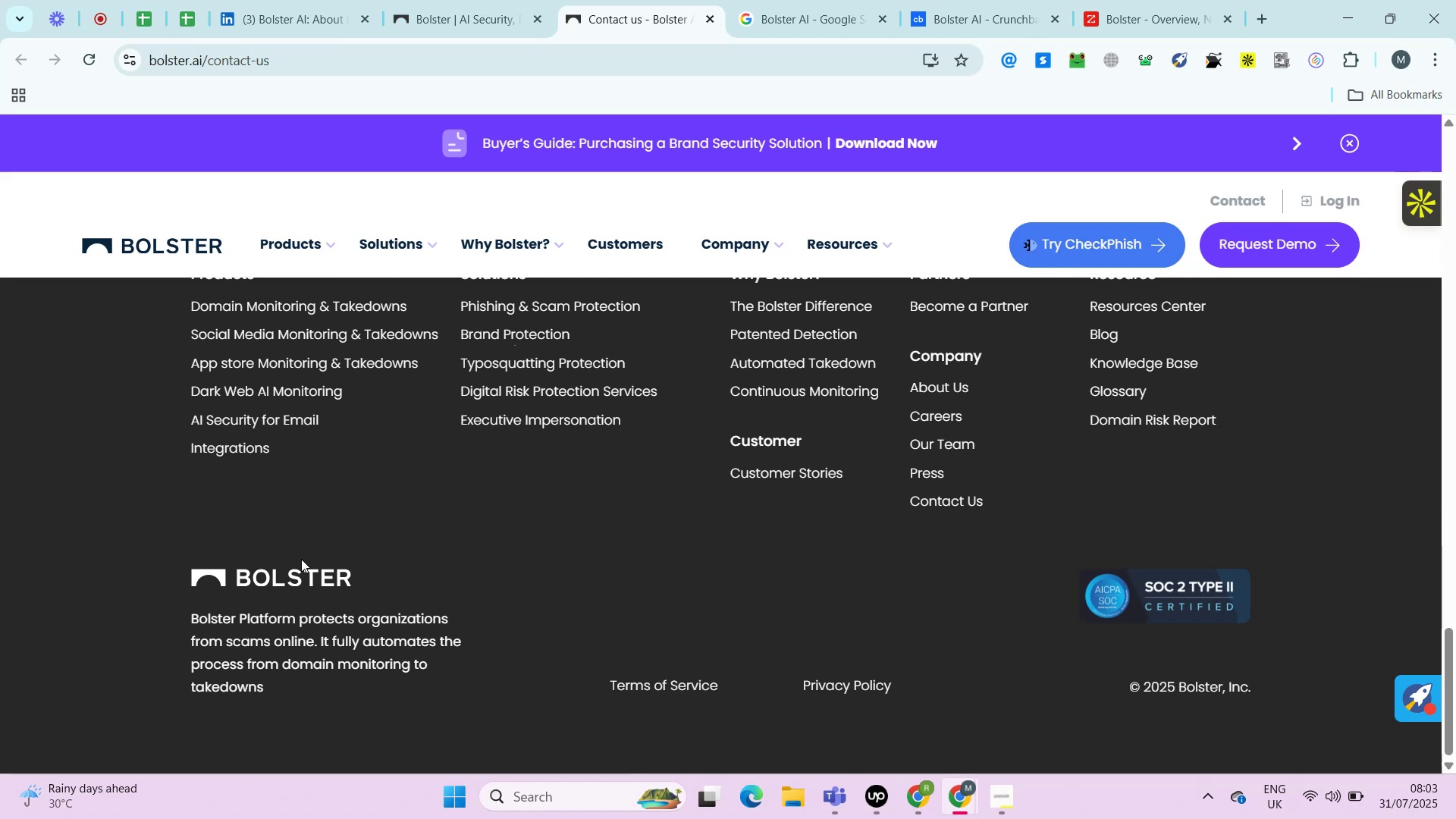 
wait(5.09)
 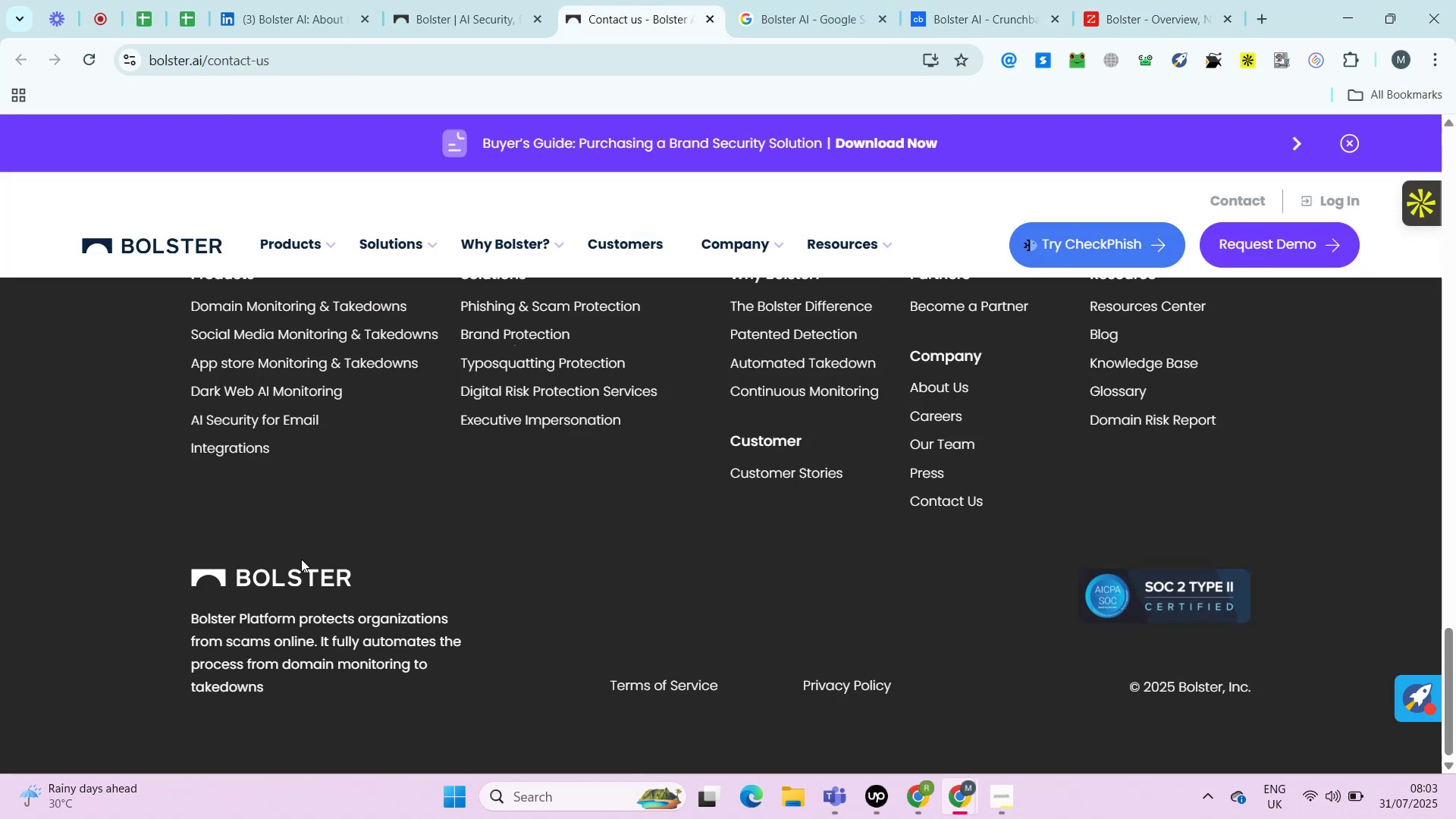 
left_click([800, 2])
 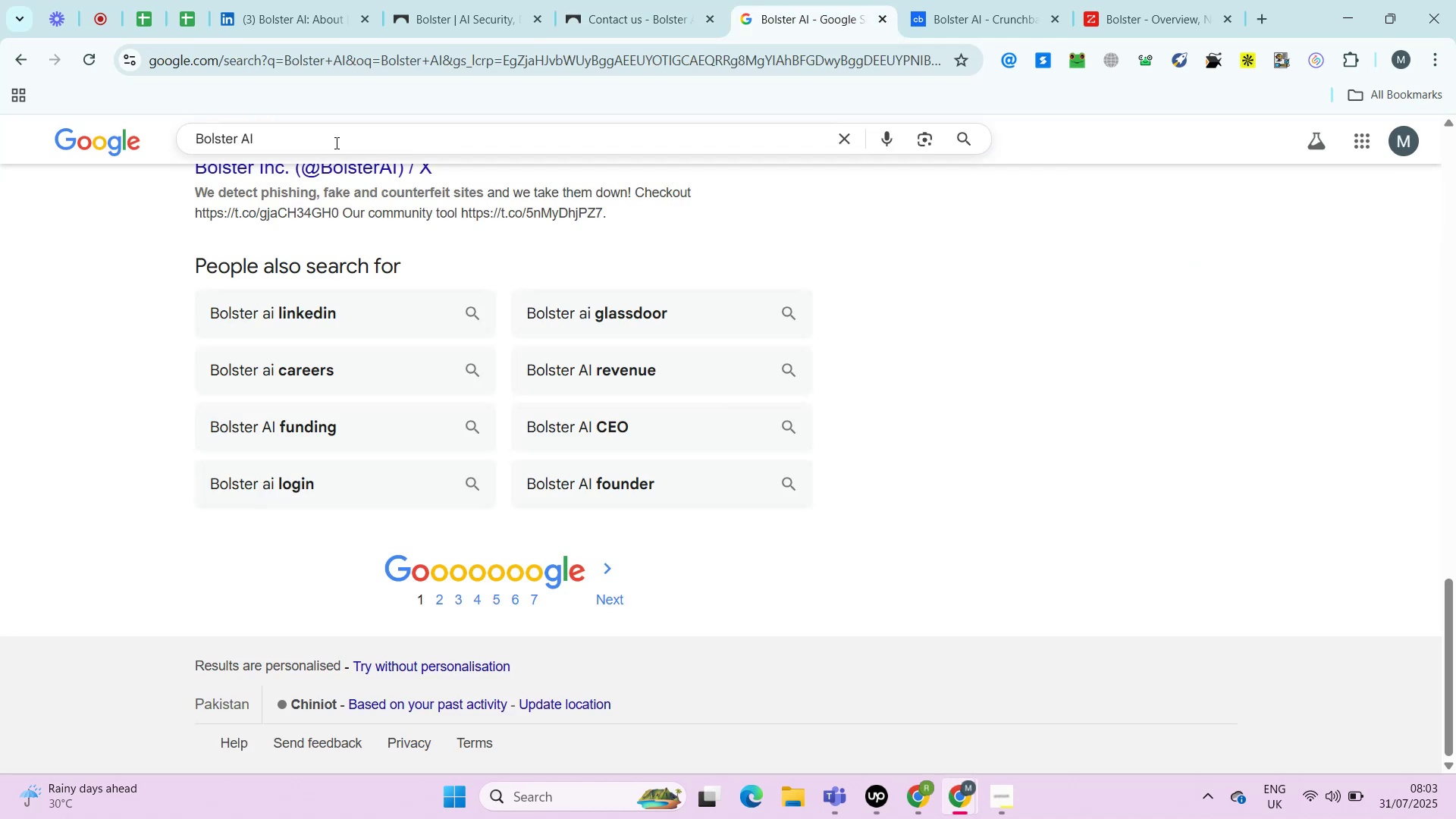 
left_click([335, 143])
 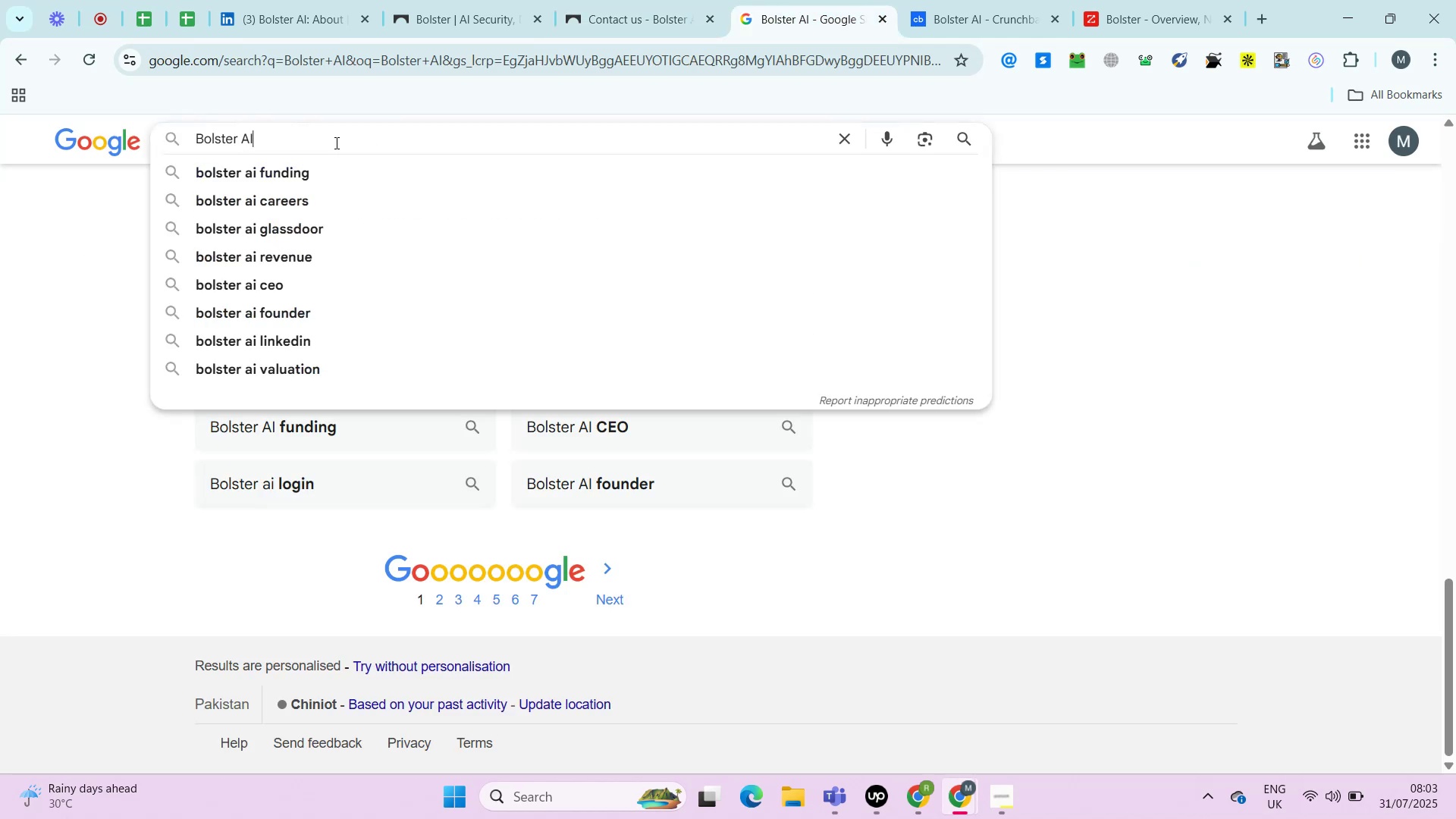 
key(Space)
 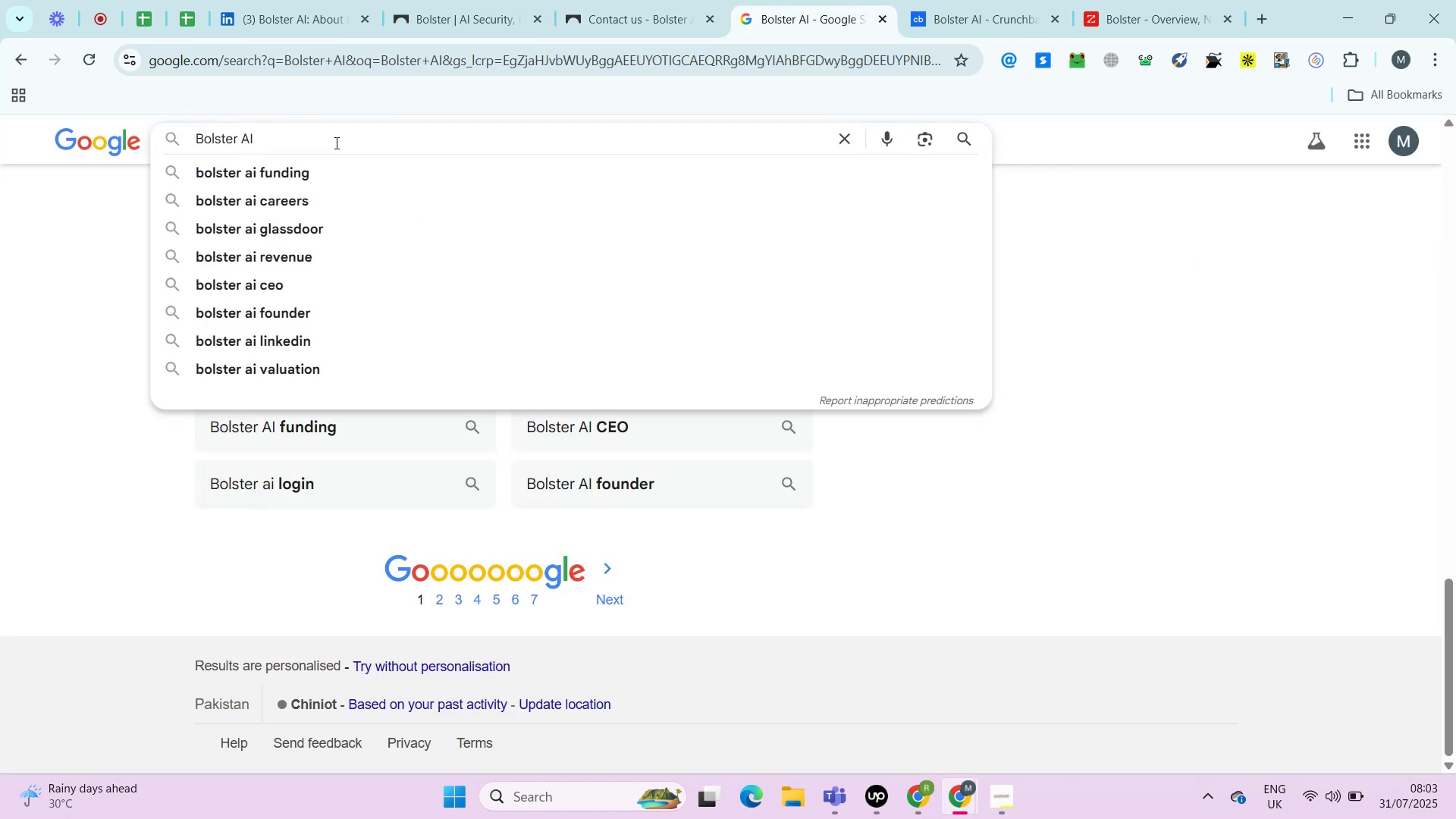 
type(phone number)
 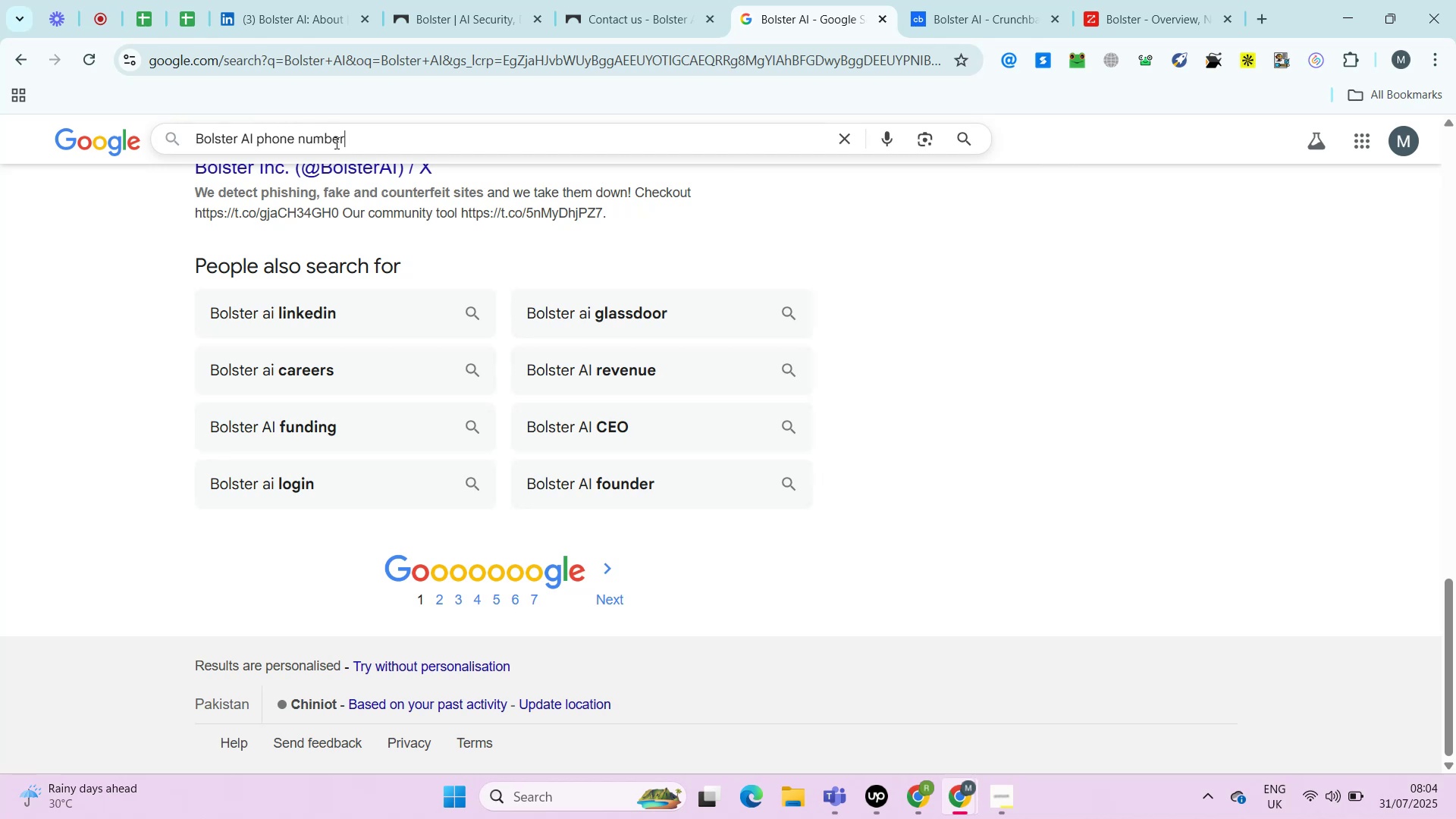 
key(Enter)
 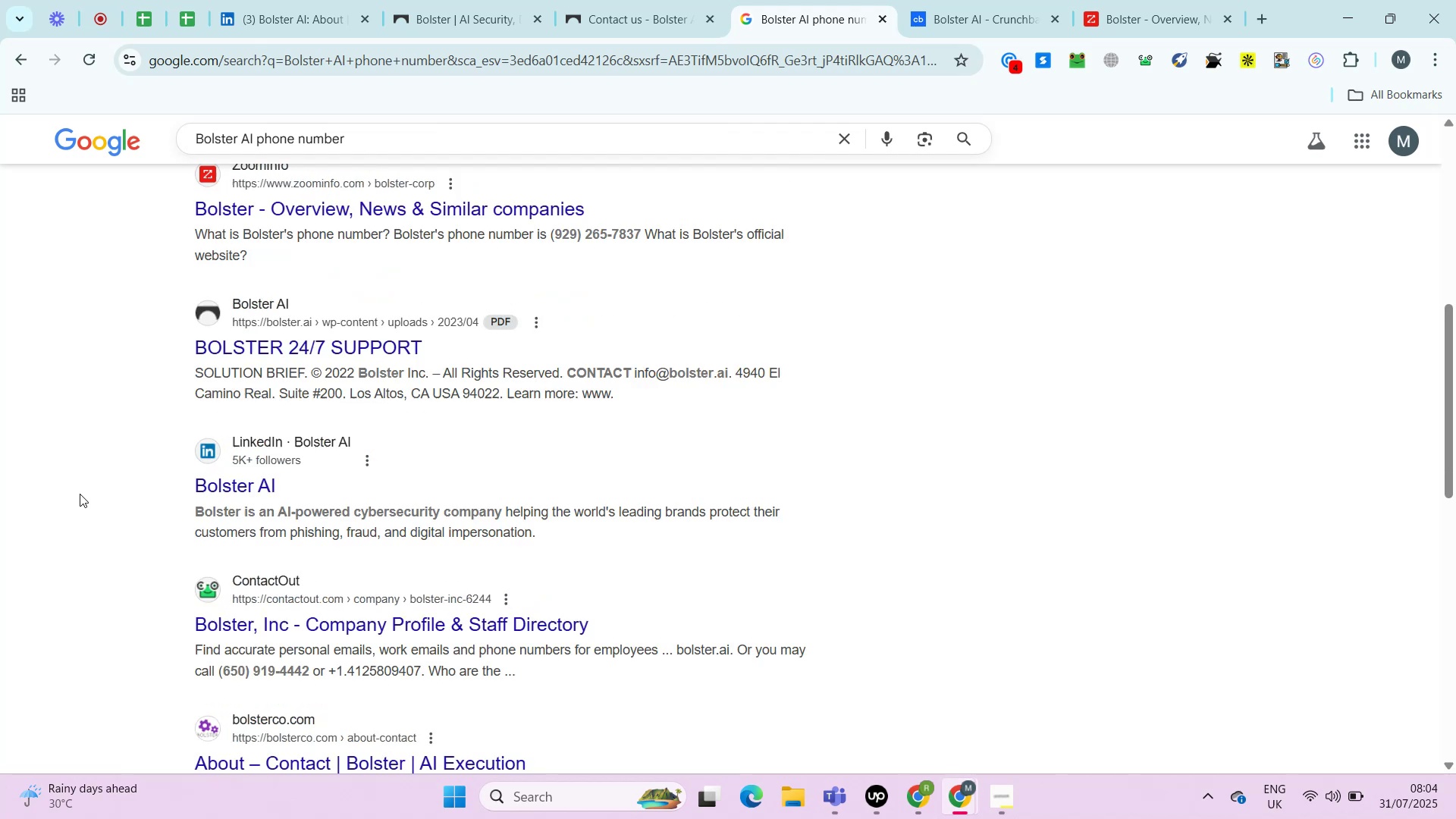 
wait(13.5)
 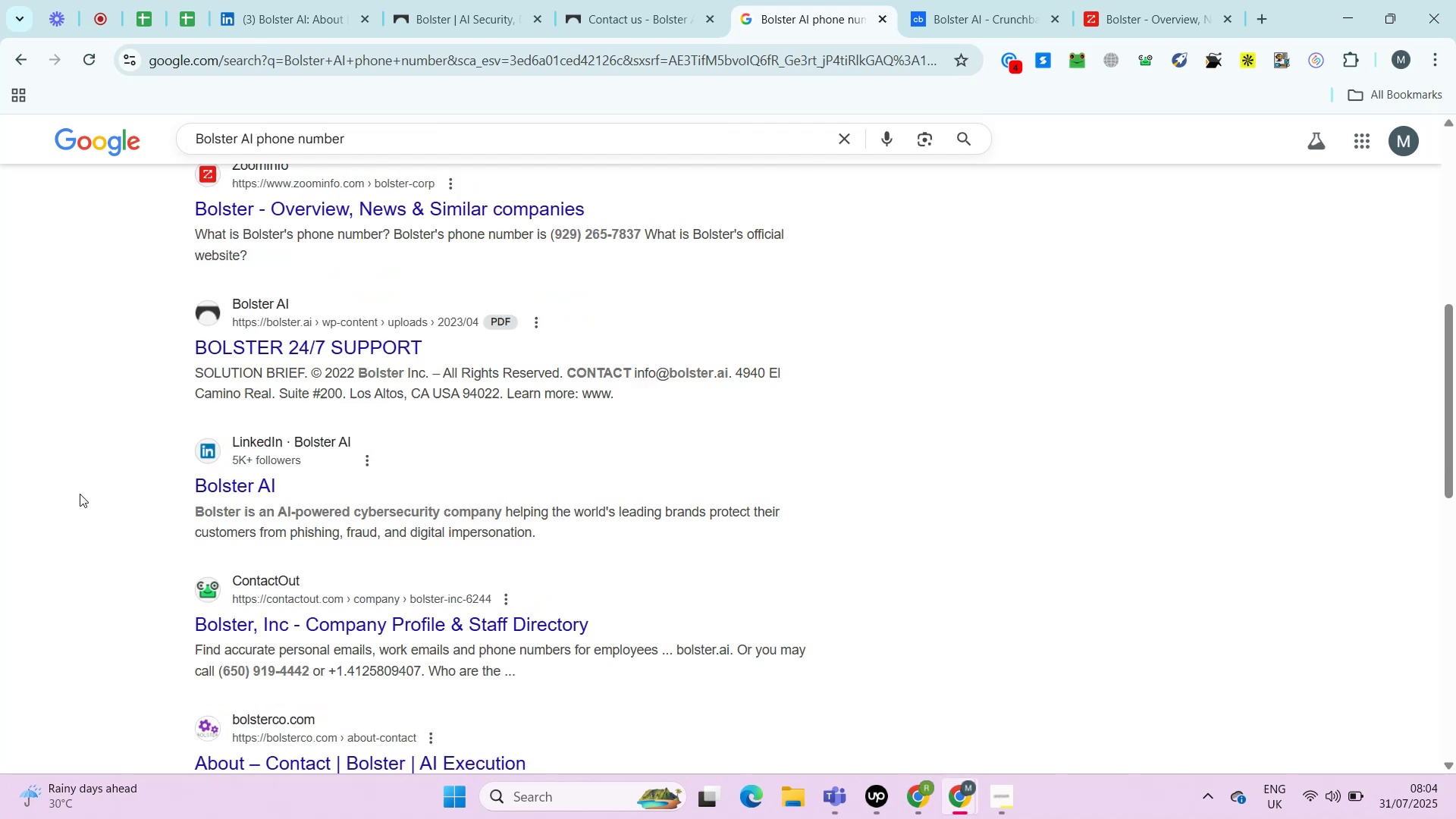 
left_click([283, 0])
 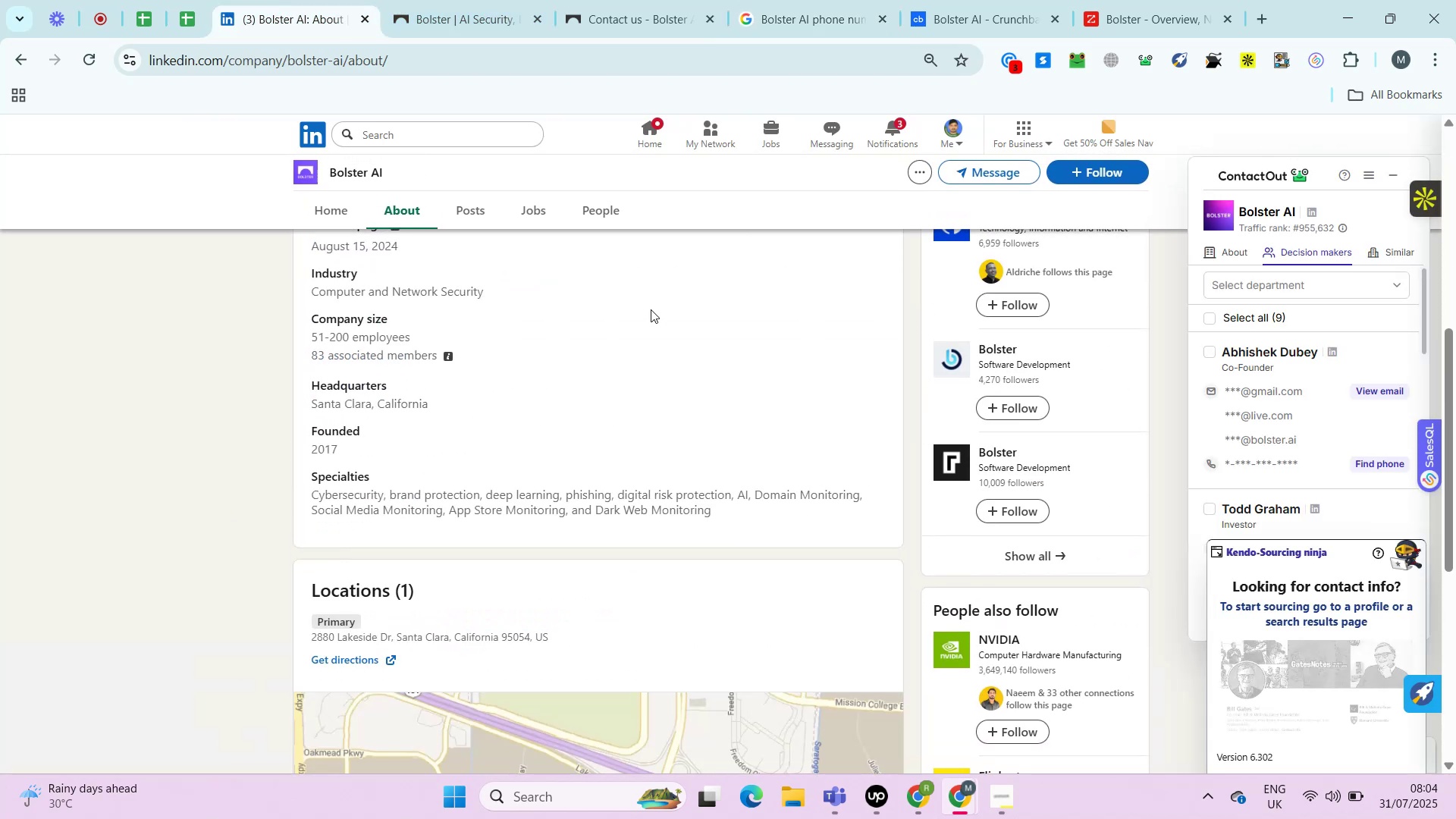 
left_click_drag(start_coordinate=[570, 629], to_coordinate=[310, 647])
 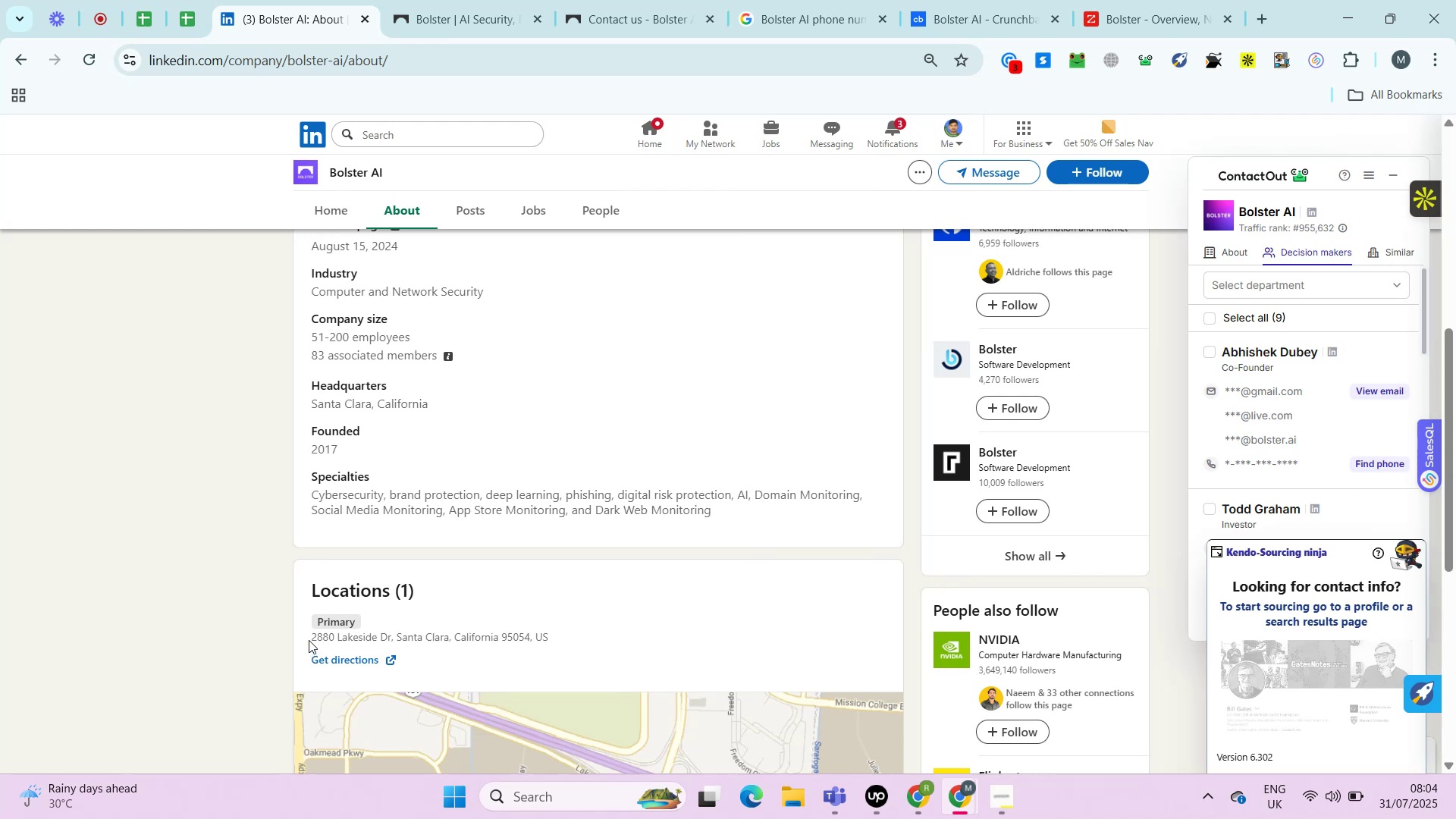 
left_click_drag(start_coordinate=[309, 630], to_coordinate=[546, 633])
 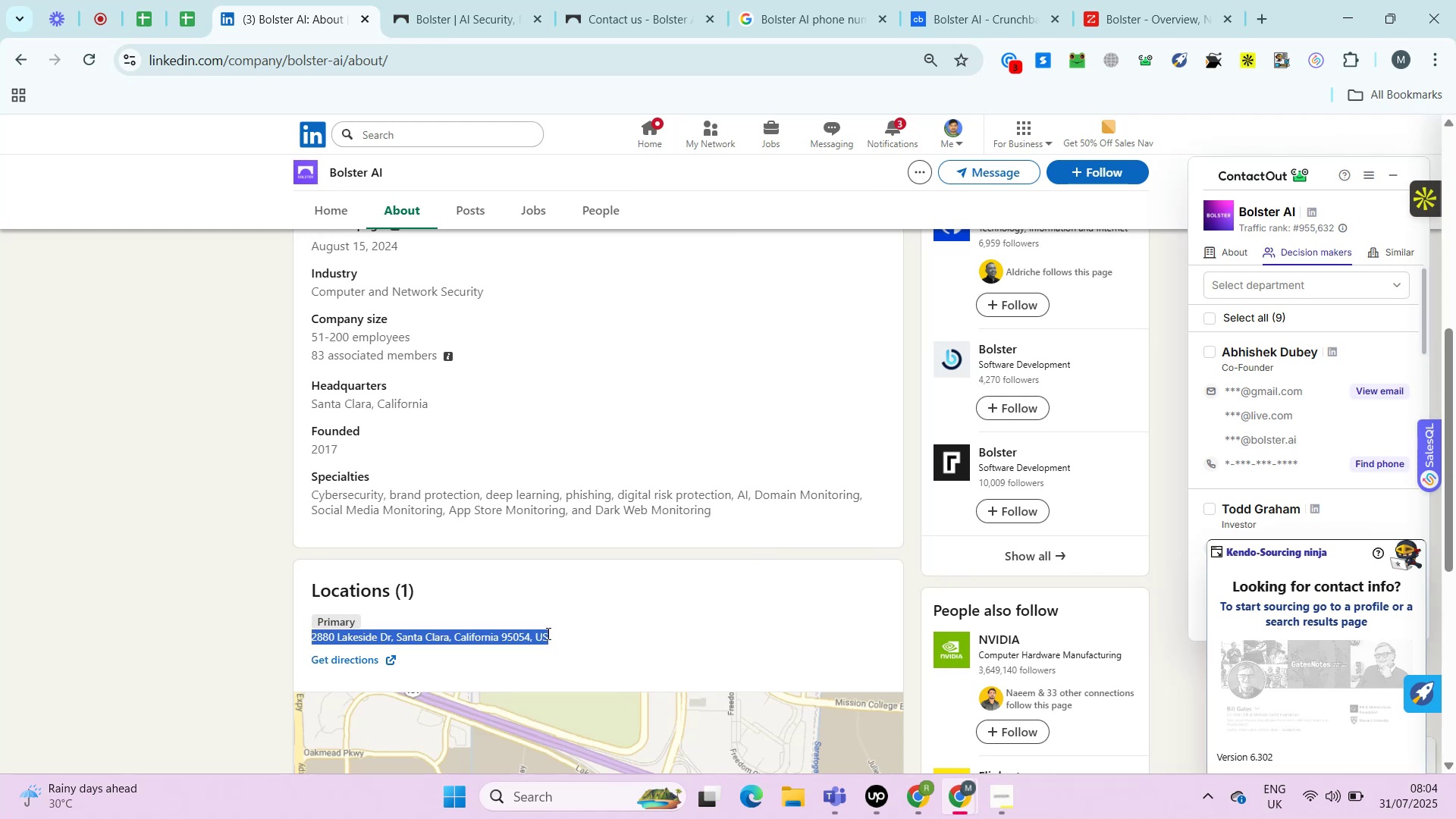 
key(Control+C)
 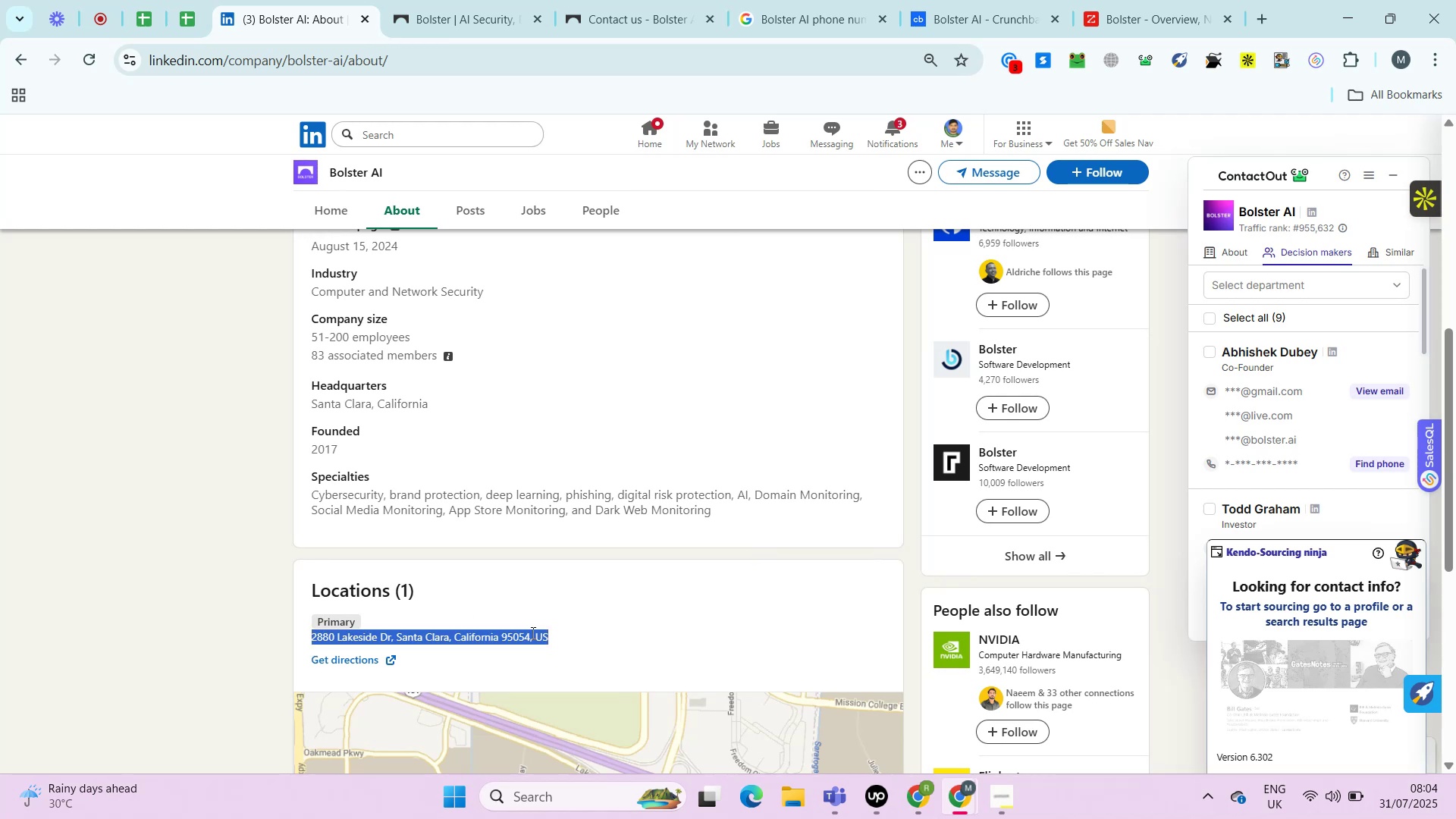 
key(Control+C)
 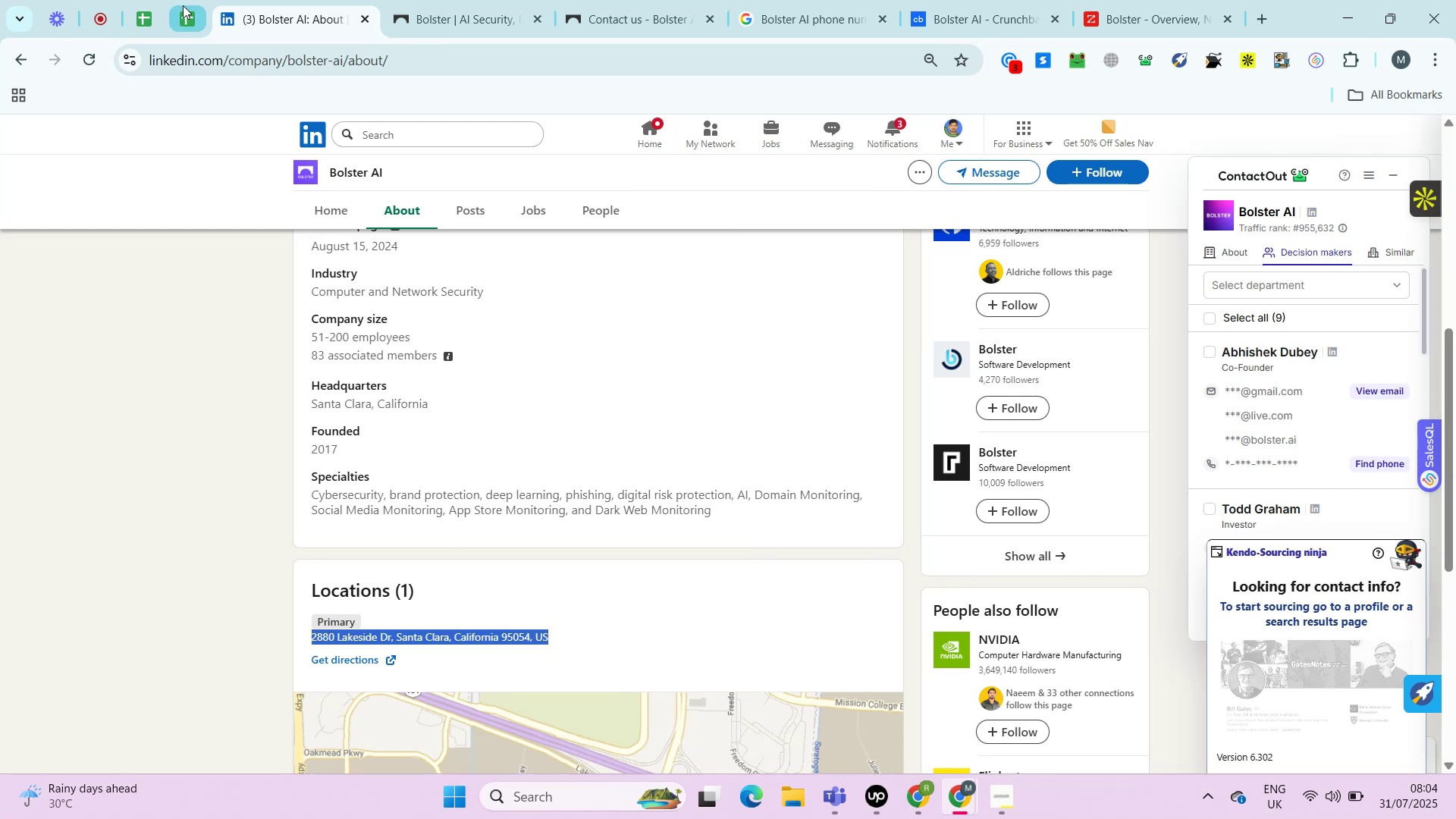 
left_click([183, 5])
 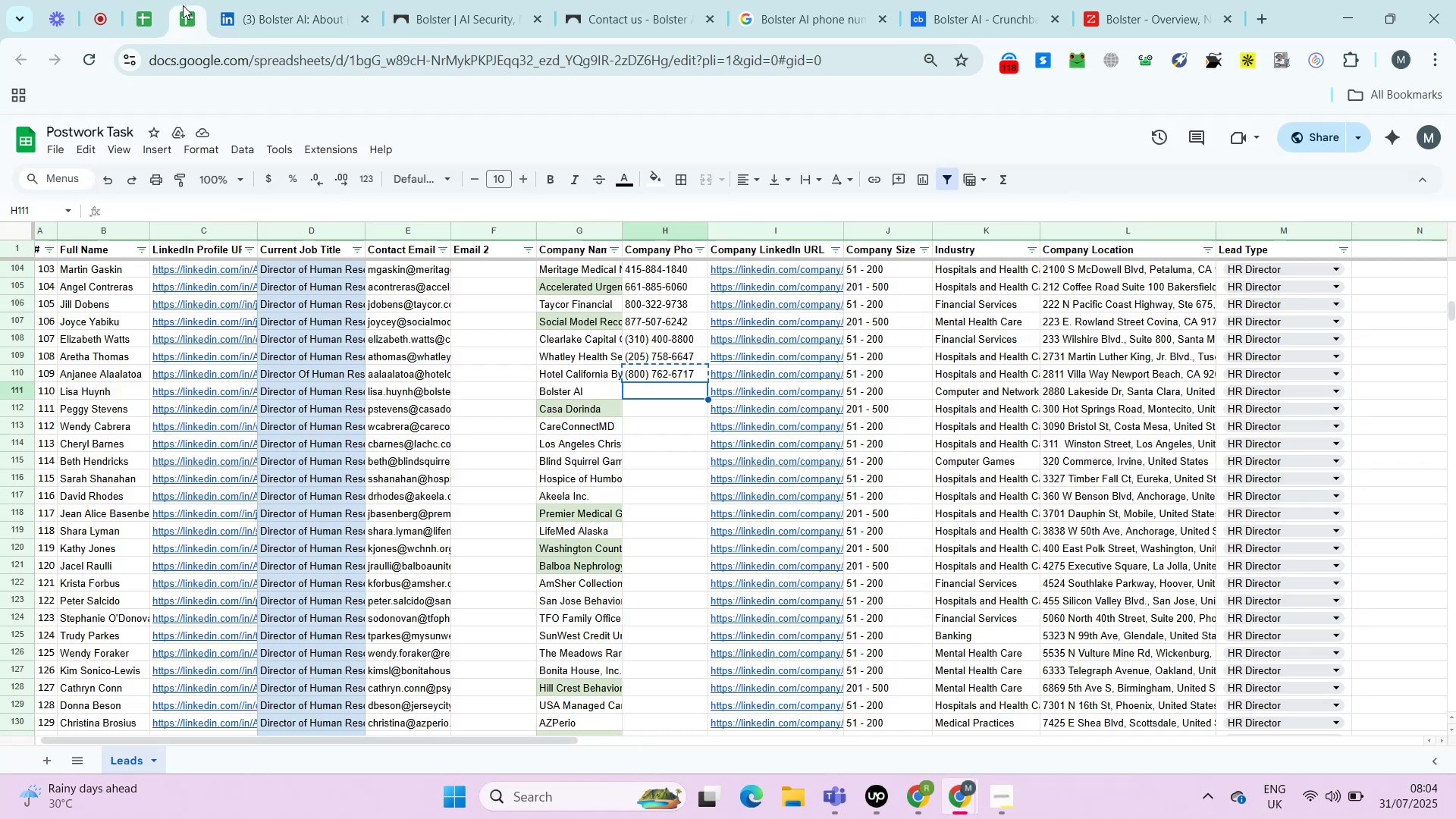 
key(ArrowRight)
 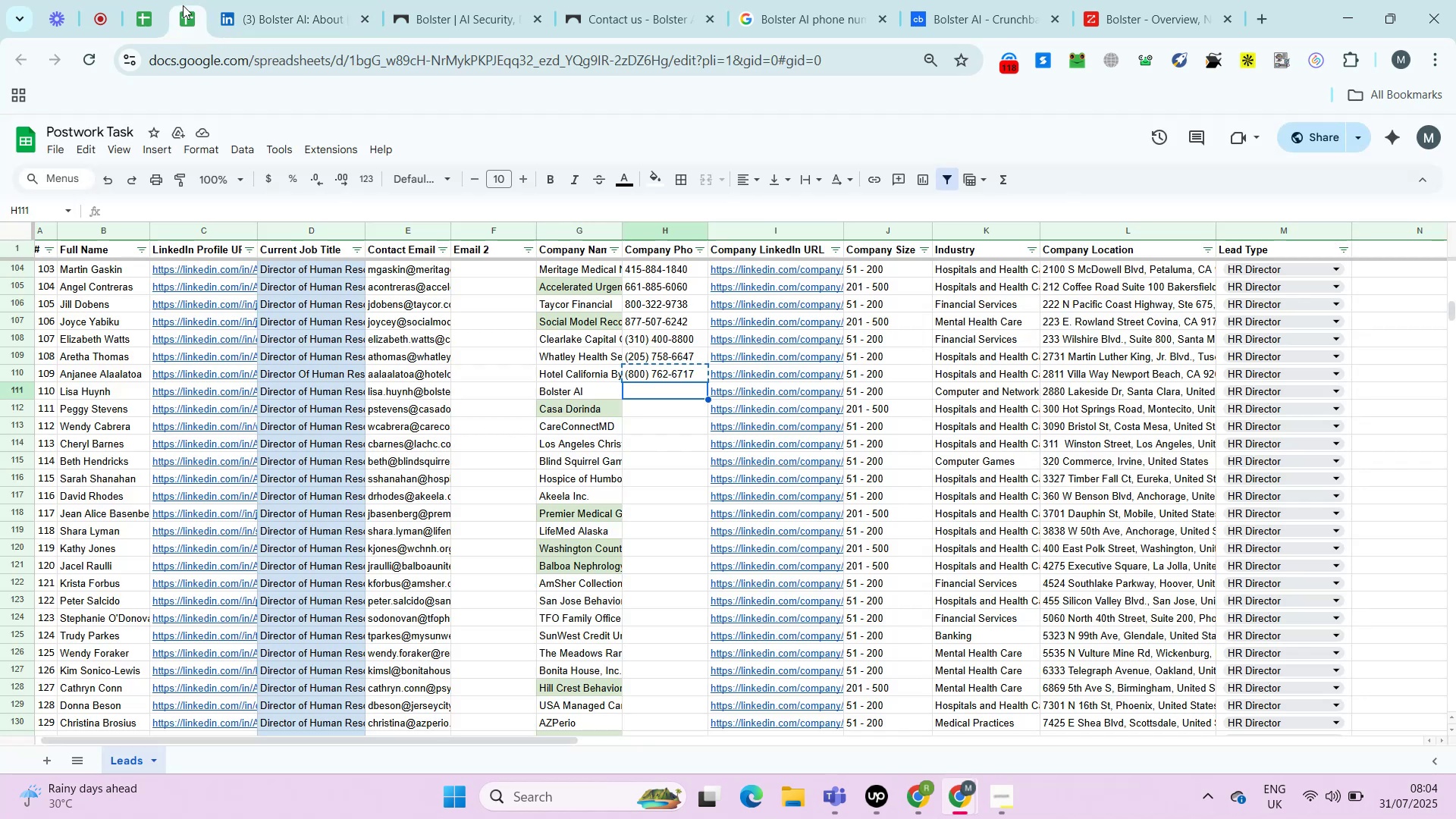 
key(ArrowRight)
 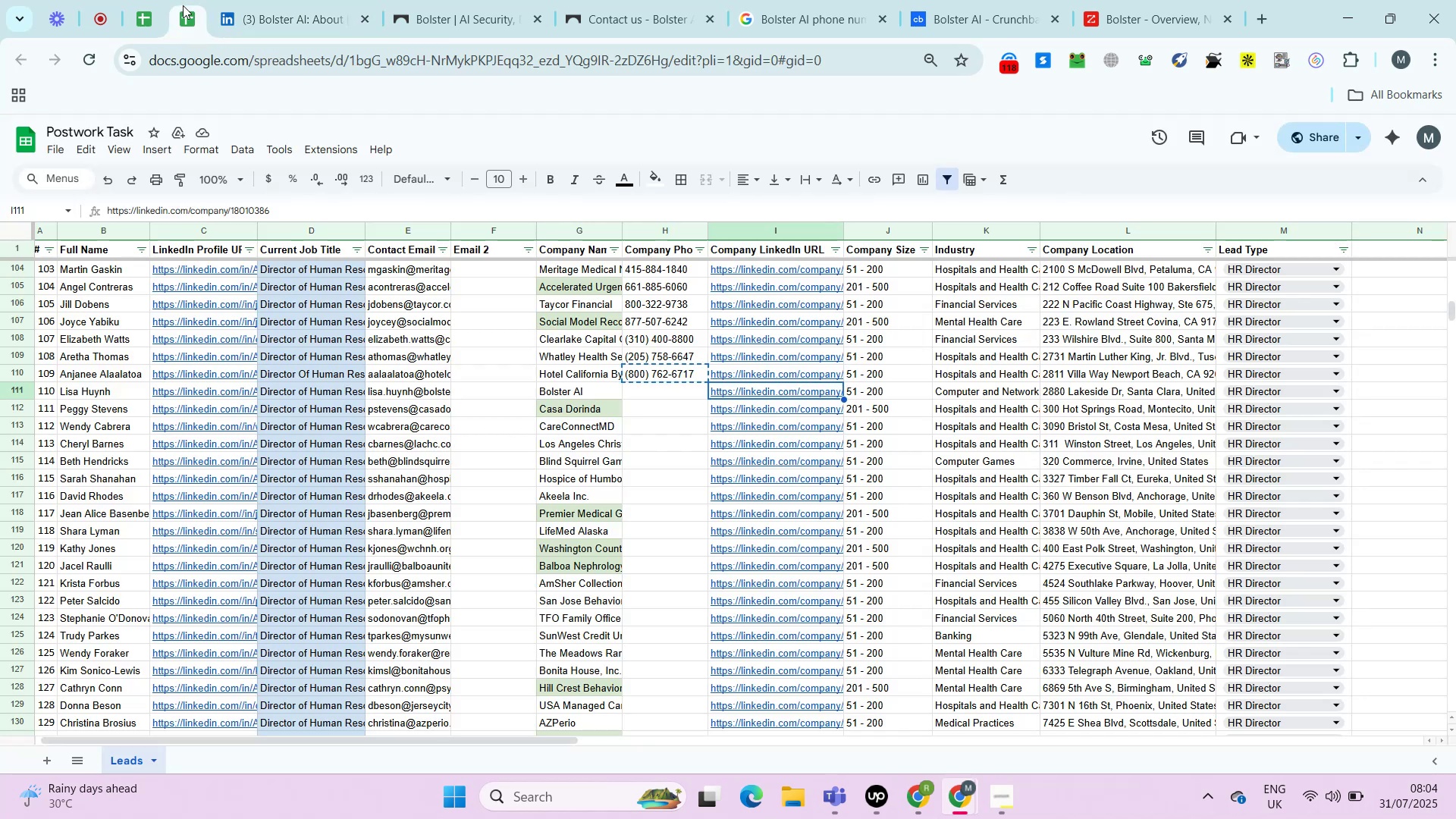 
key(ArrowRight)
 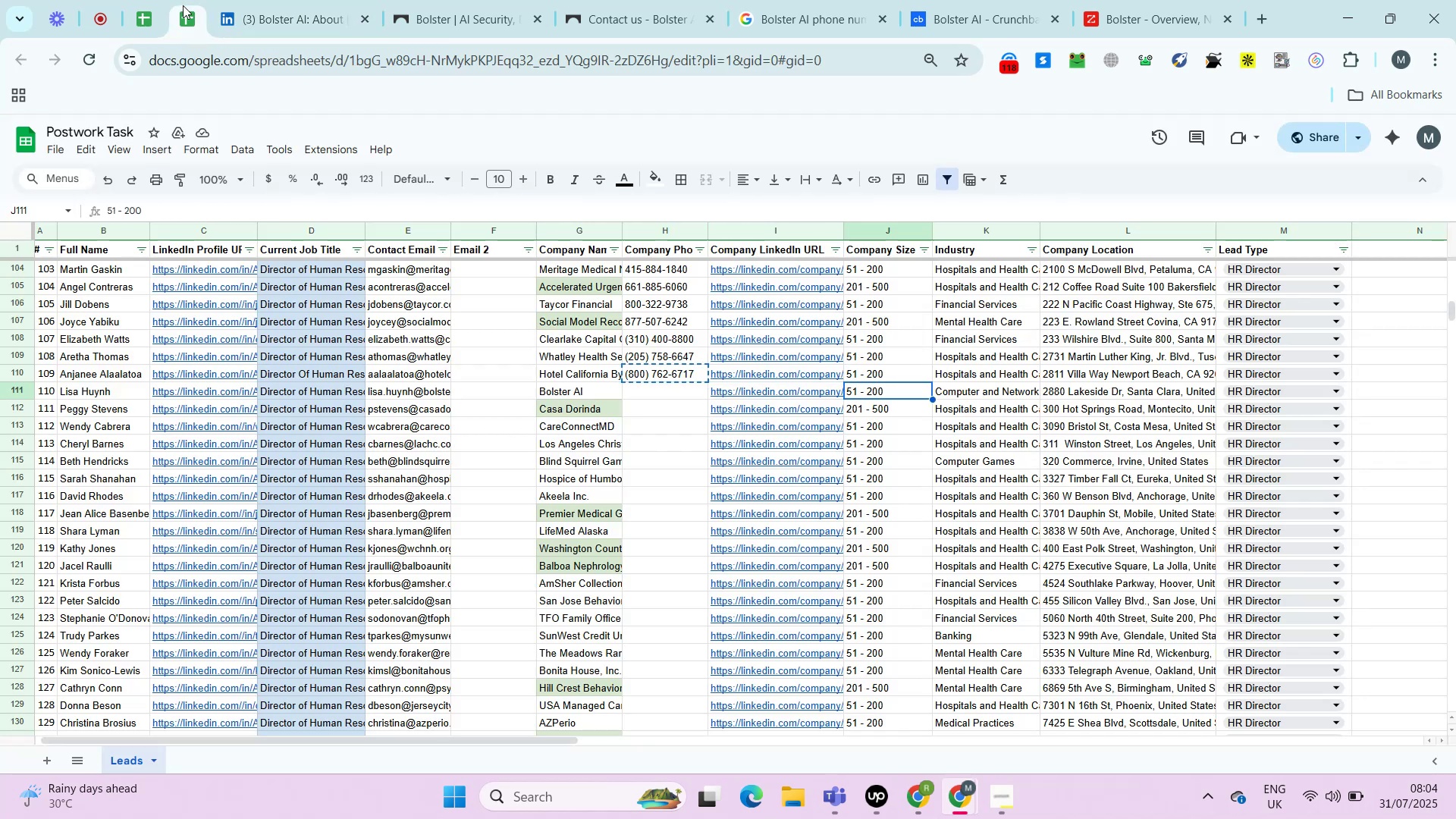 
key(ArrowRight)
 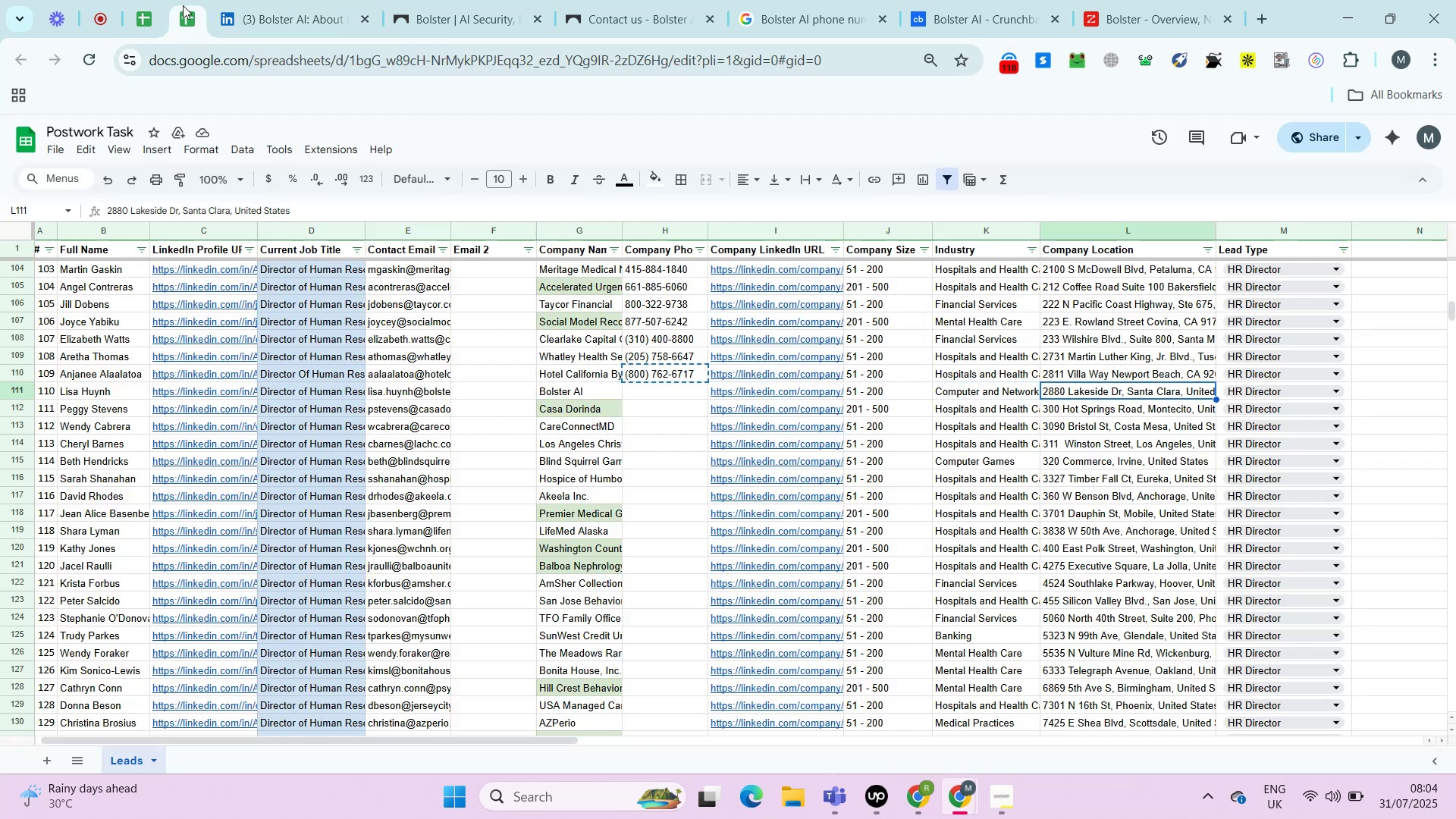 
key(Control+Shift+V)
 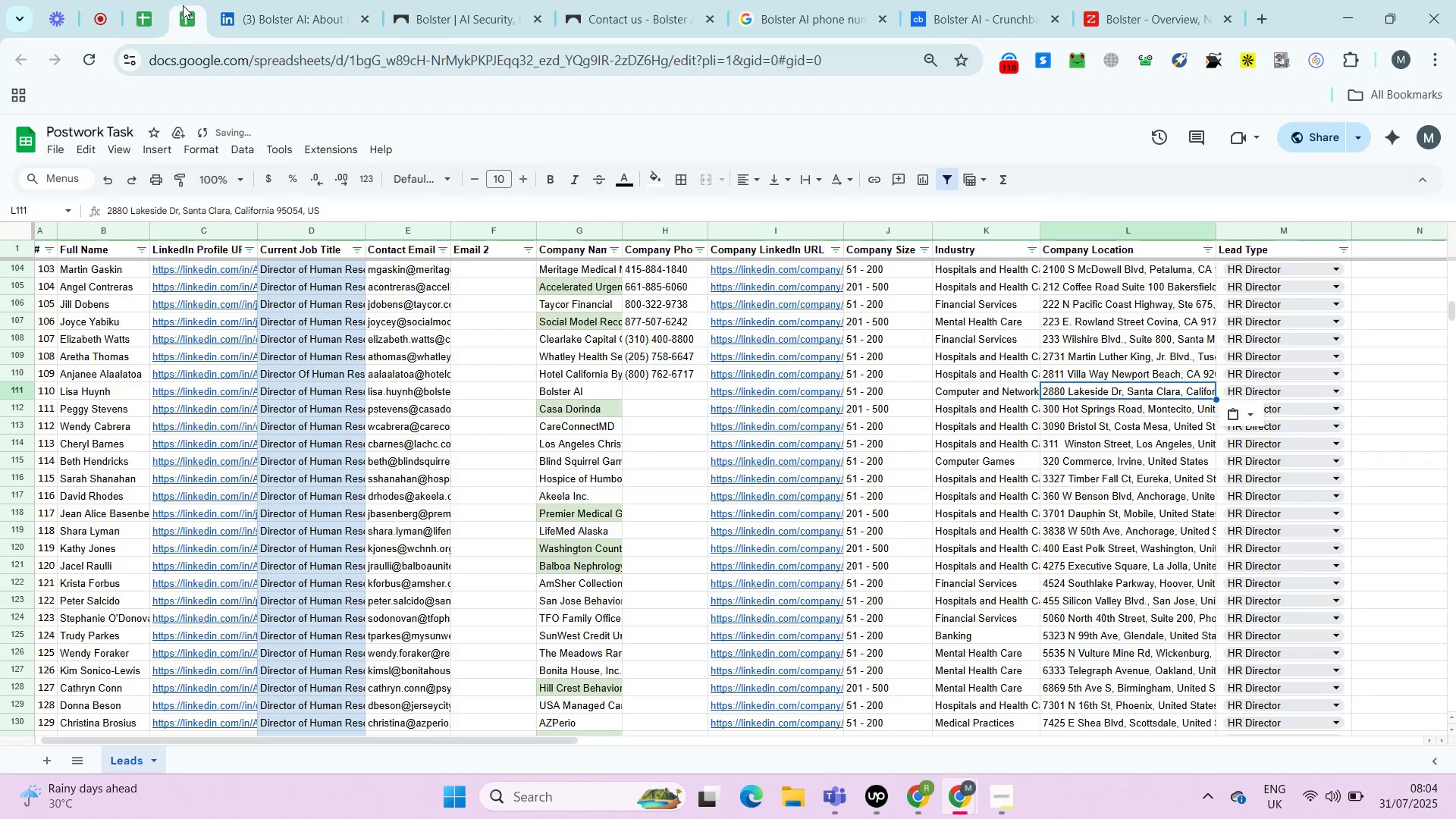 
key(ArrowLeft)
 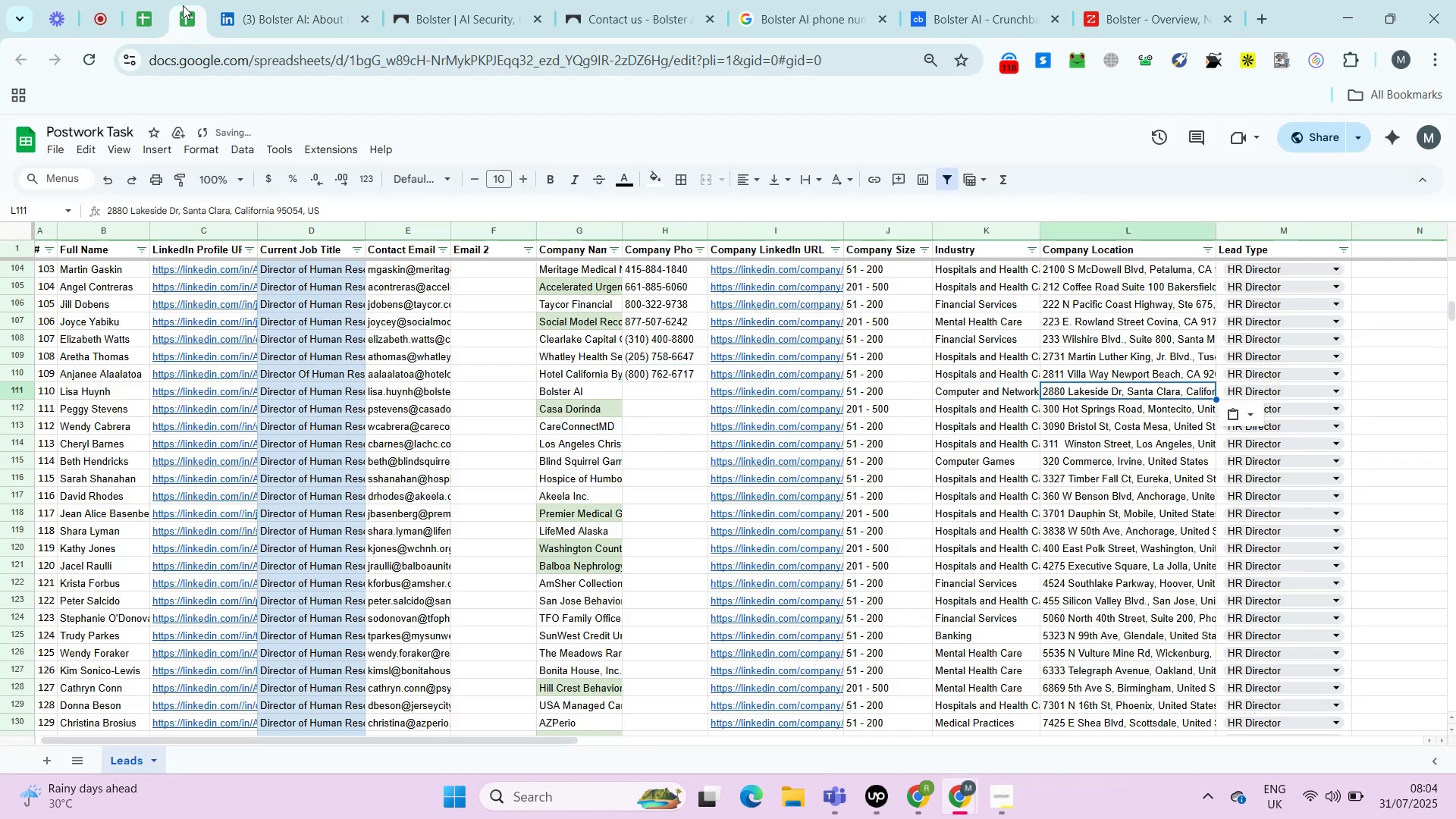 
key(ArrowLeft)
 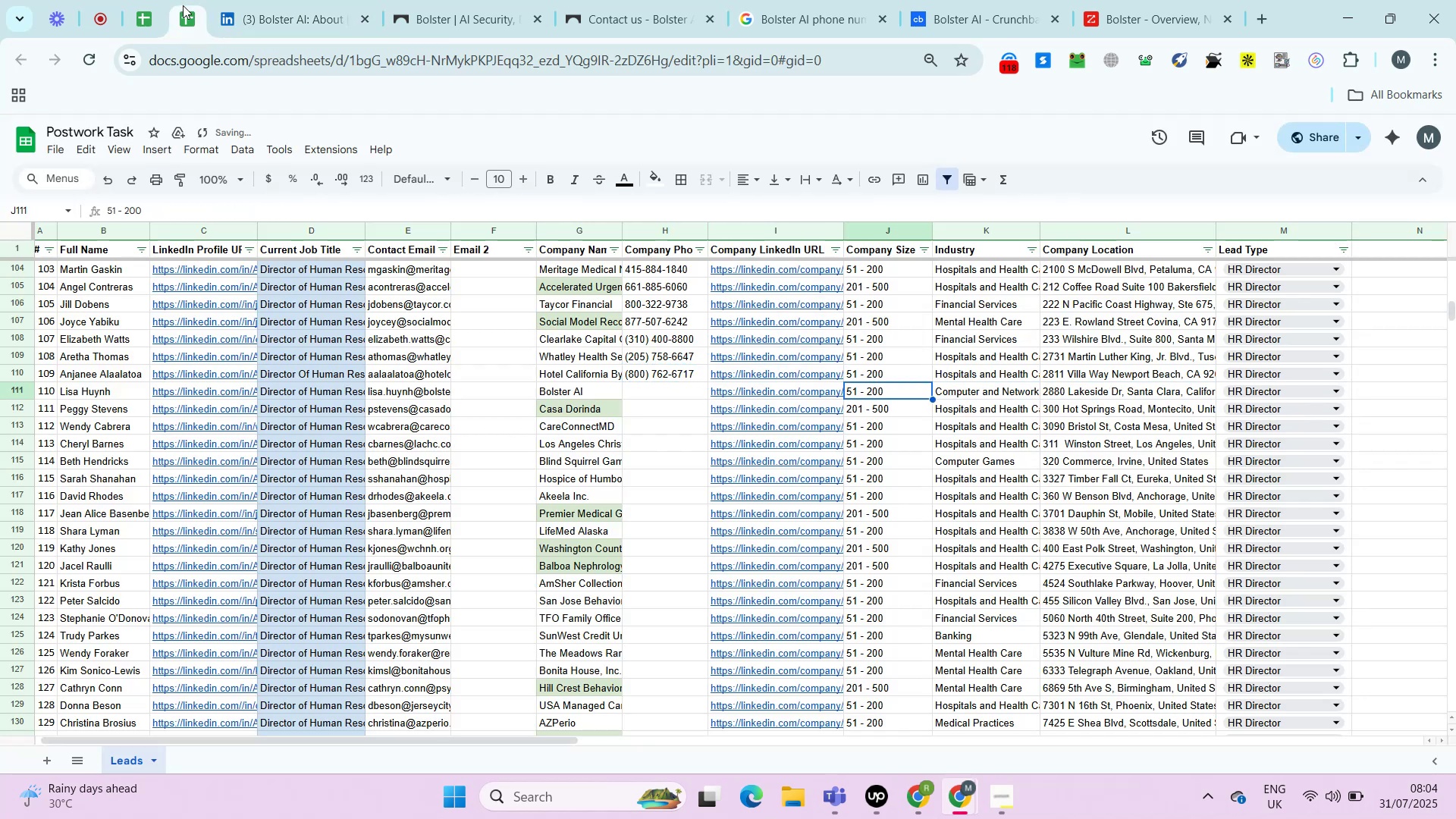 
key(ArrowLeft)
 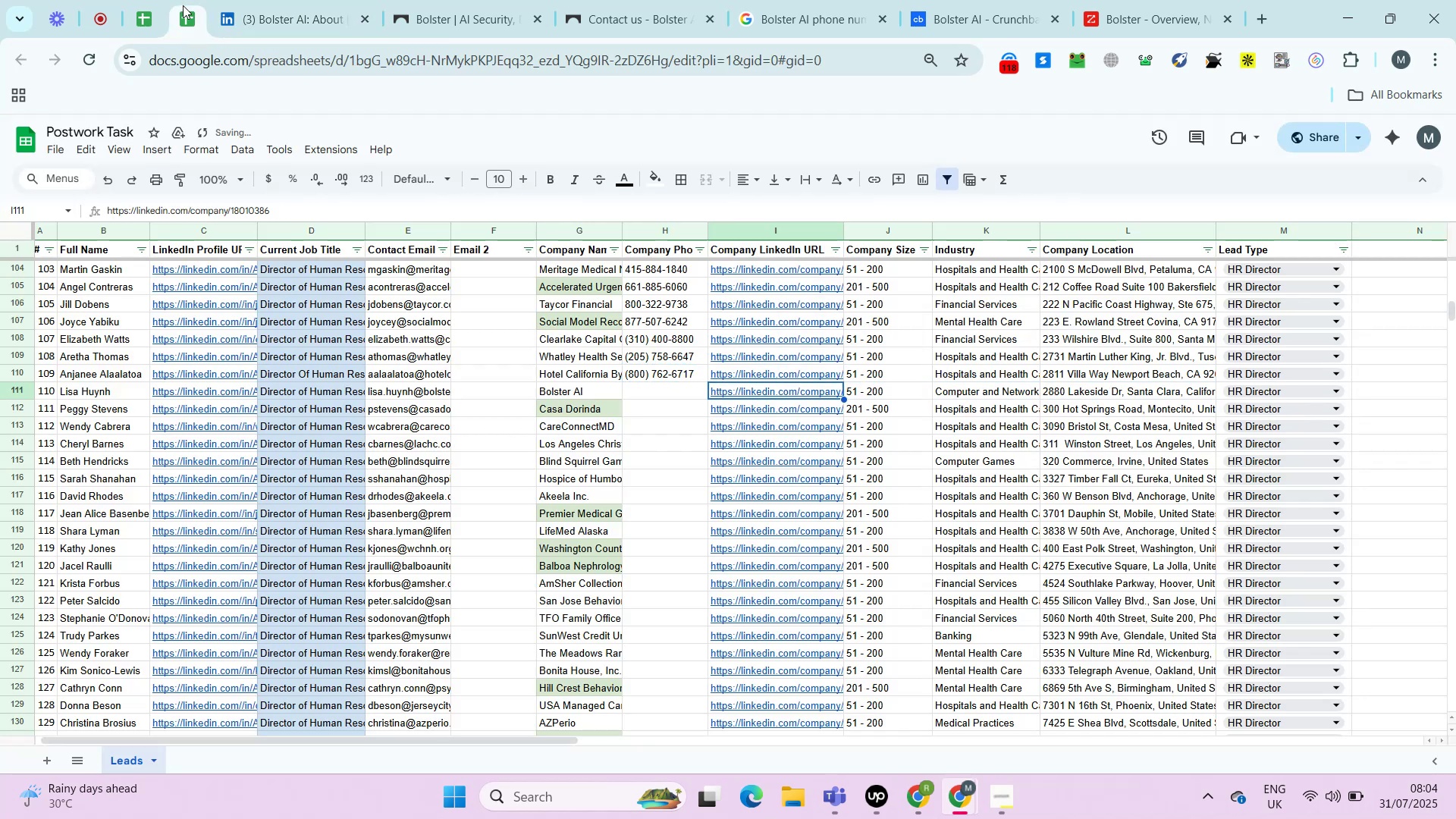 
key(ArrowLeft)
 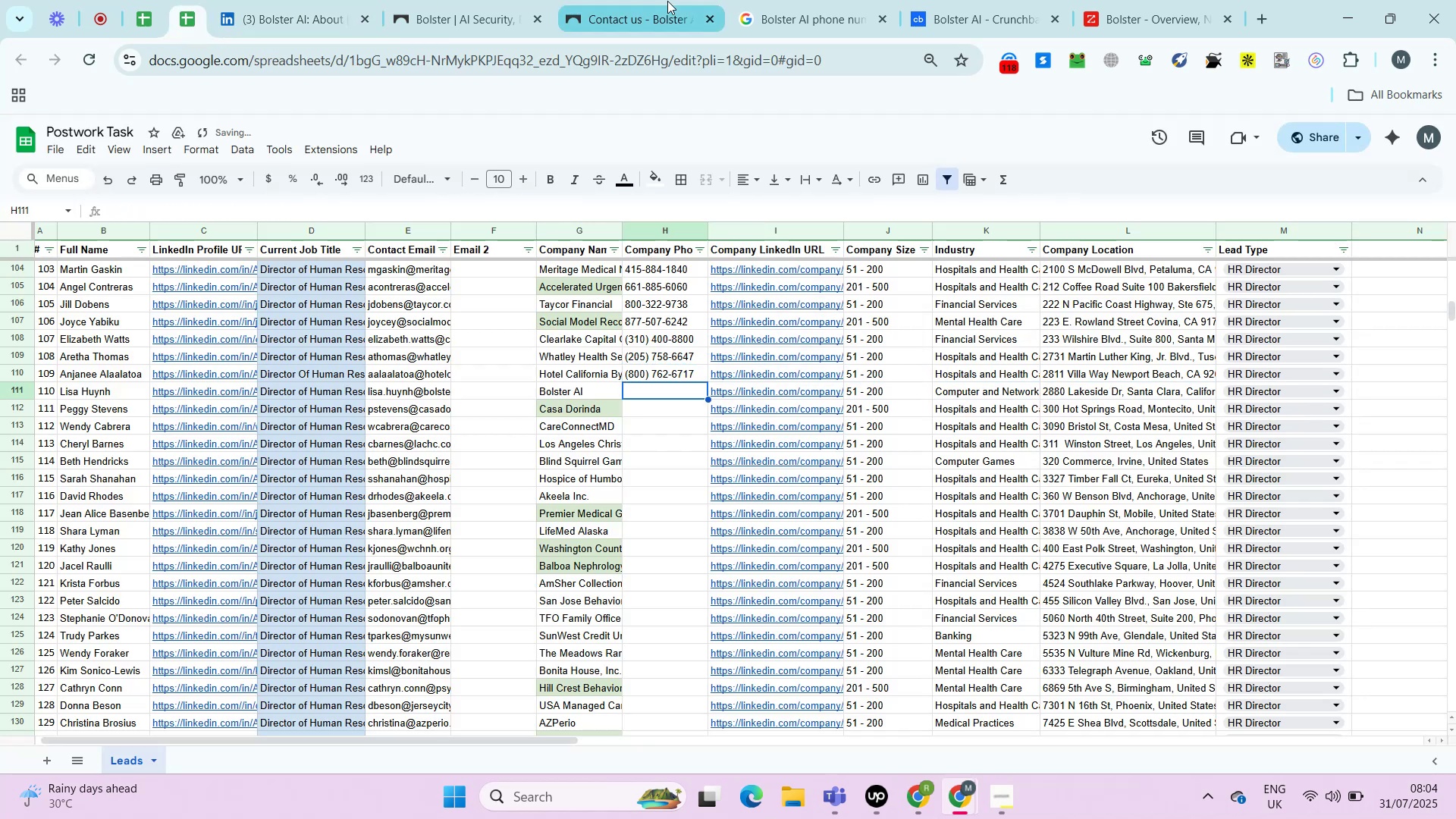 
left_click([667, 1])
 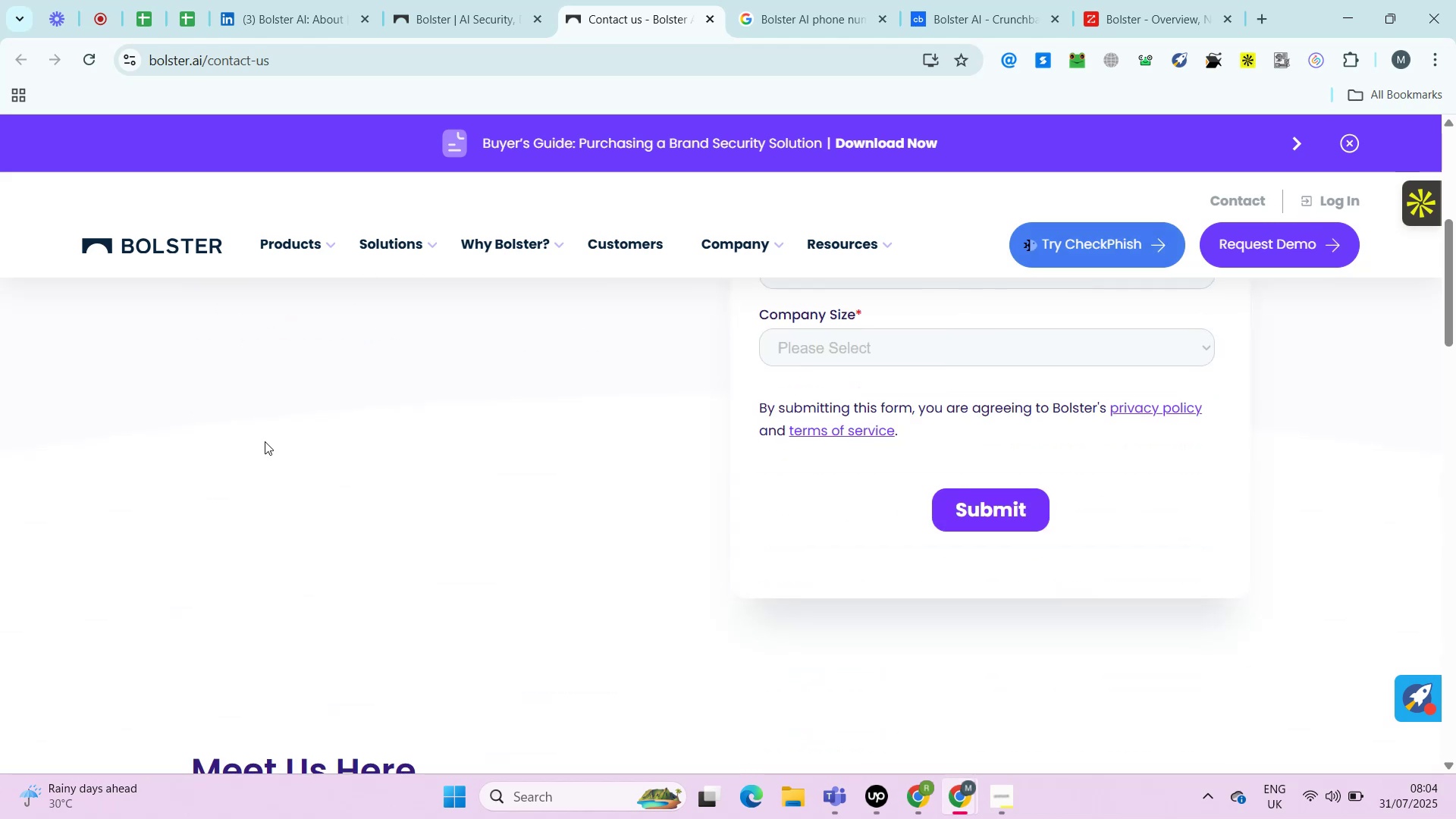 
wait(28.12)
 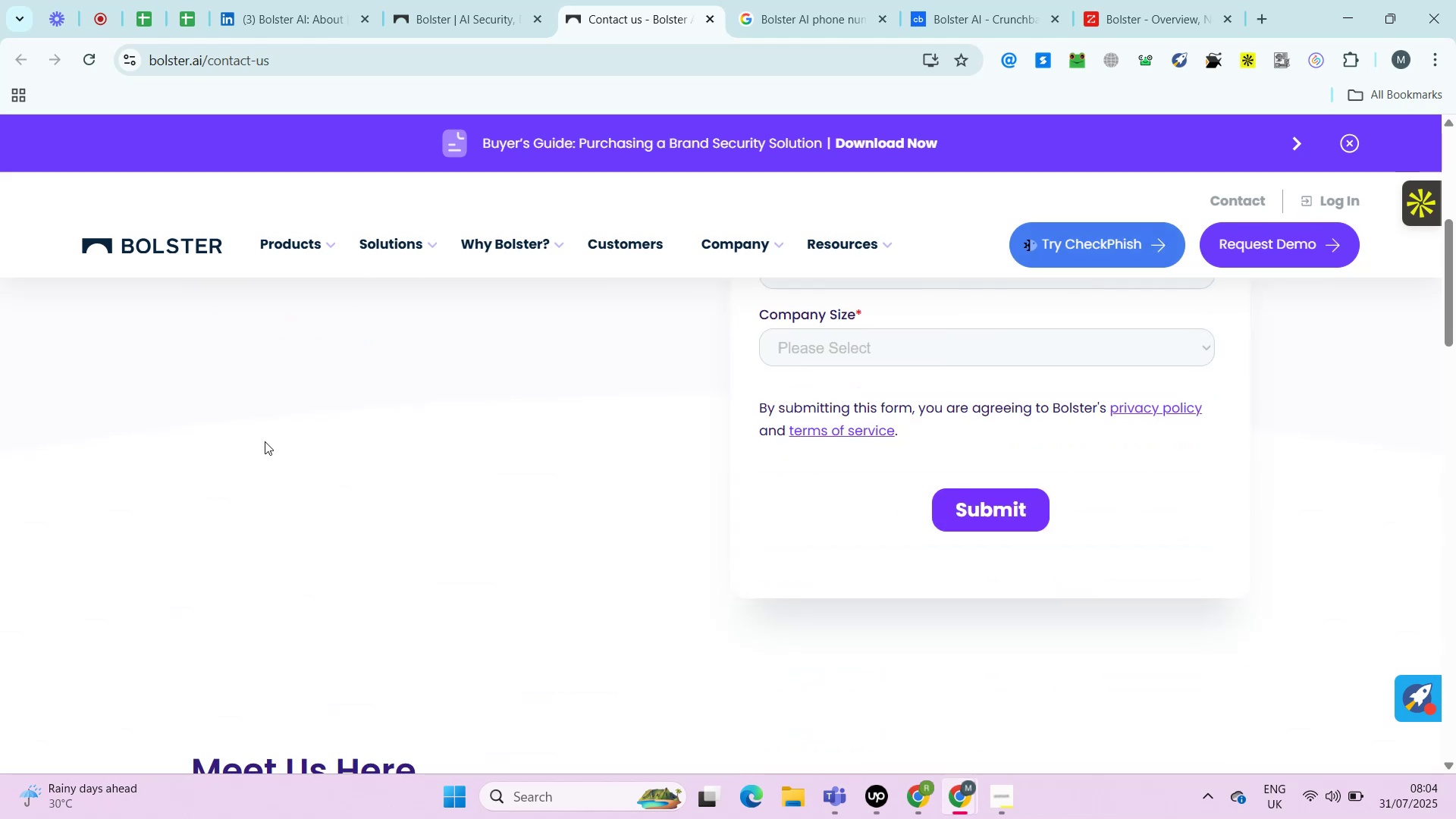 
key(Control+ControlRight)
 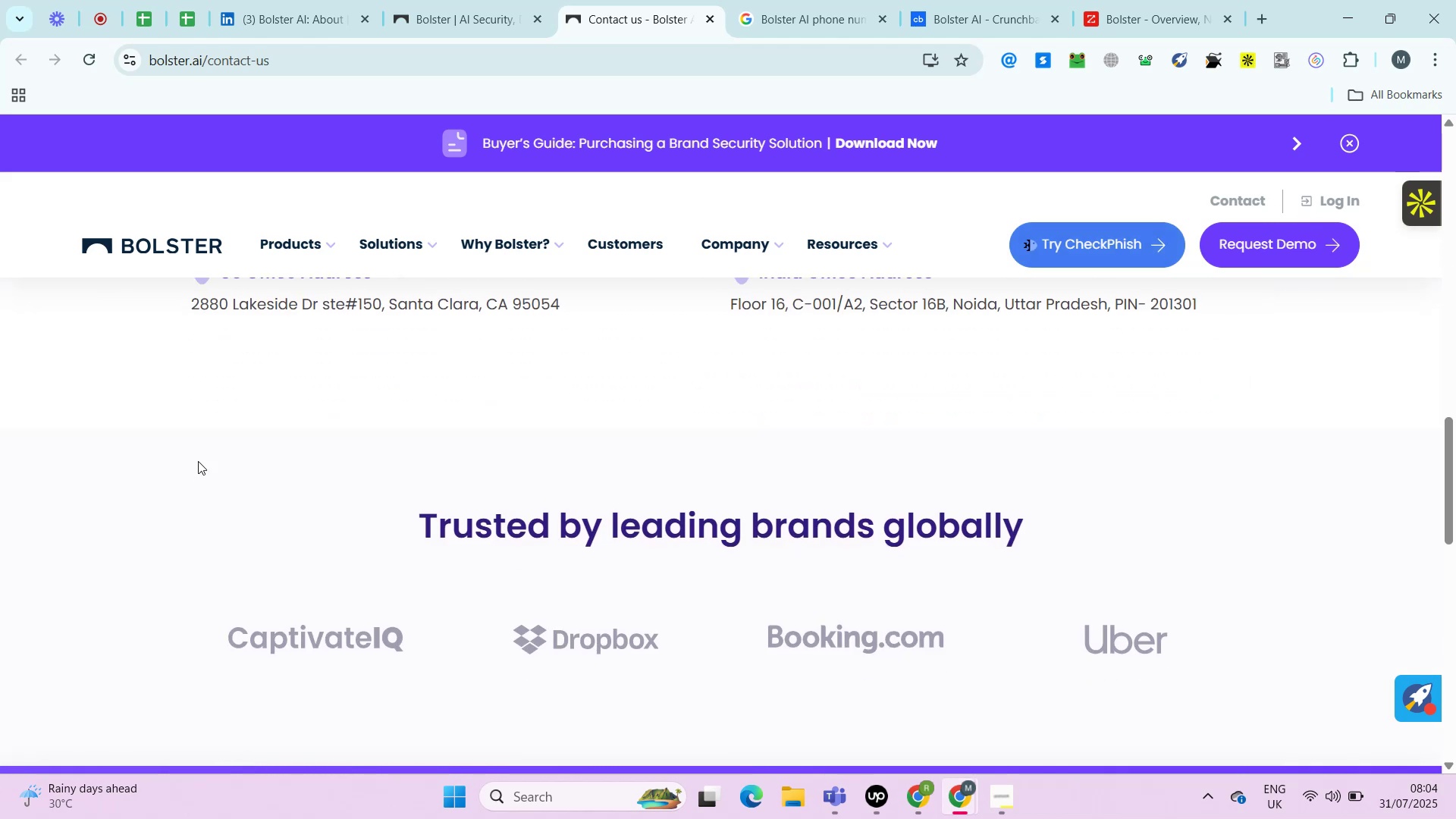 
key(Alt+Control+AltRight)
 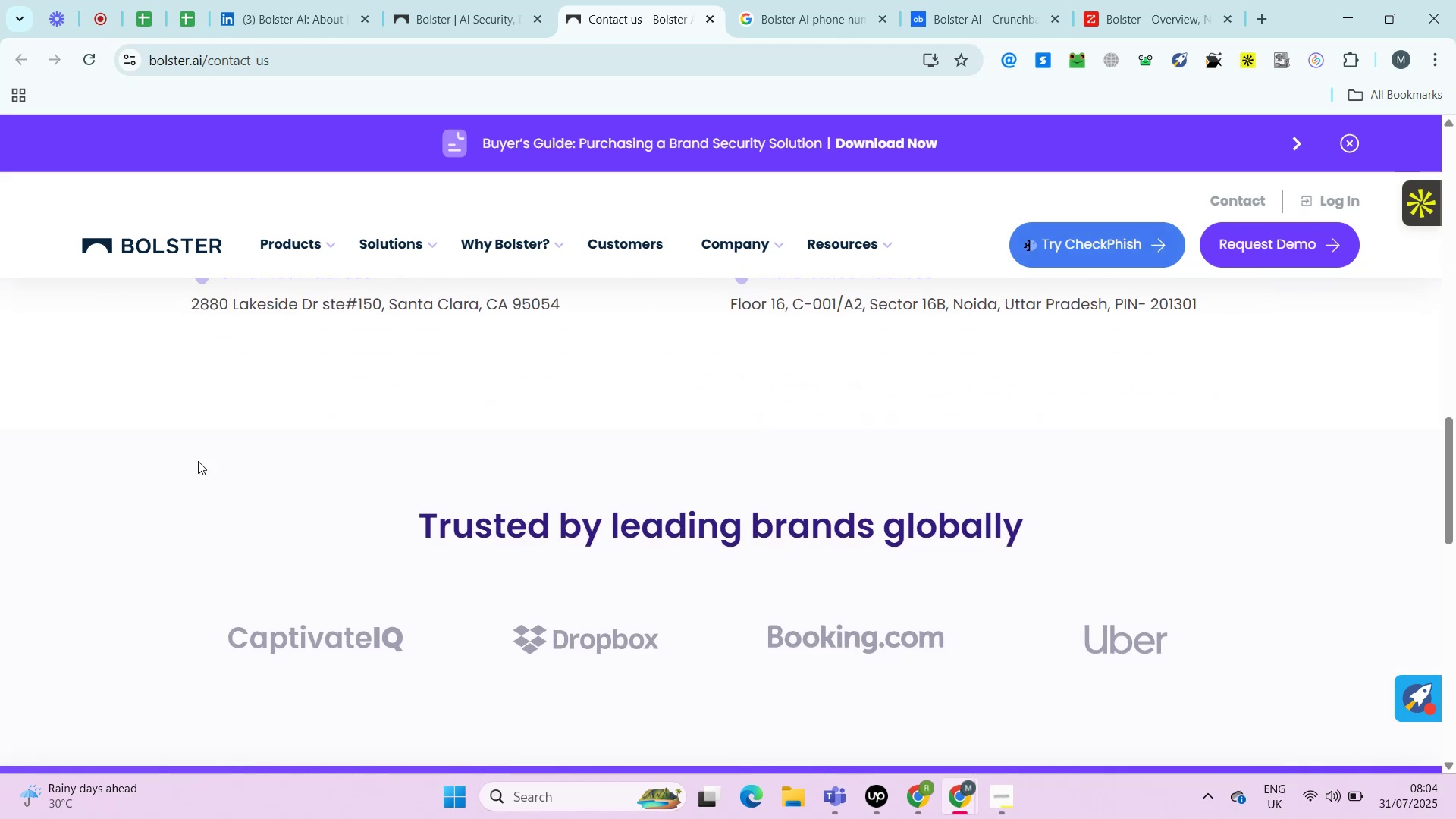 
key(Alt+Control+ControlRight)
 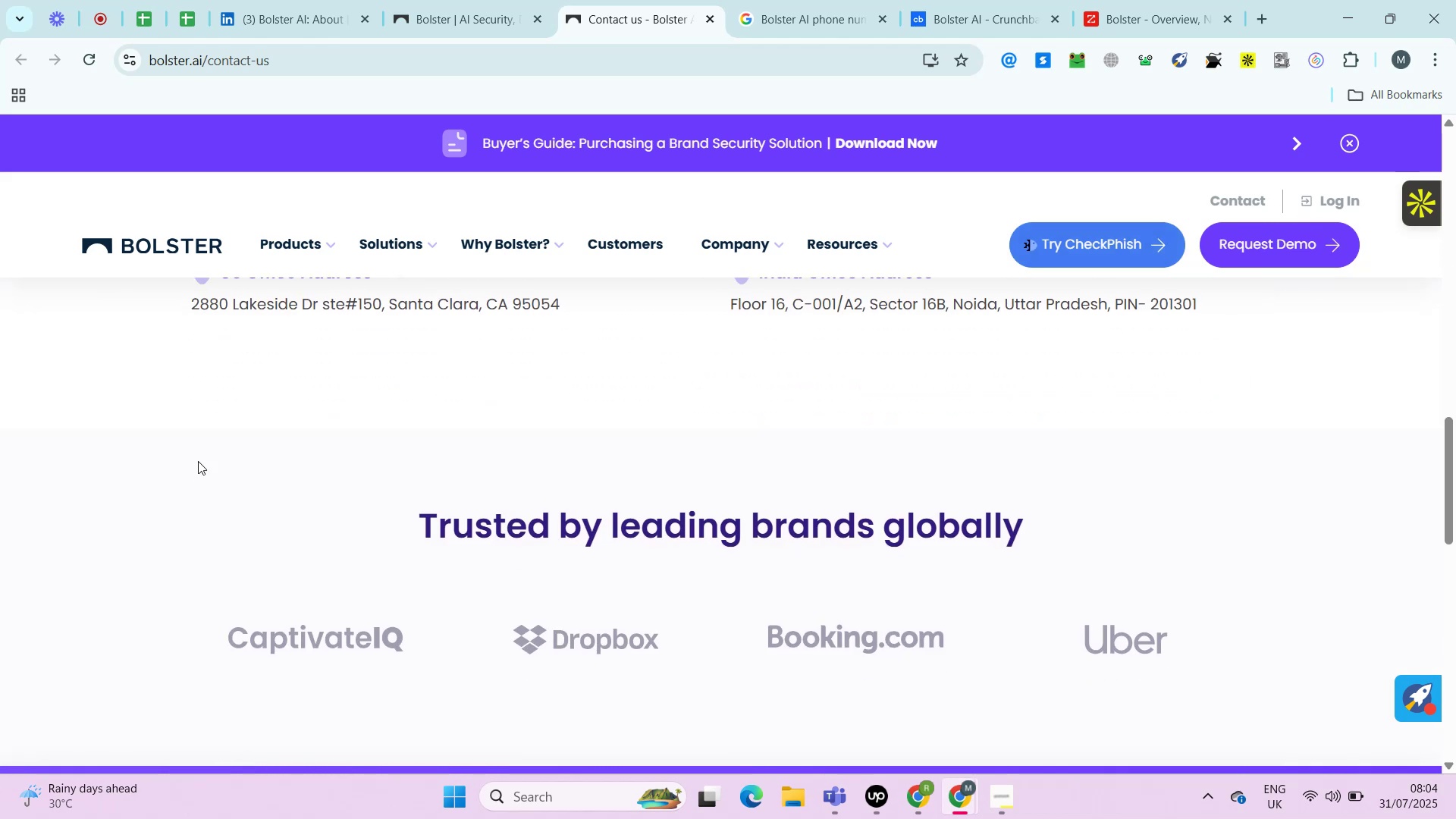 
key(Alt+Control+AltRight)
 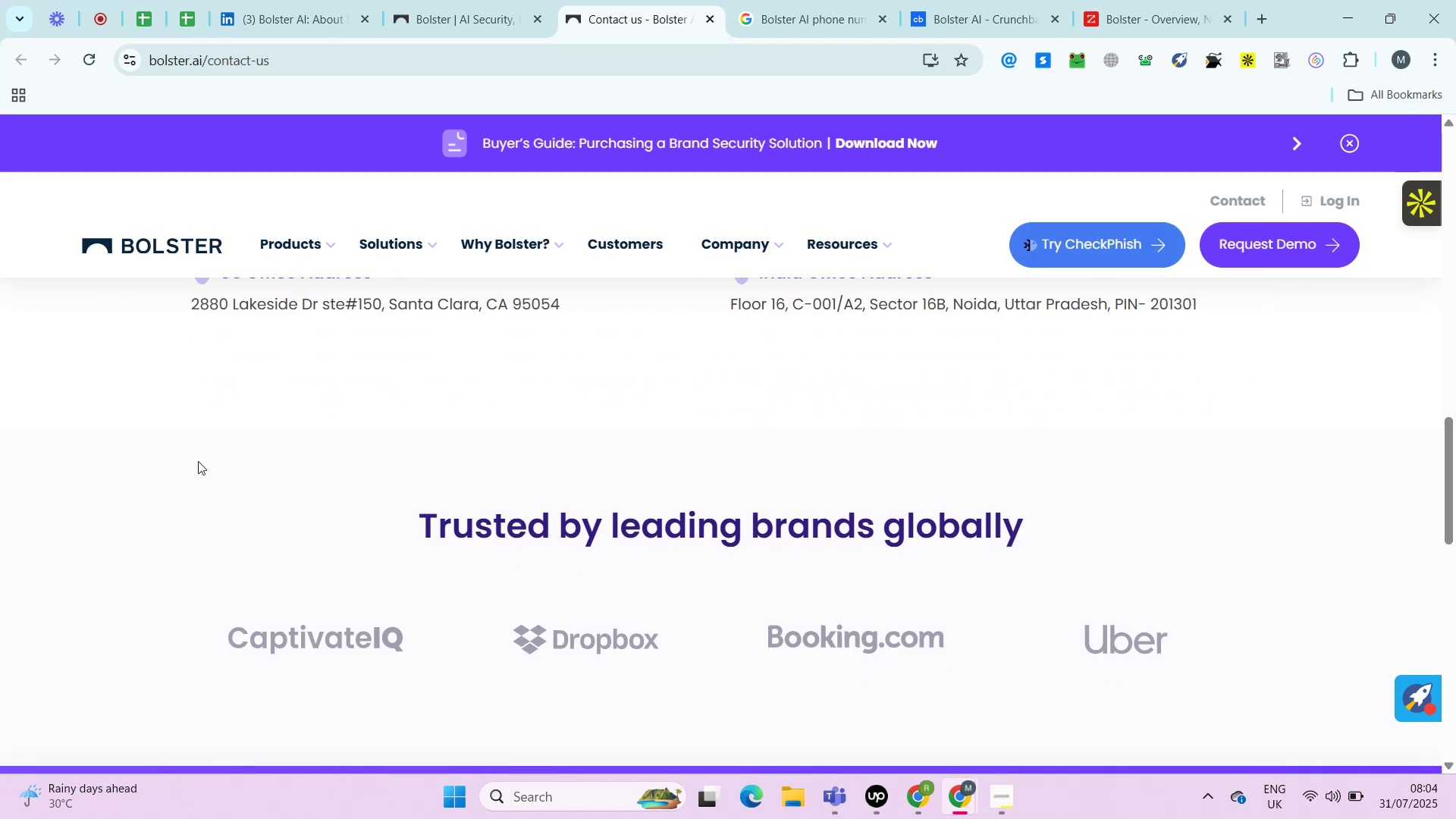 
key(Alt+Control+ControlRight)
 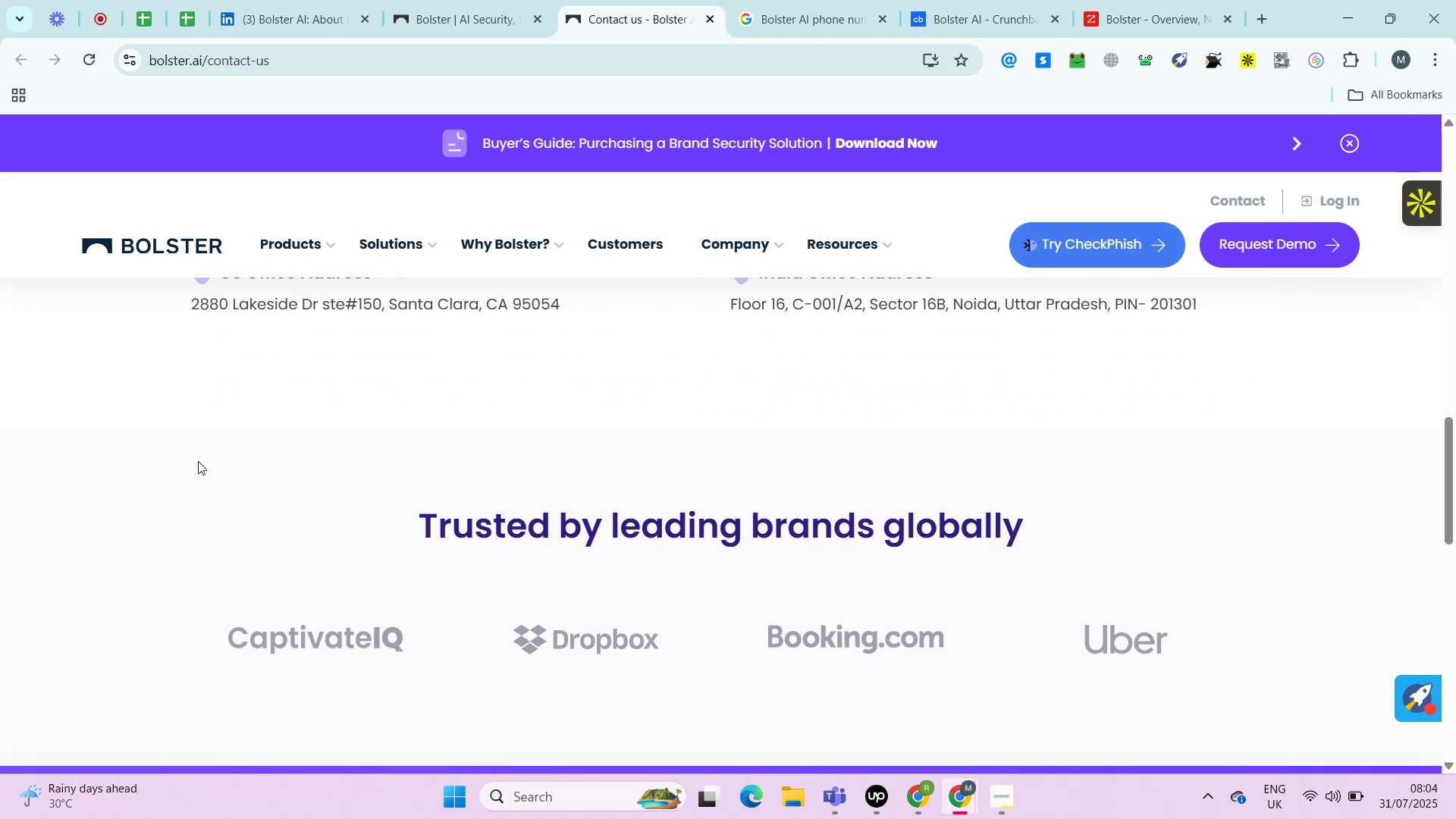 
key(Alt+Control+AltRight)
 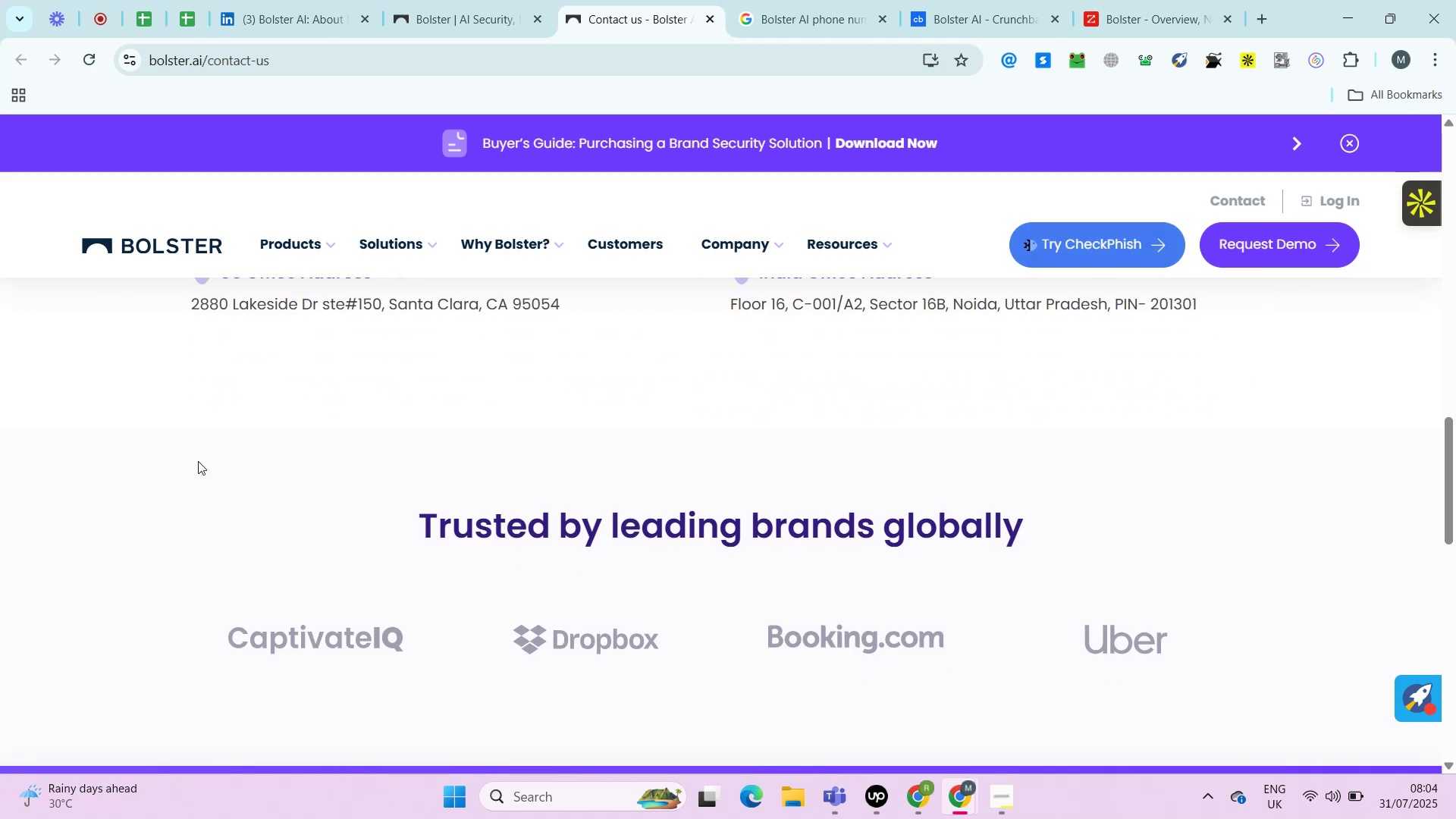 
key(Alt+Control+ControlRight)
 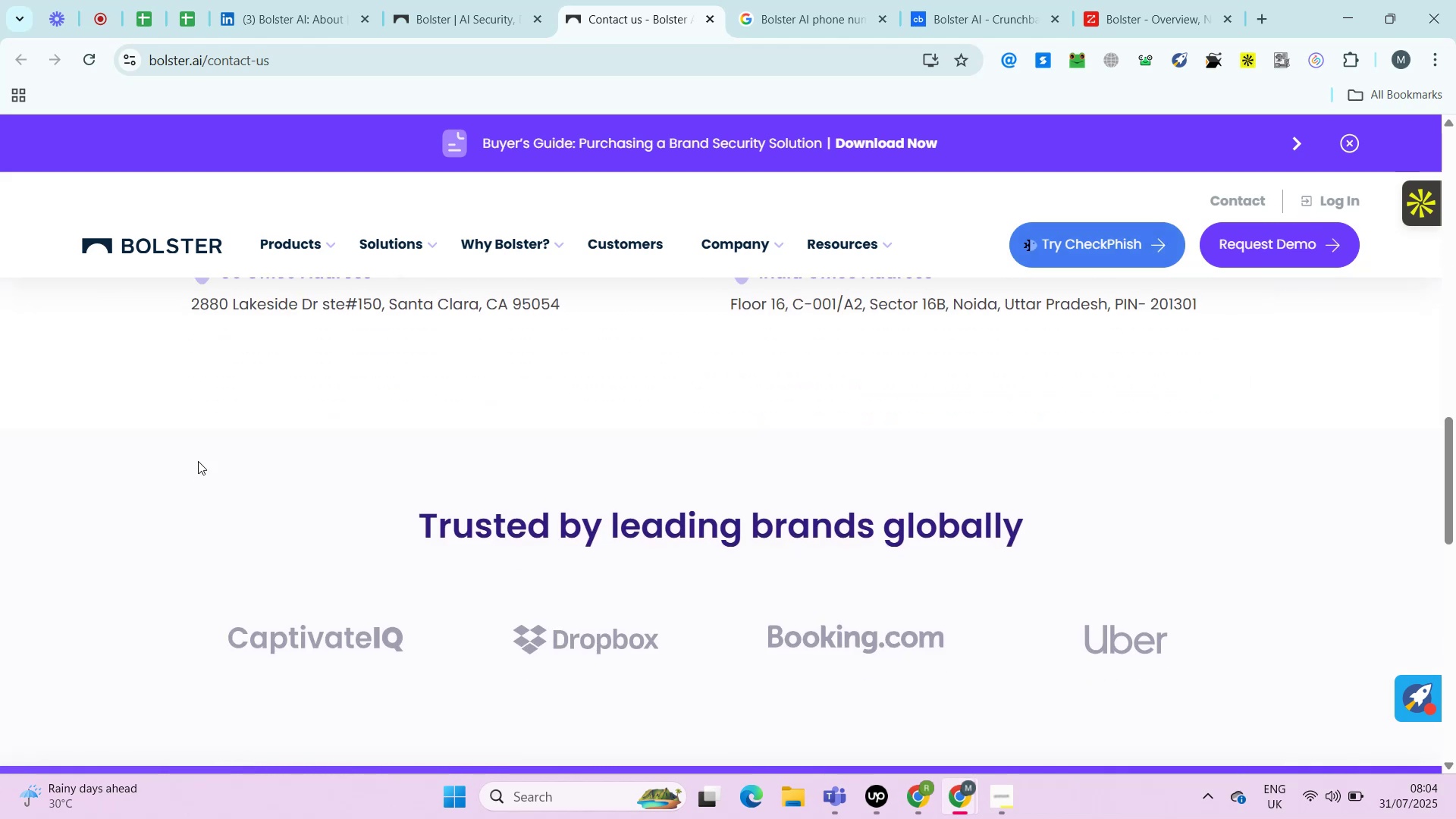 
key(Alt+Control+AltRight)
 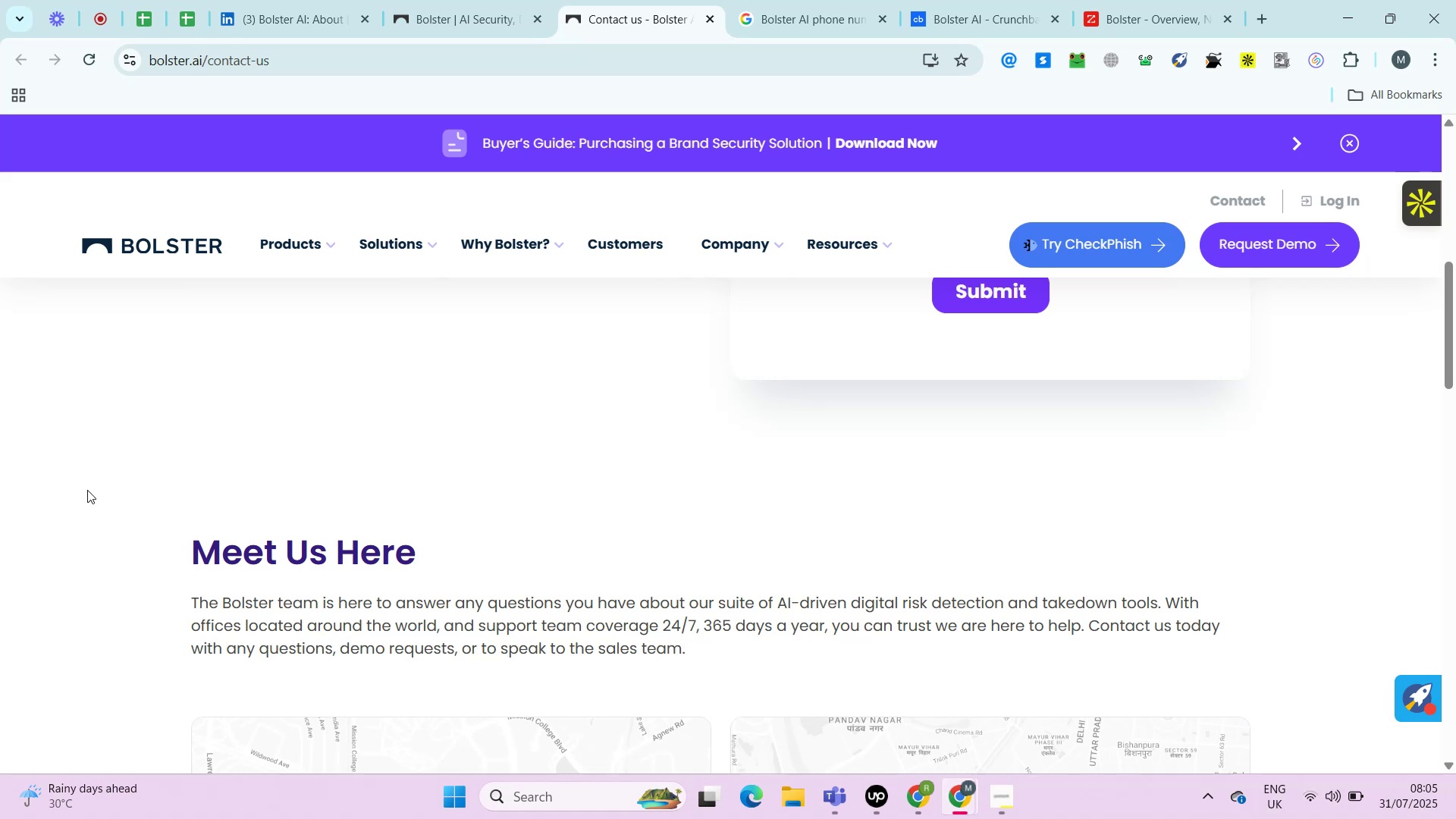 
wait(32.0)
 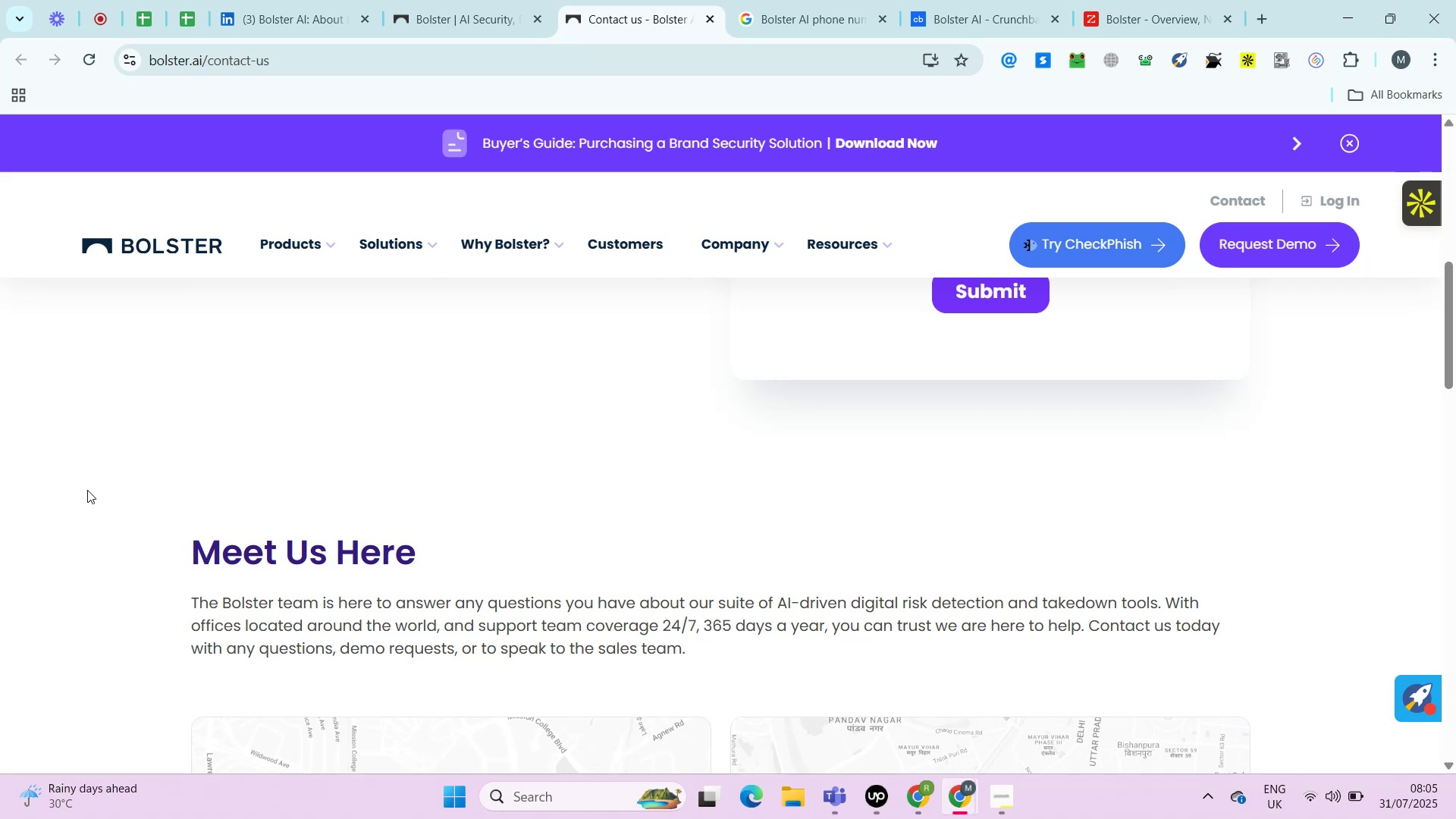 
key(Control+ControlRight)
 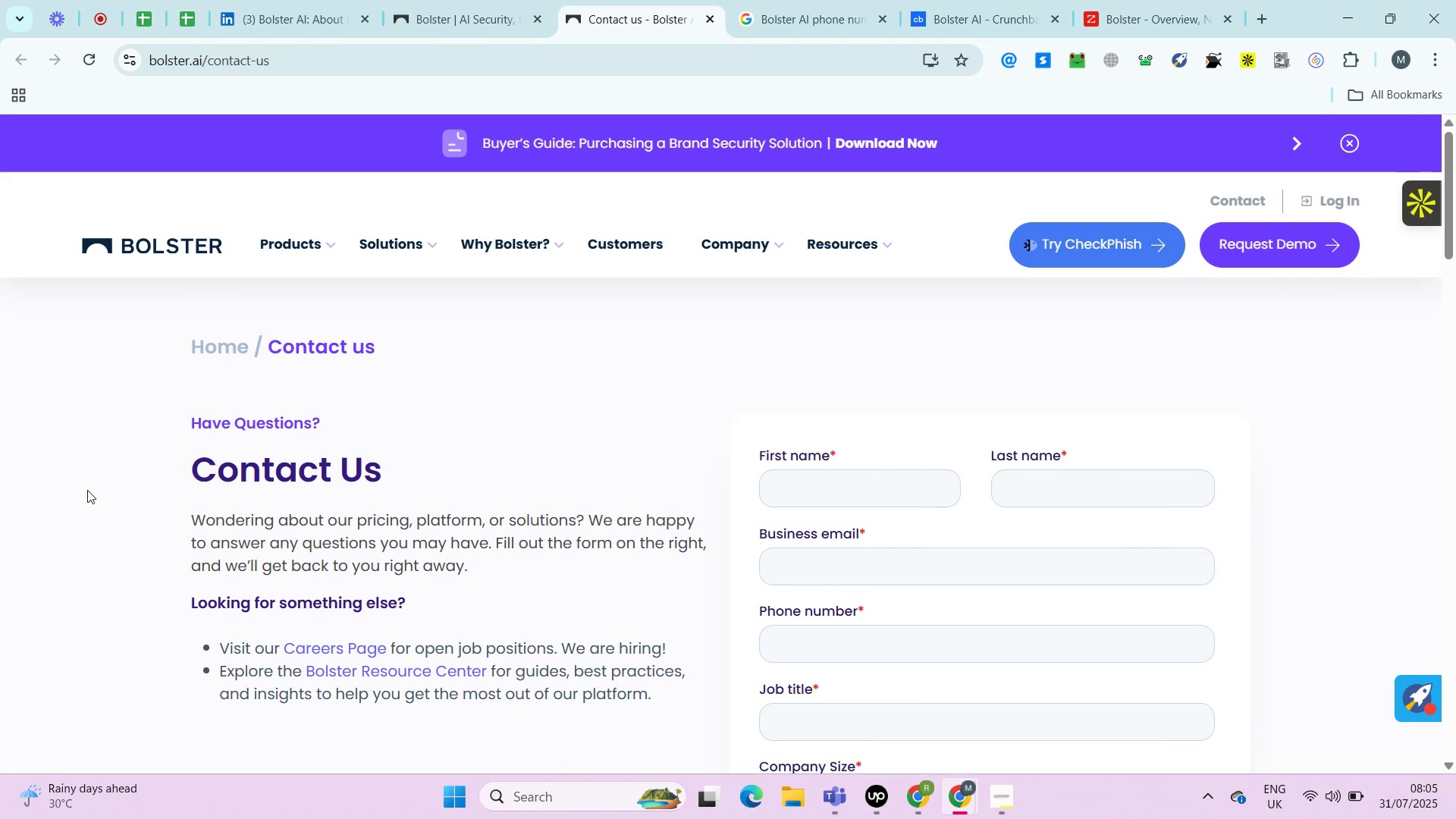 
key(Alt+Control+AltRight)
 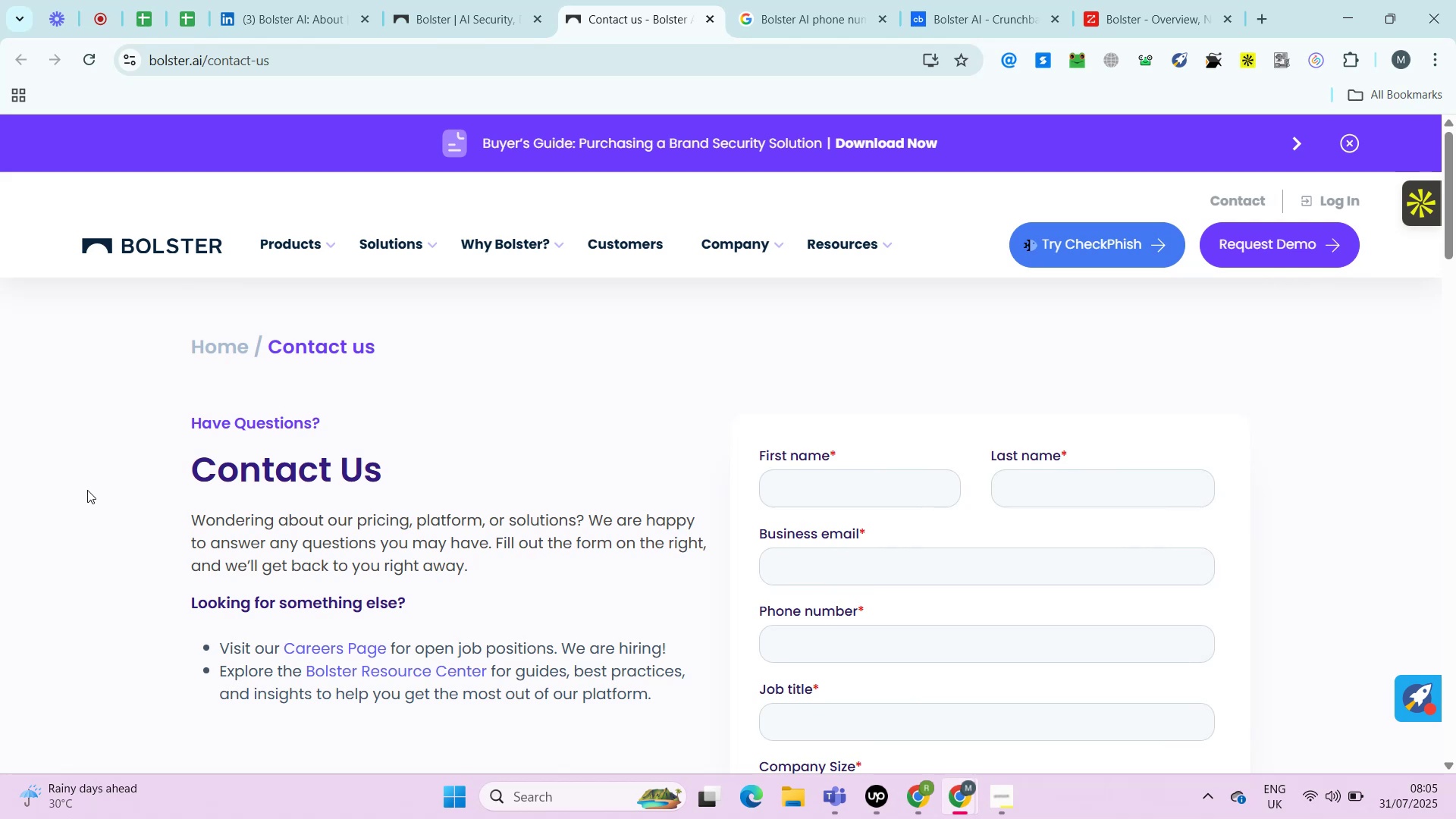 
key(Control+ControlLeft)
 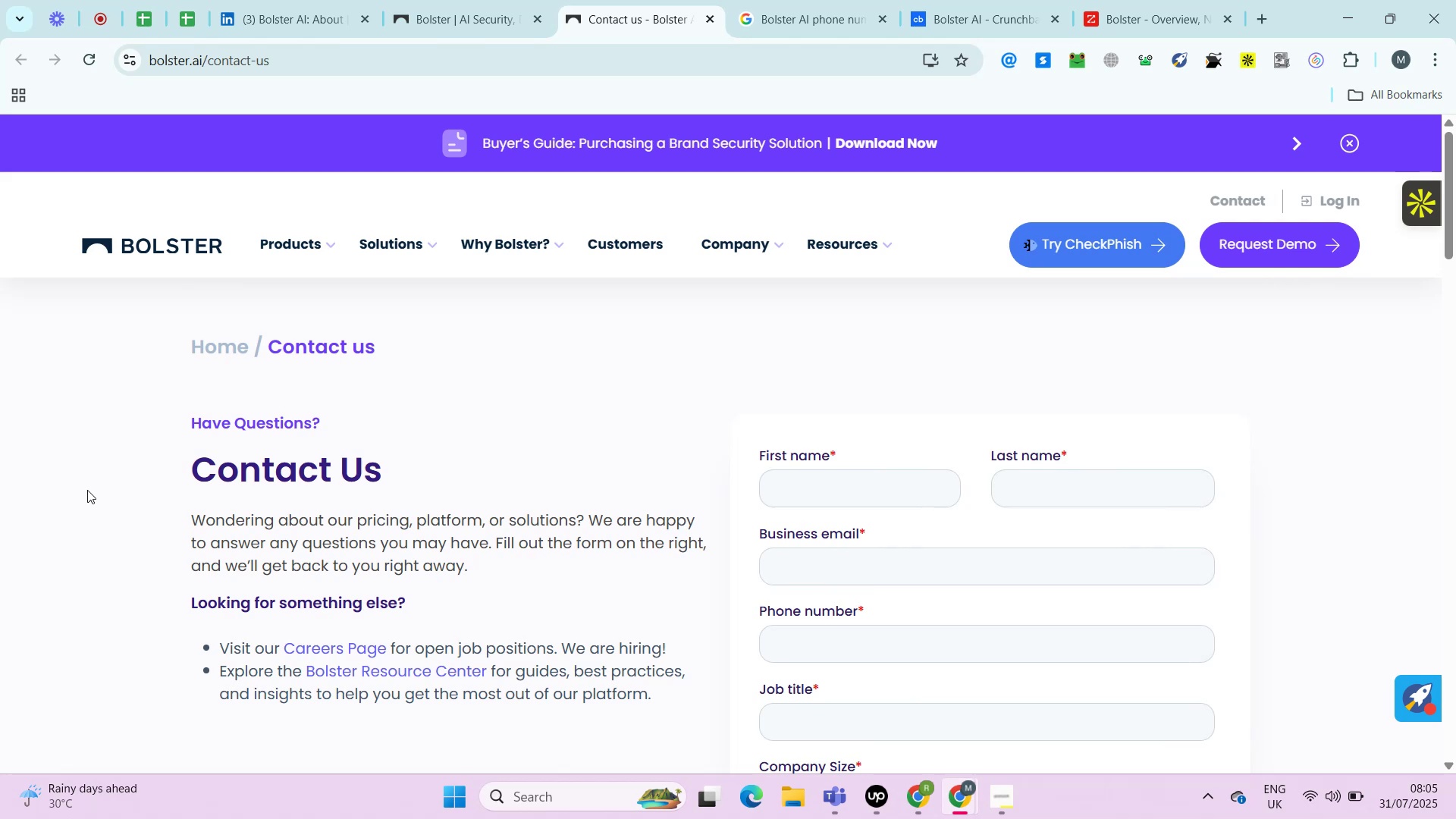 
key(Alt+Control+AltRight)
 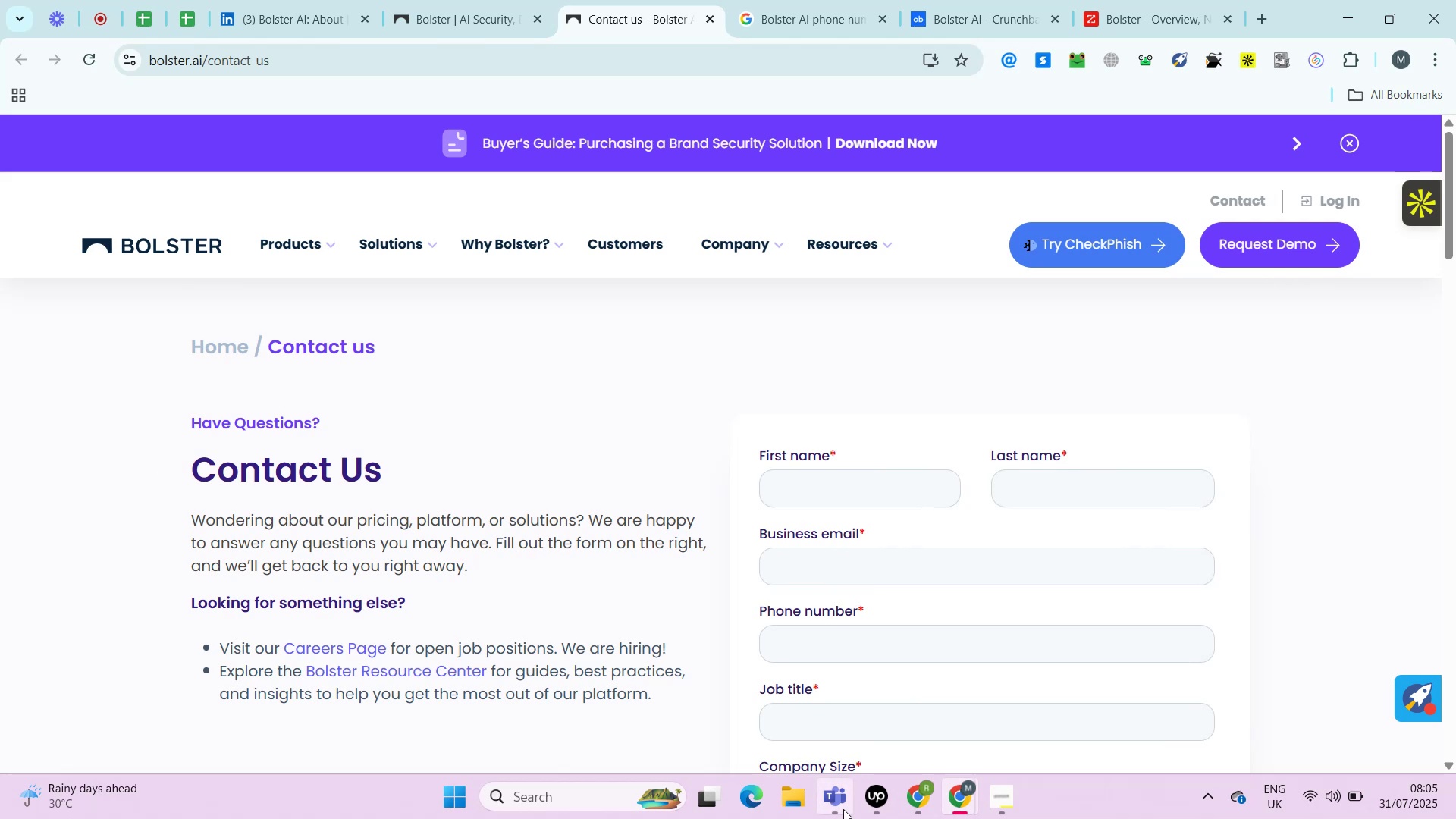 
left_click([960, 751])
 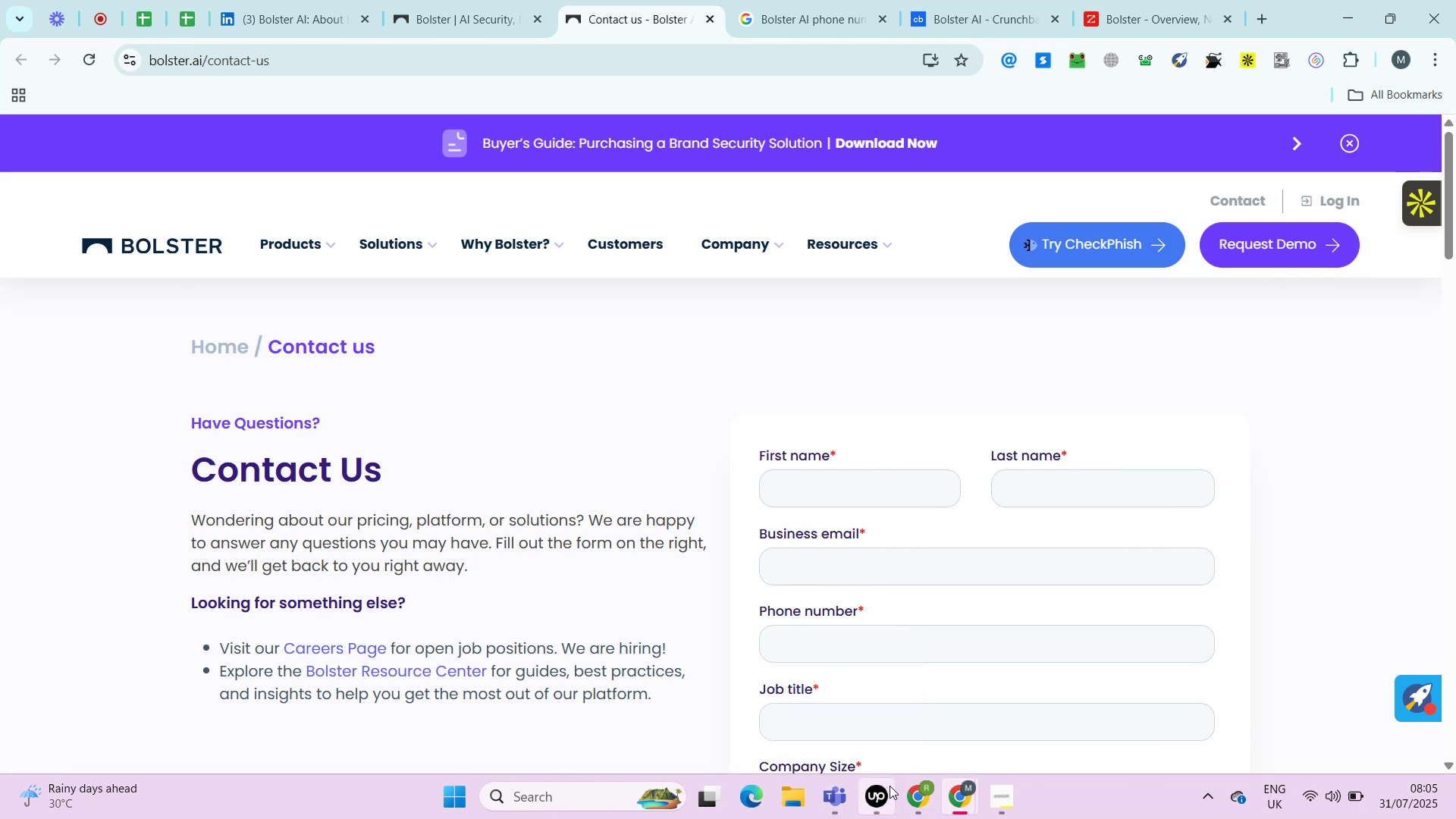 
left_click([890, 786])
 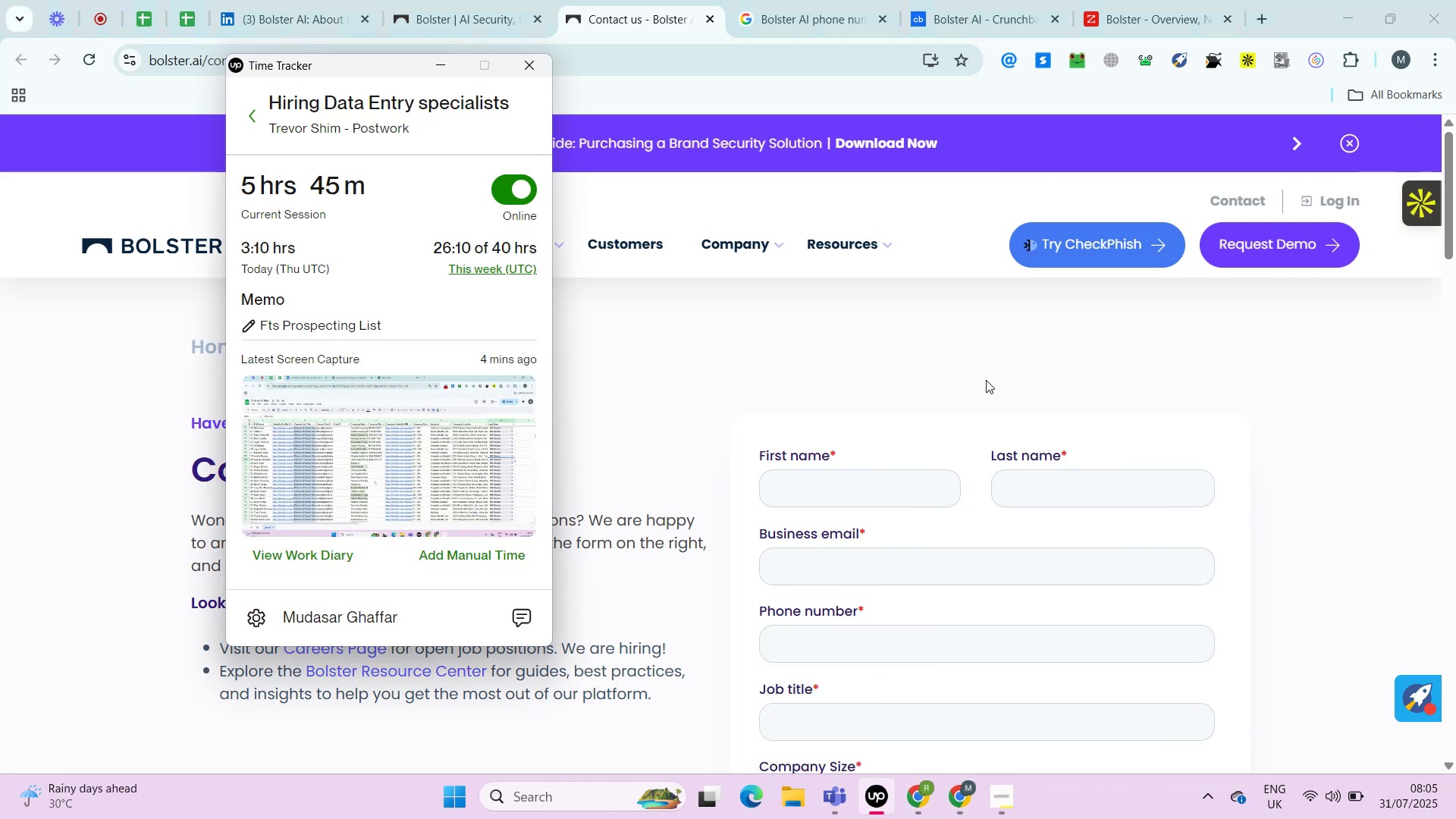 
left_click([986, 380])
 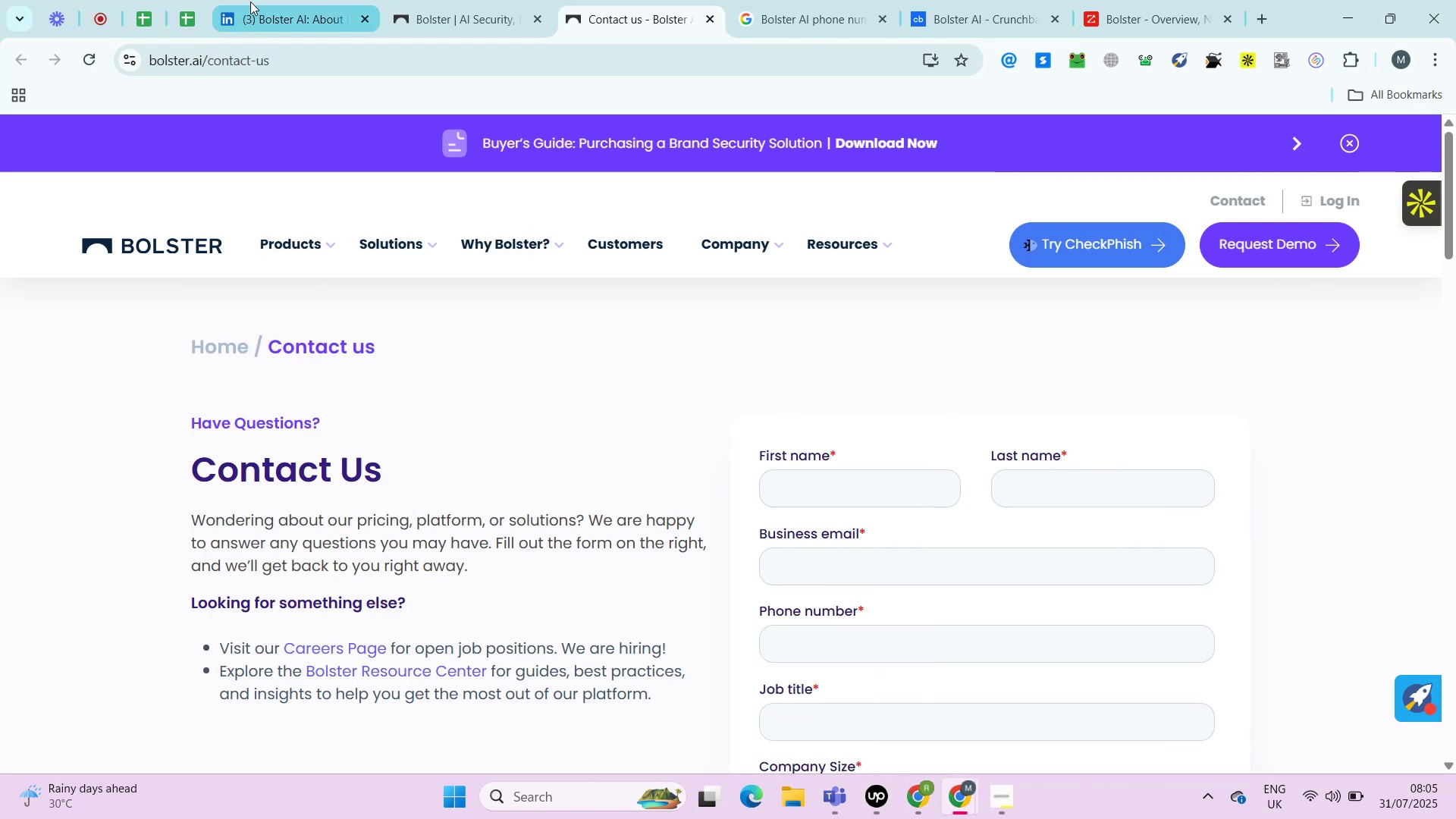 
left_click([250, 2])
 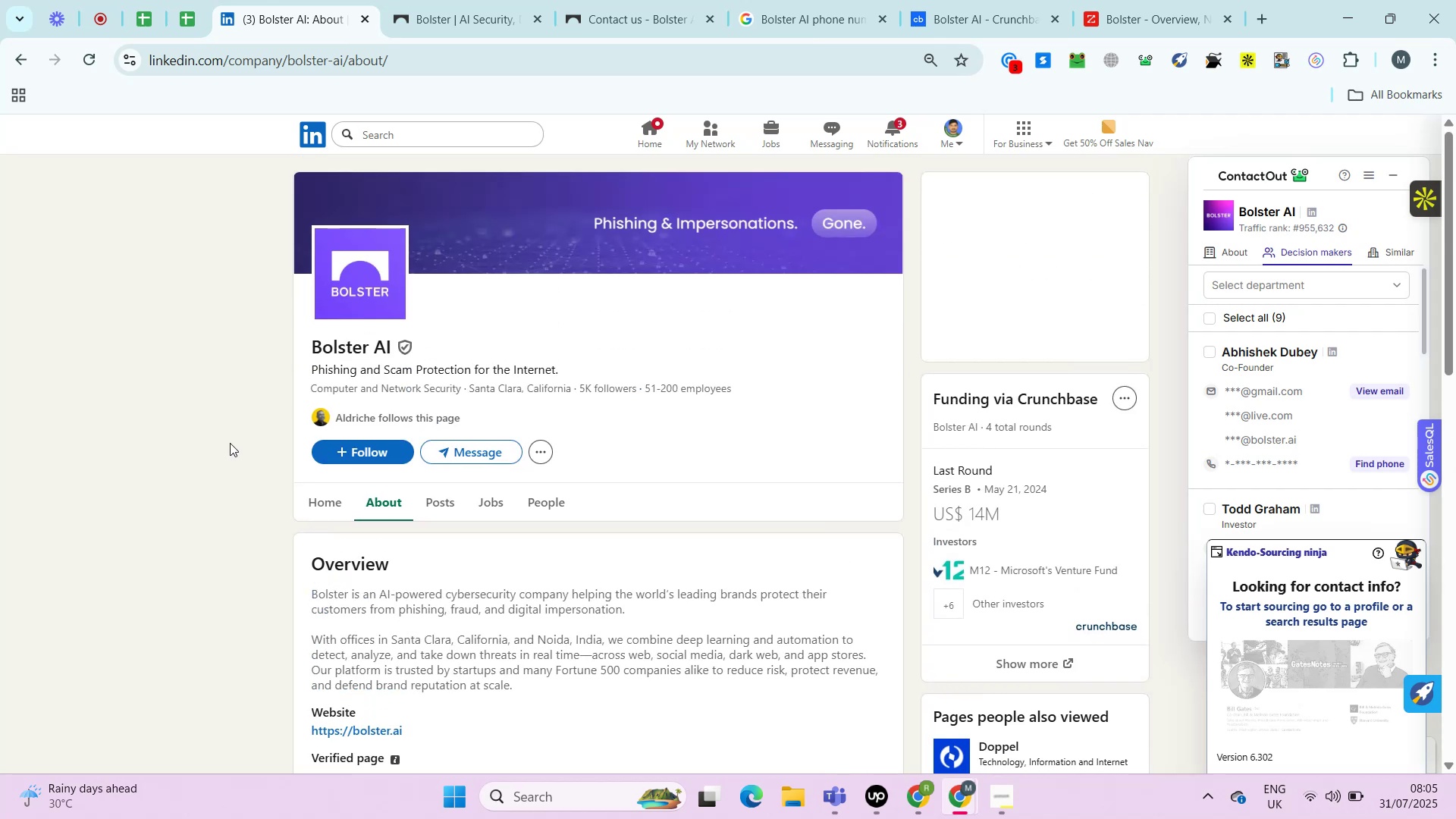 
wait(5.3)
 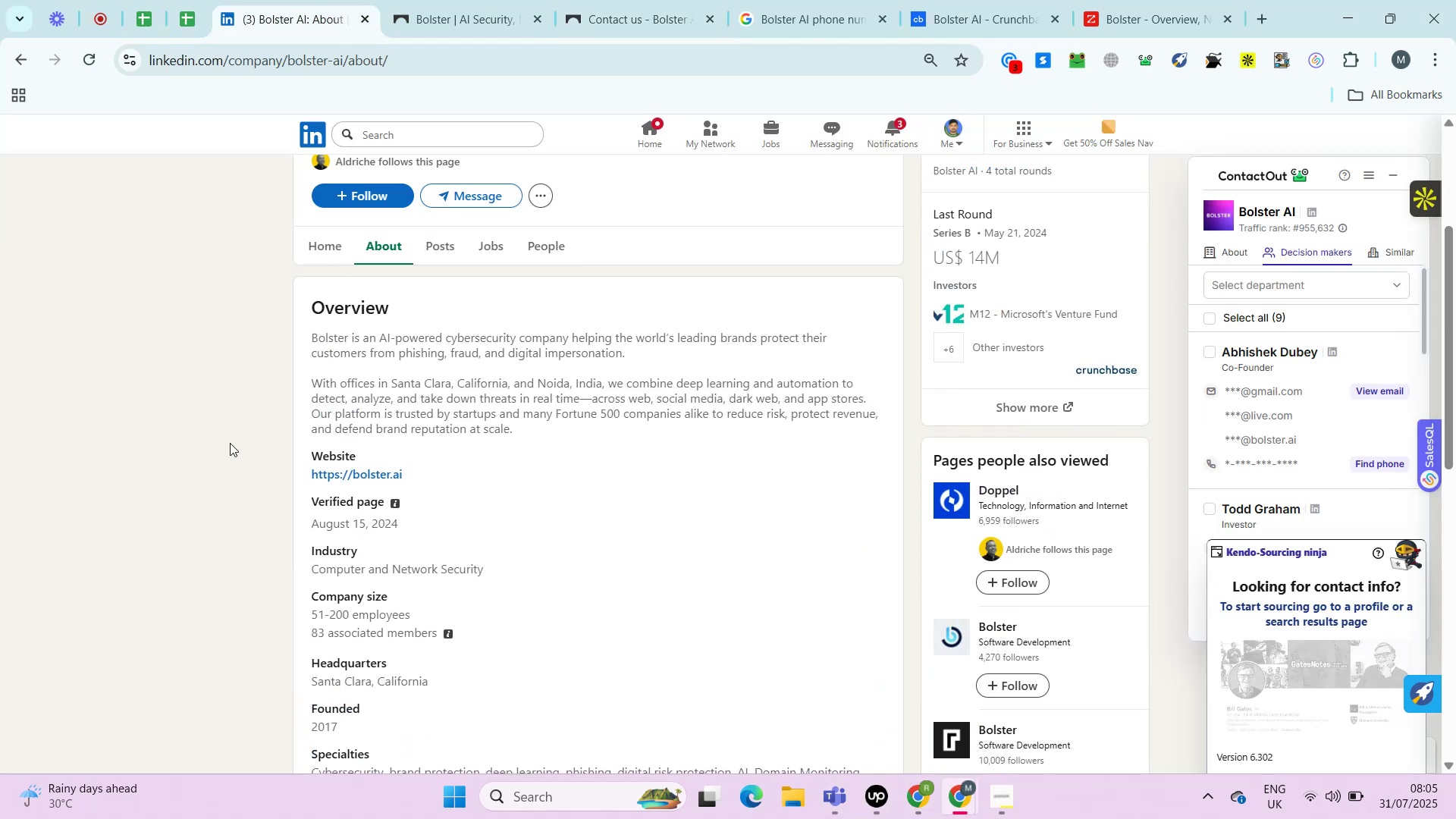 
left_click([991, 0])
 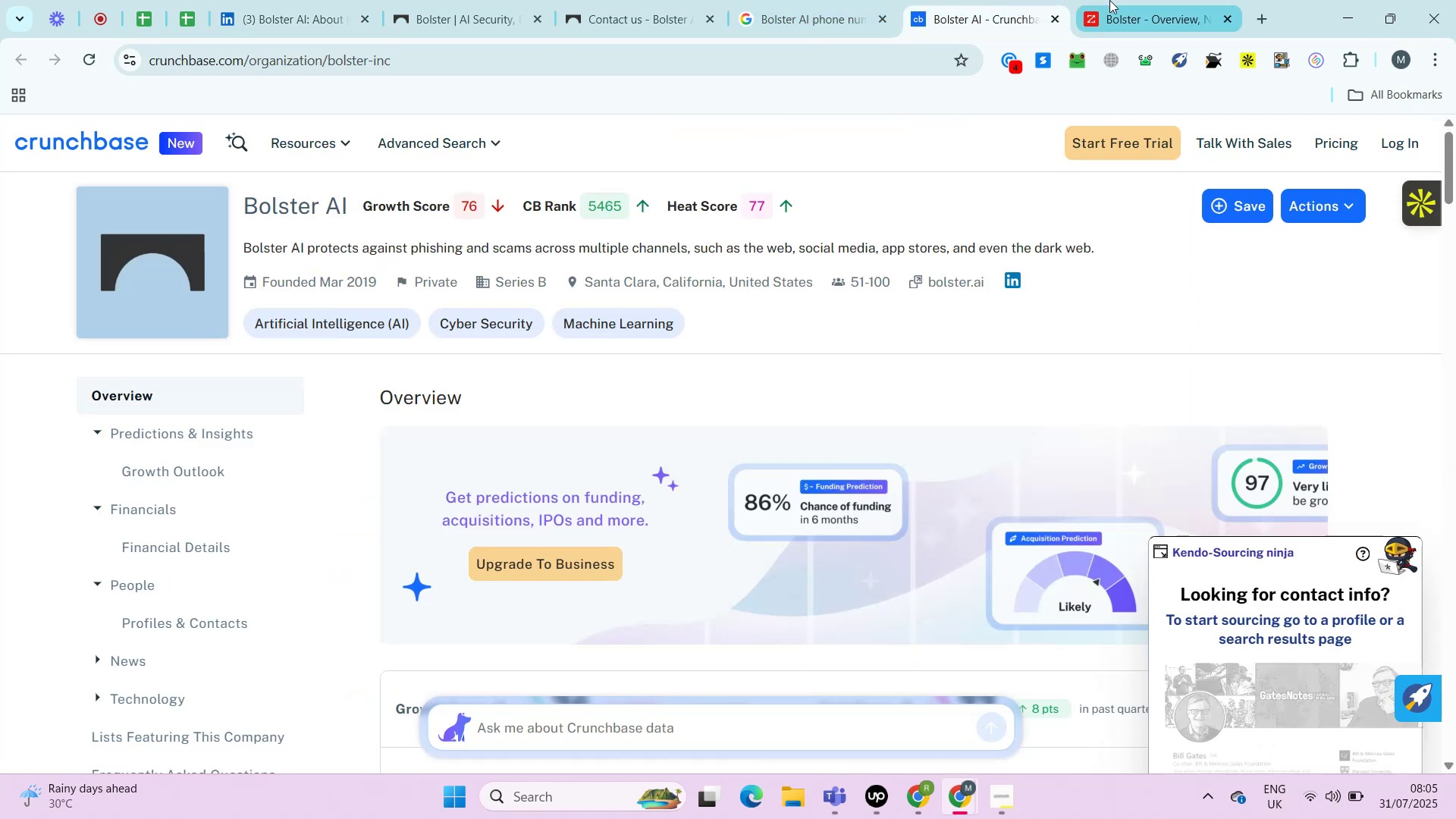 
left_click([1109, 0])
 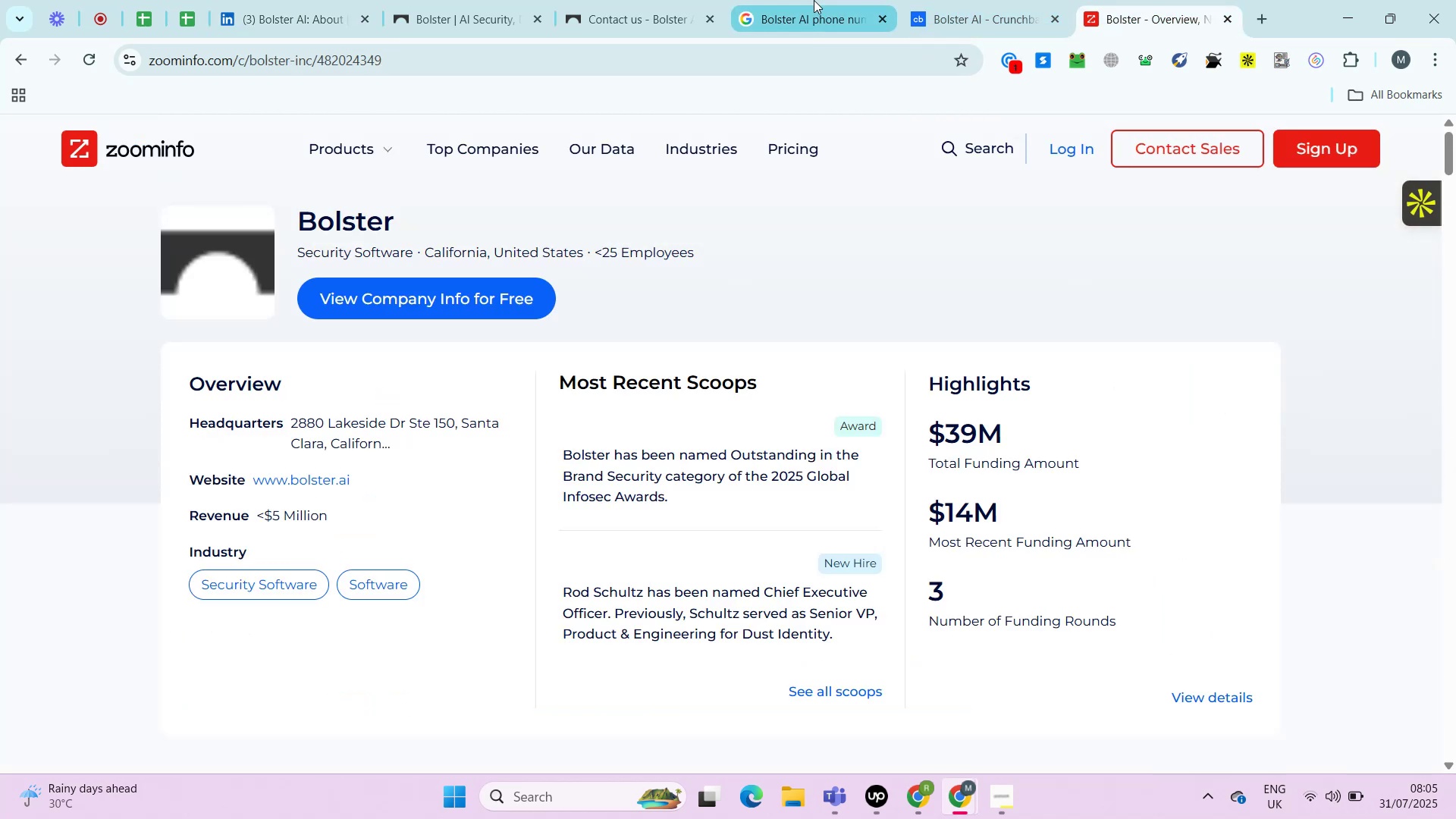 
left_click([814, 0])
 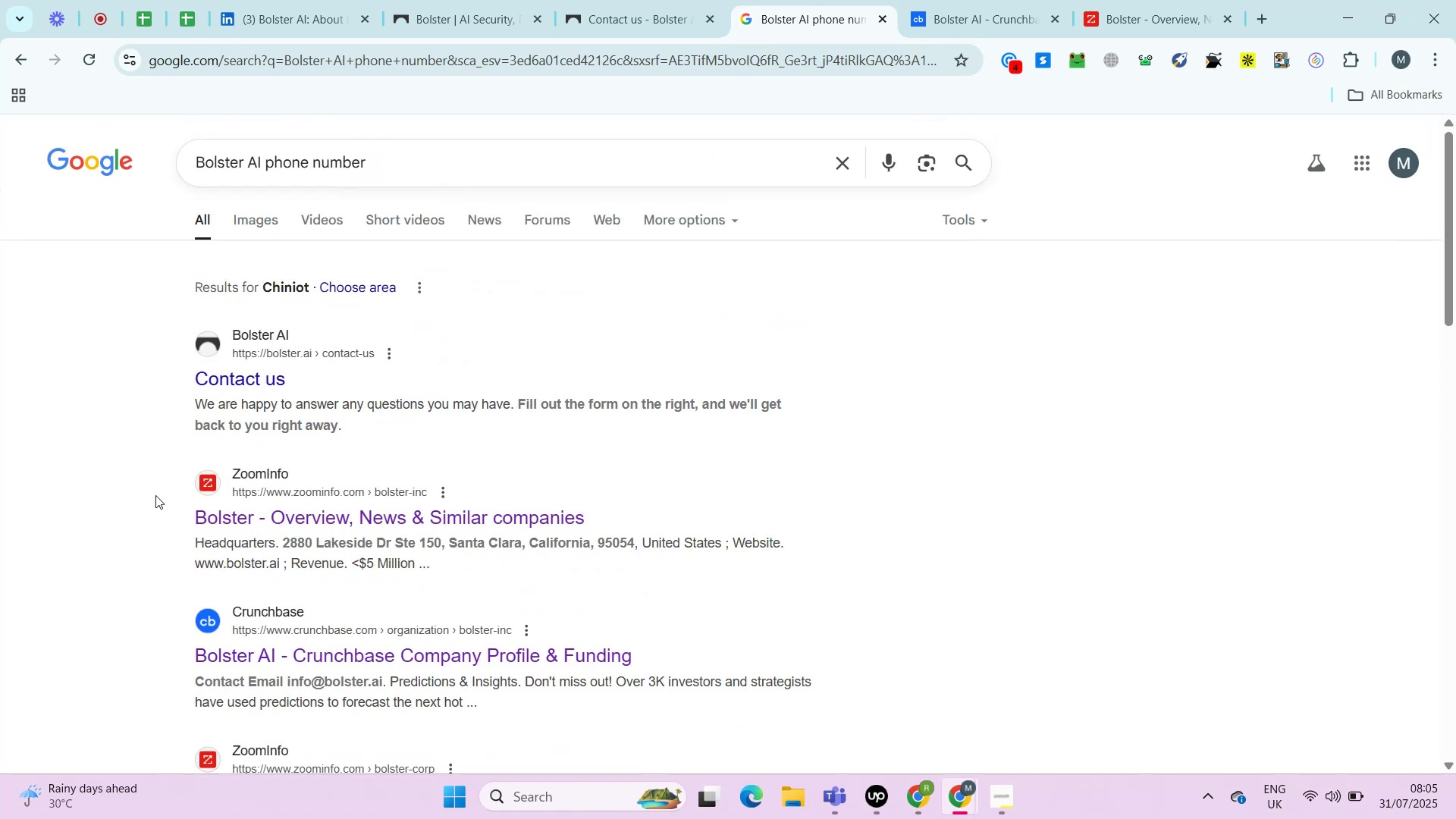 
wait(9.52)
 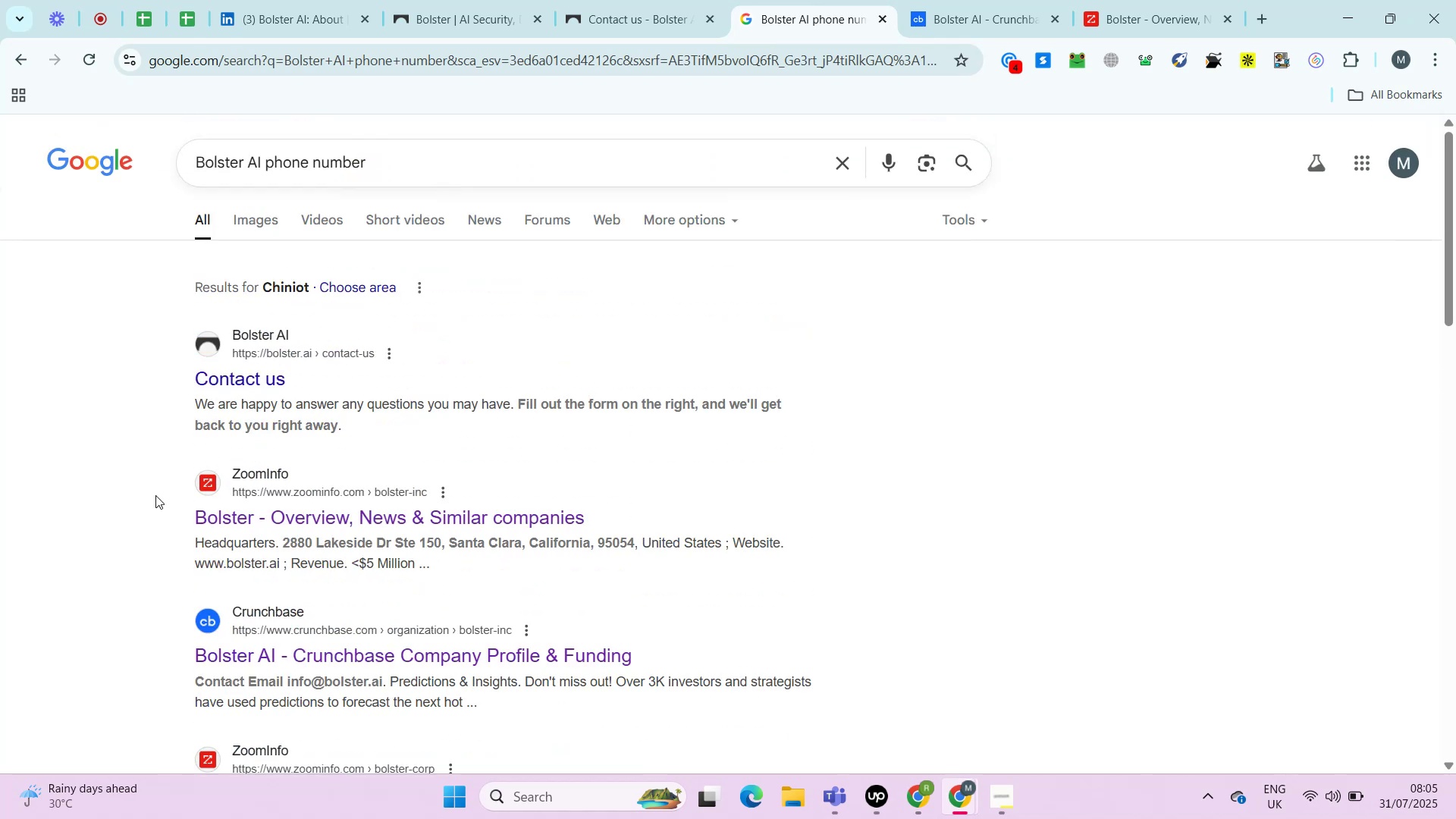 
left_click([184, 18])
 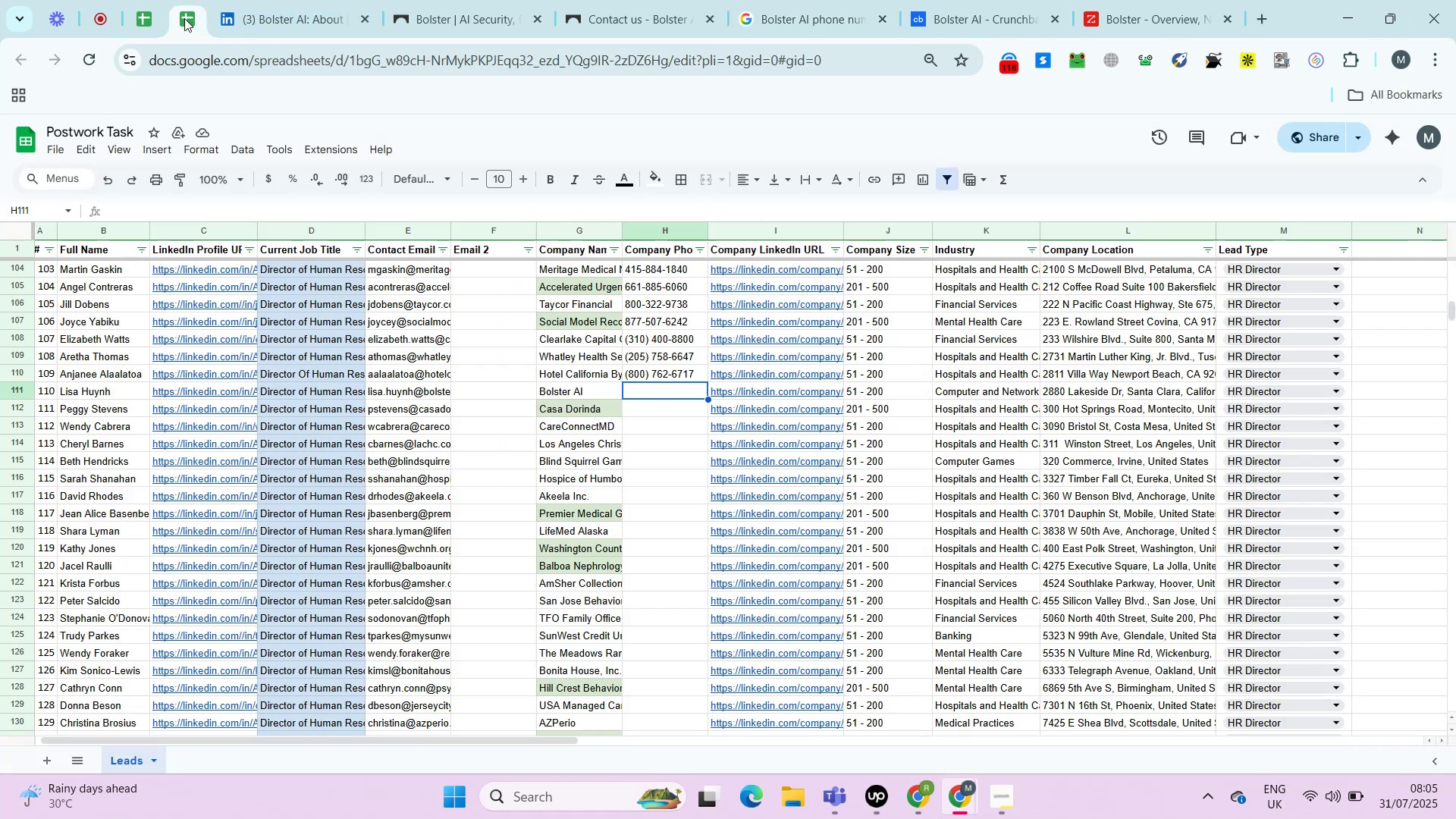 
key(ArrowRight)
 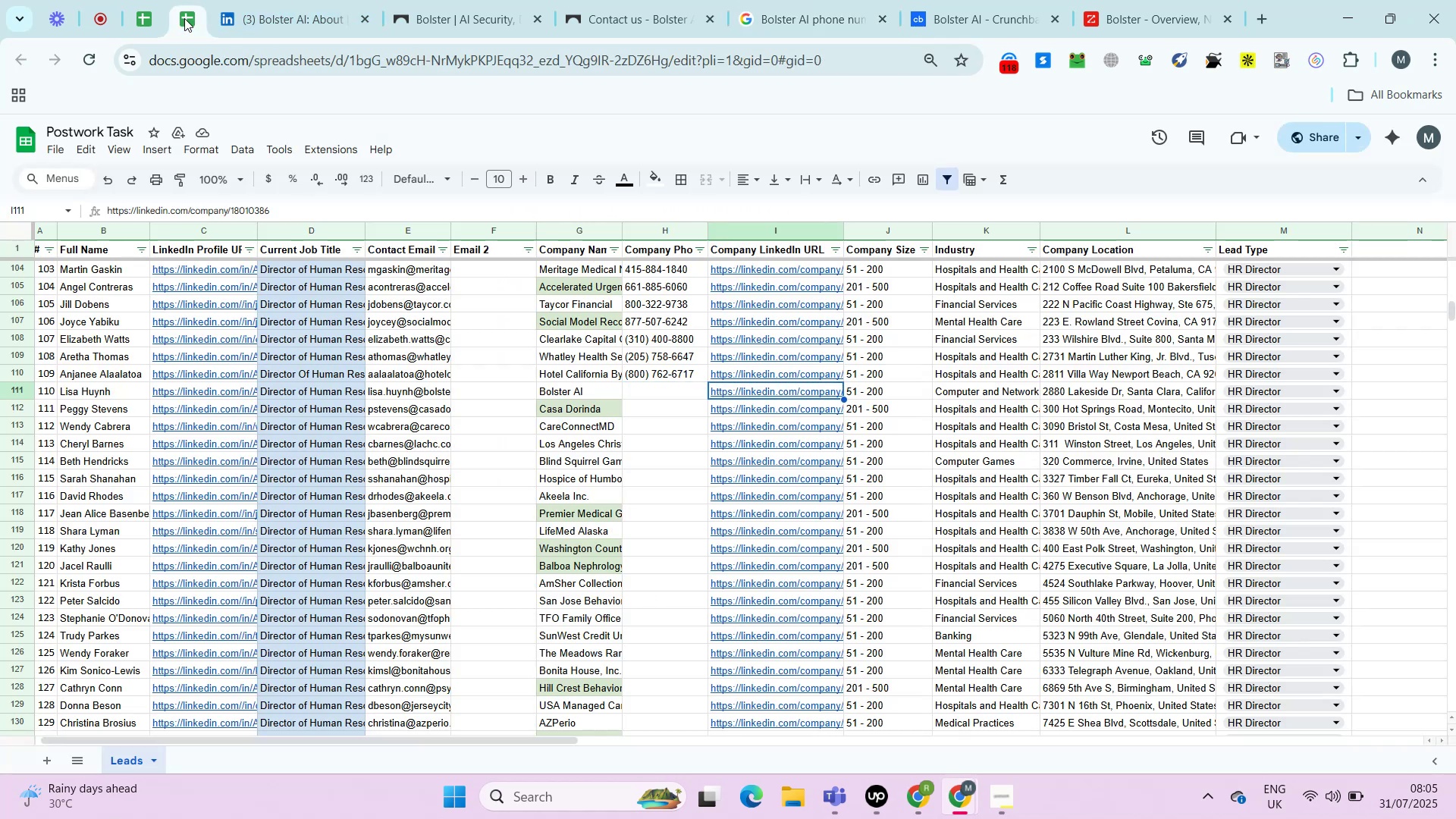 
key(ArrowRight)
 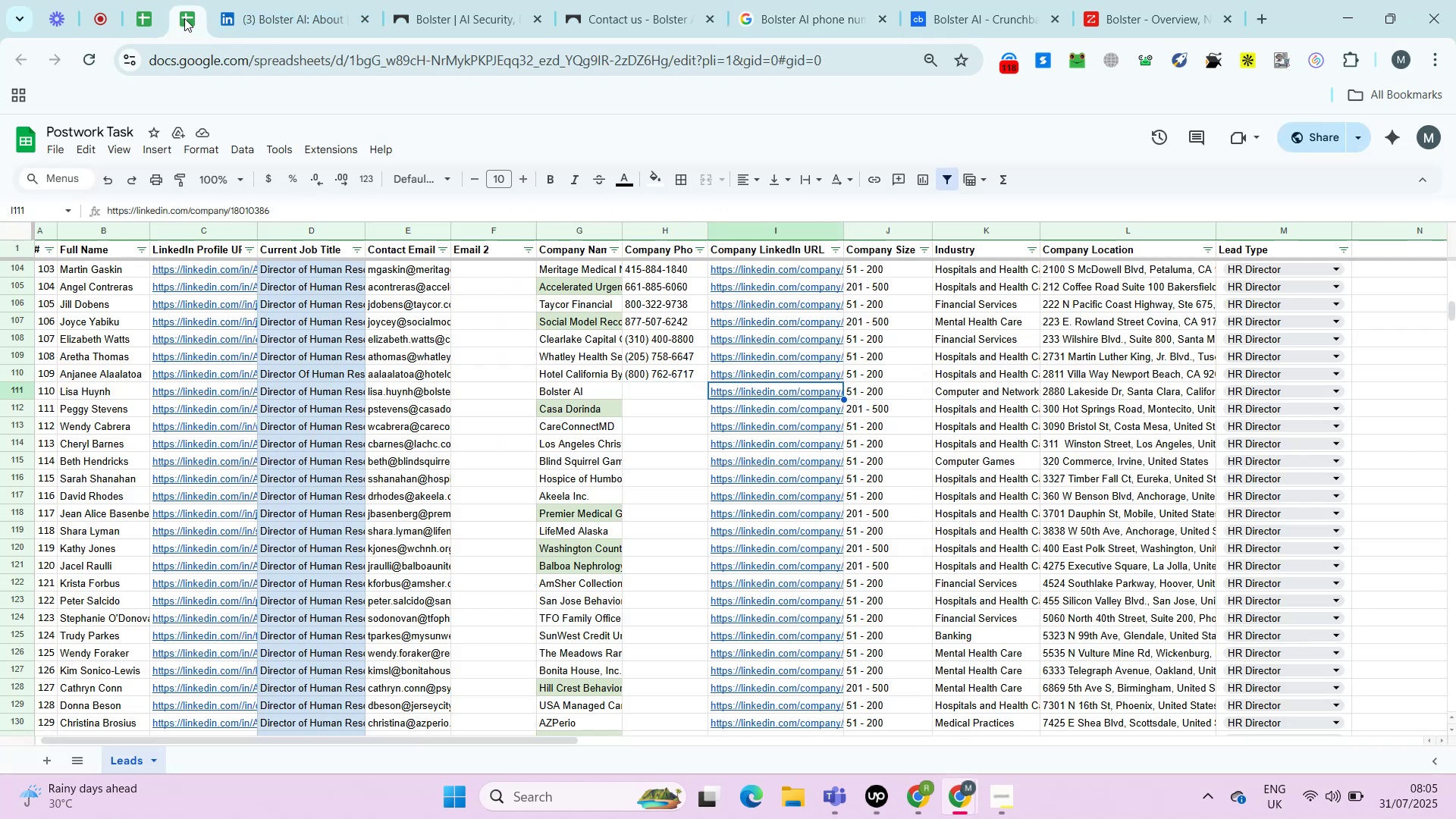 
key(ArrowRight)
 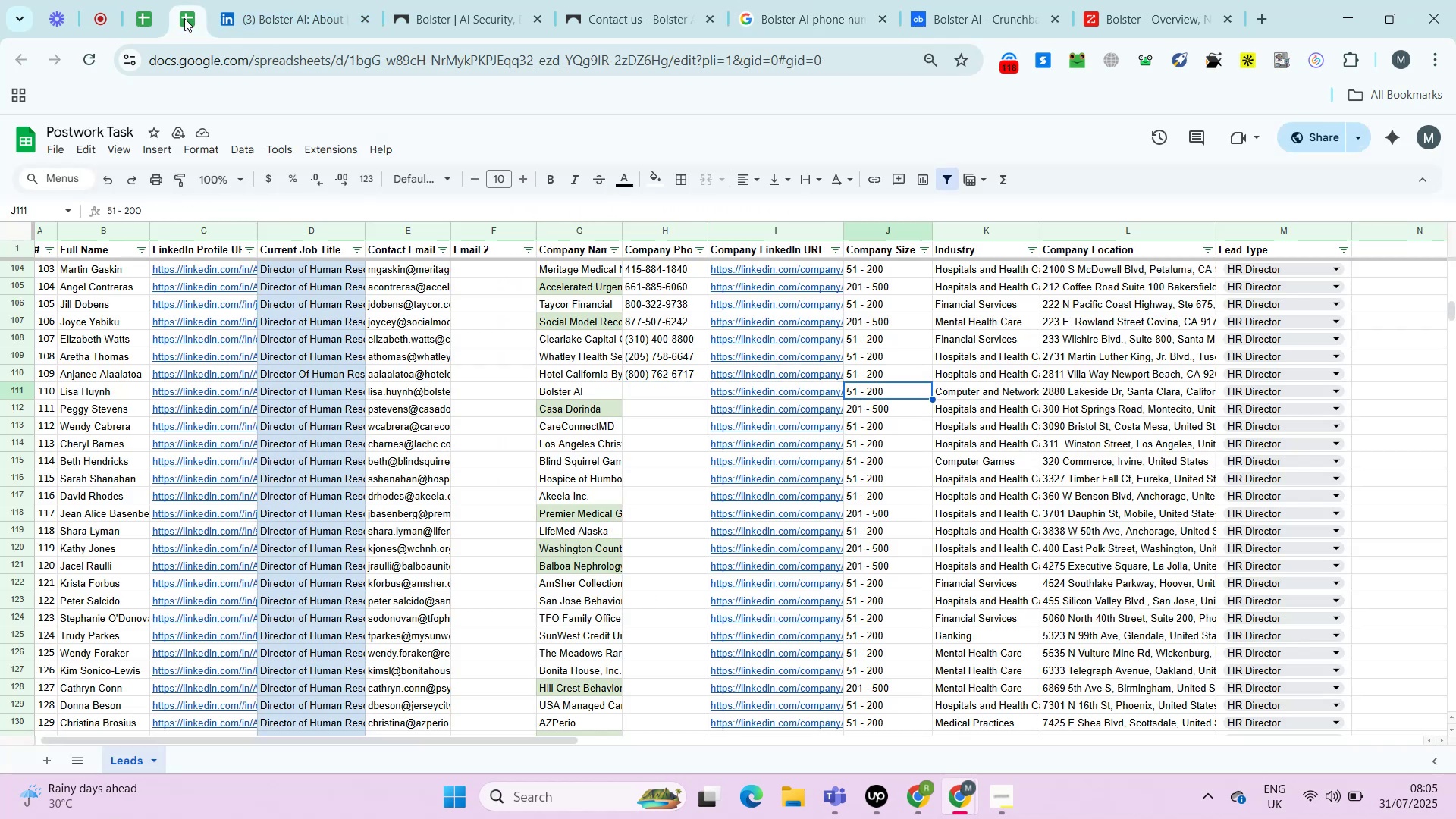 
key(ArrowRight)
 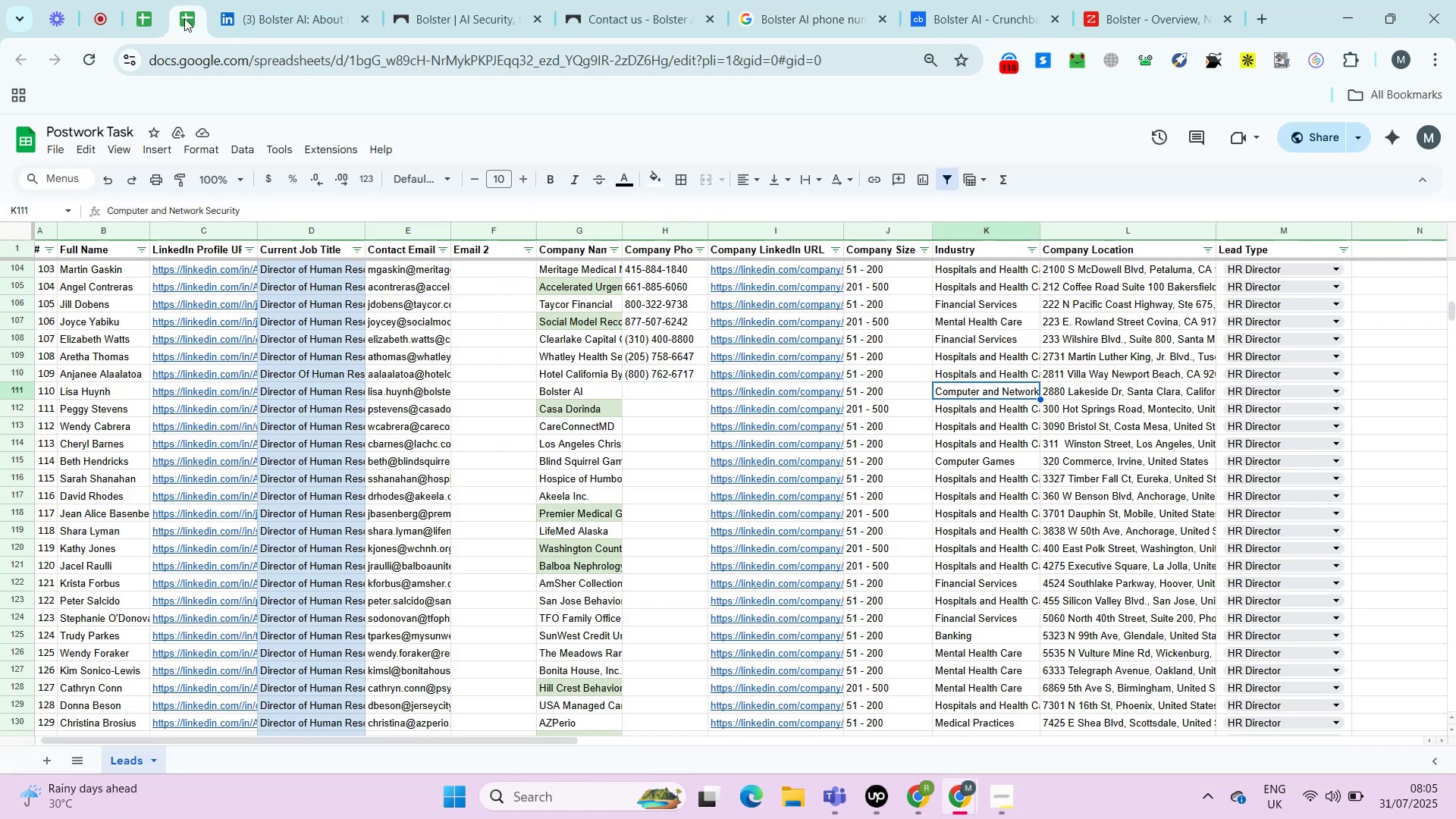 
key(ArrowRight)
 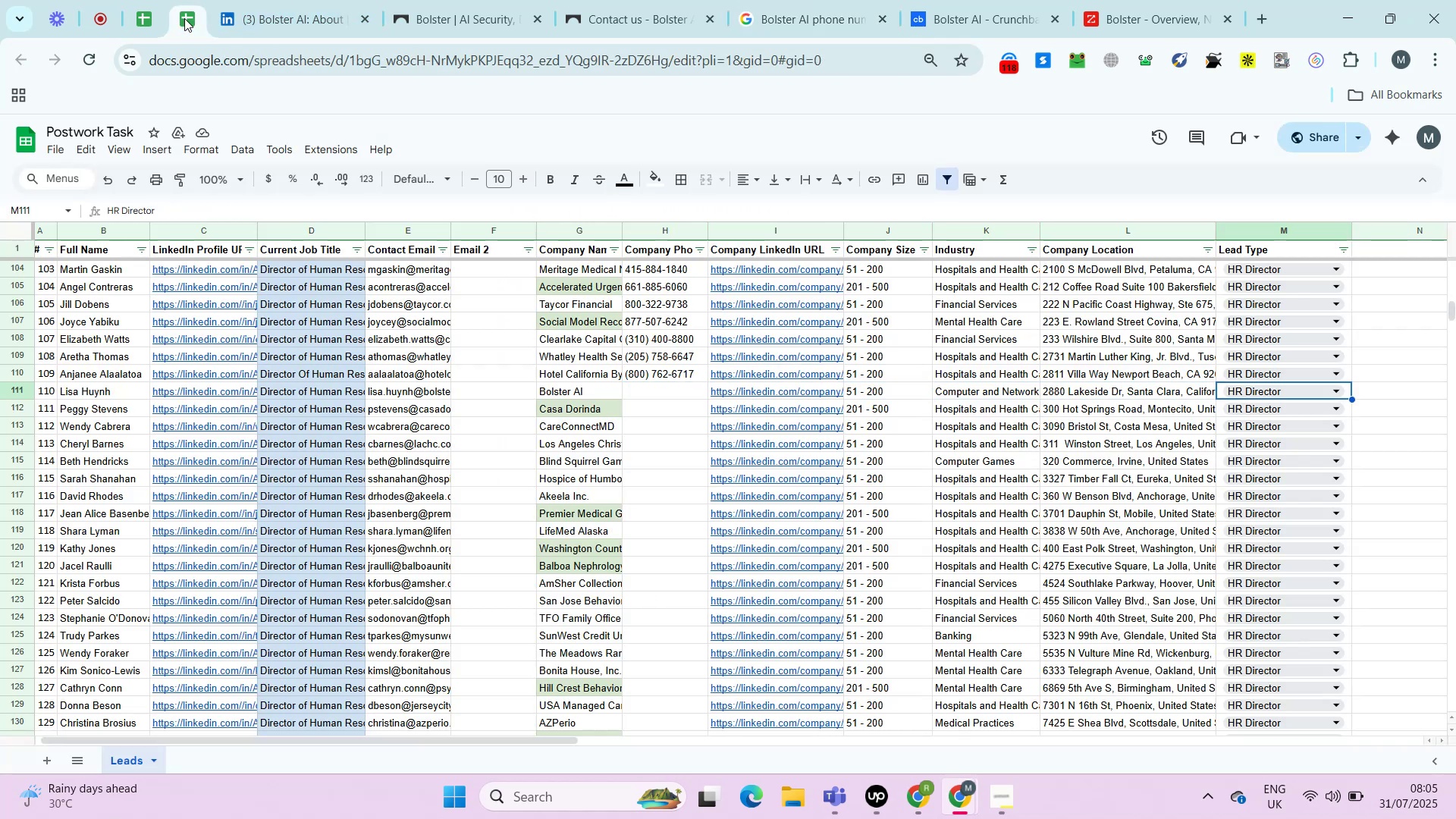 
key(ArrowLeft)
 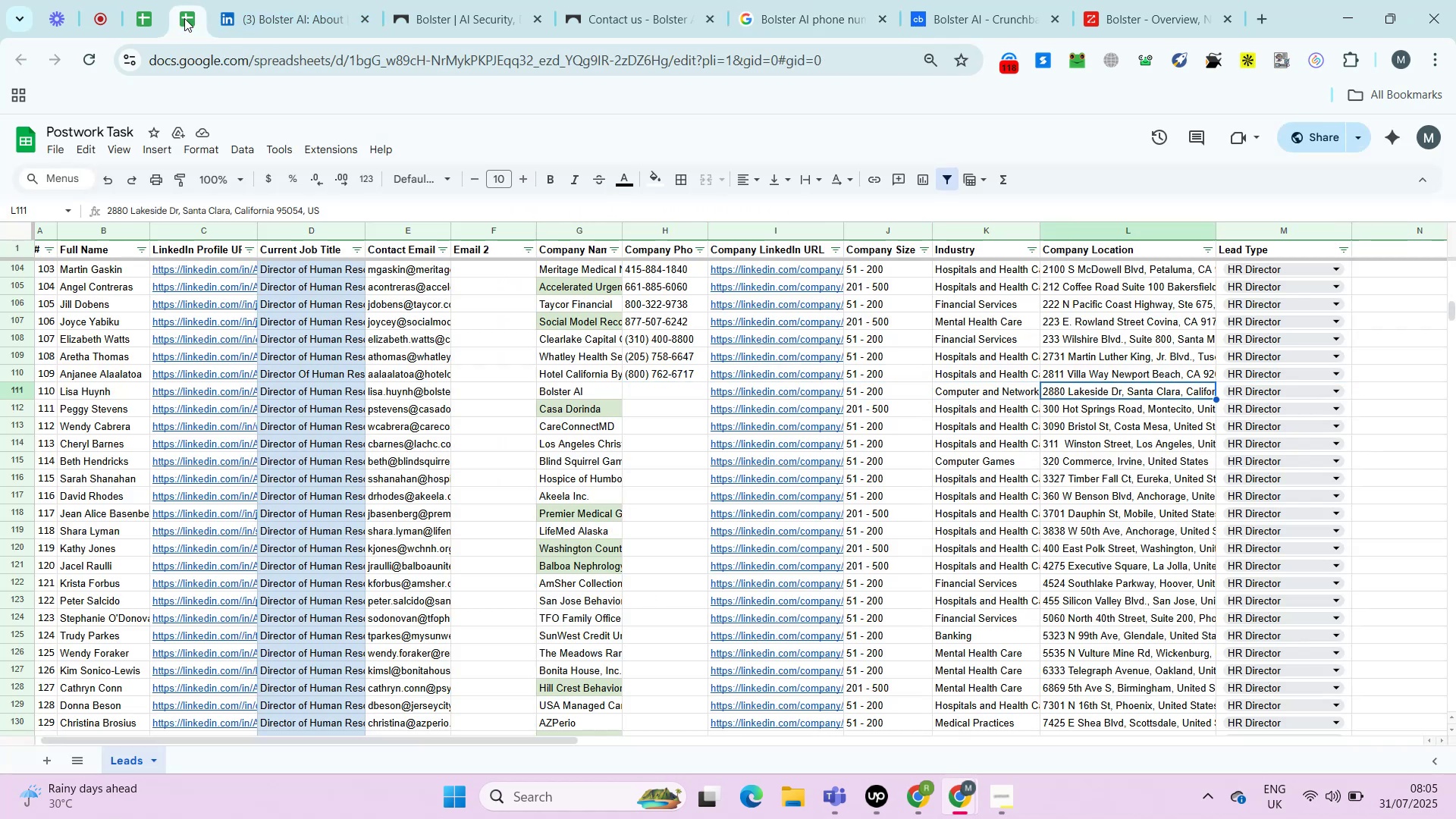 
key(ArrowLeft)
 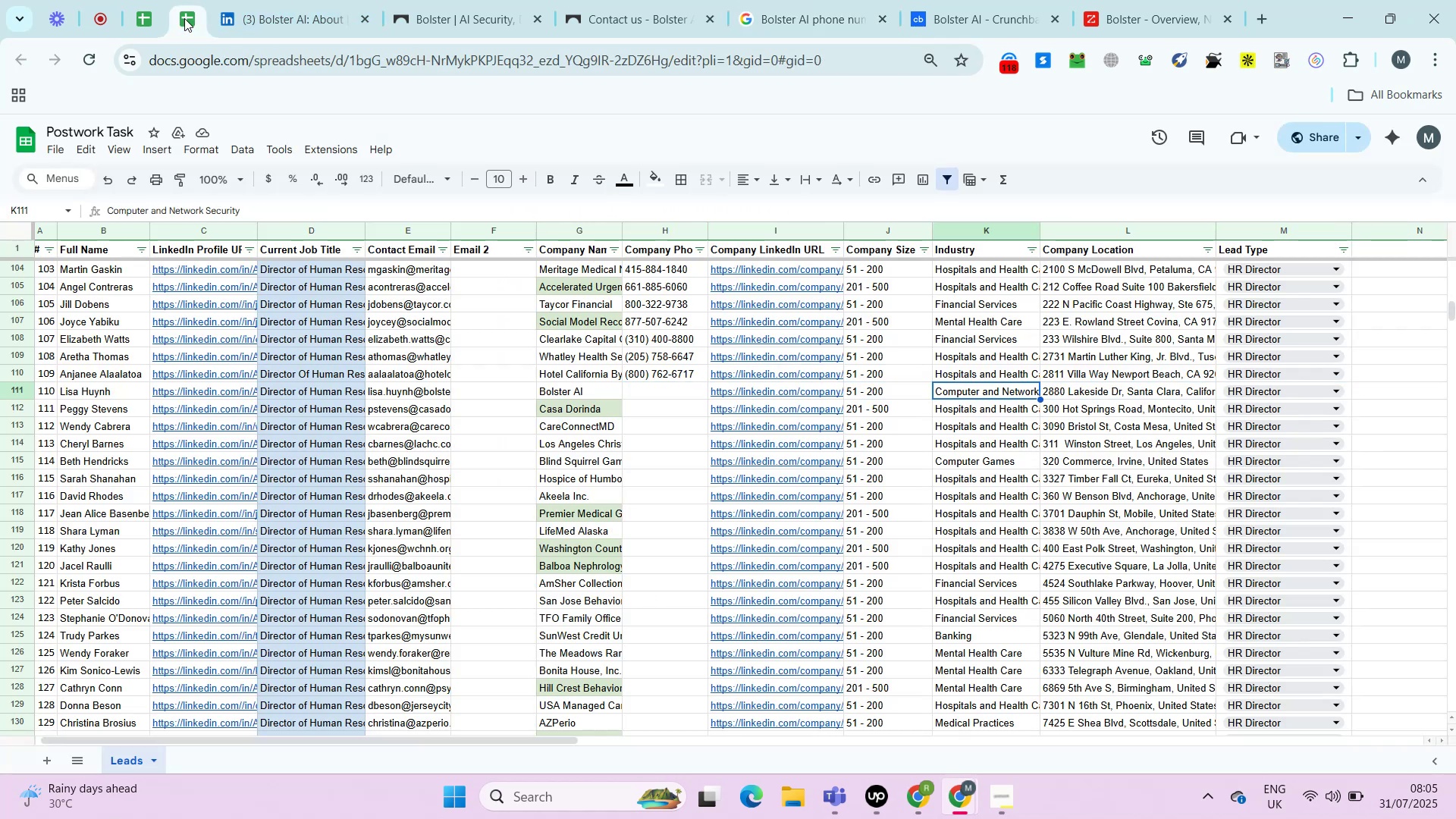 
key(ArrowLeft)
 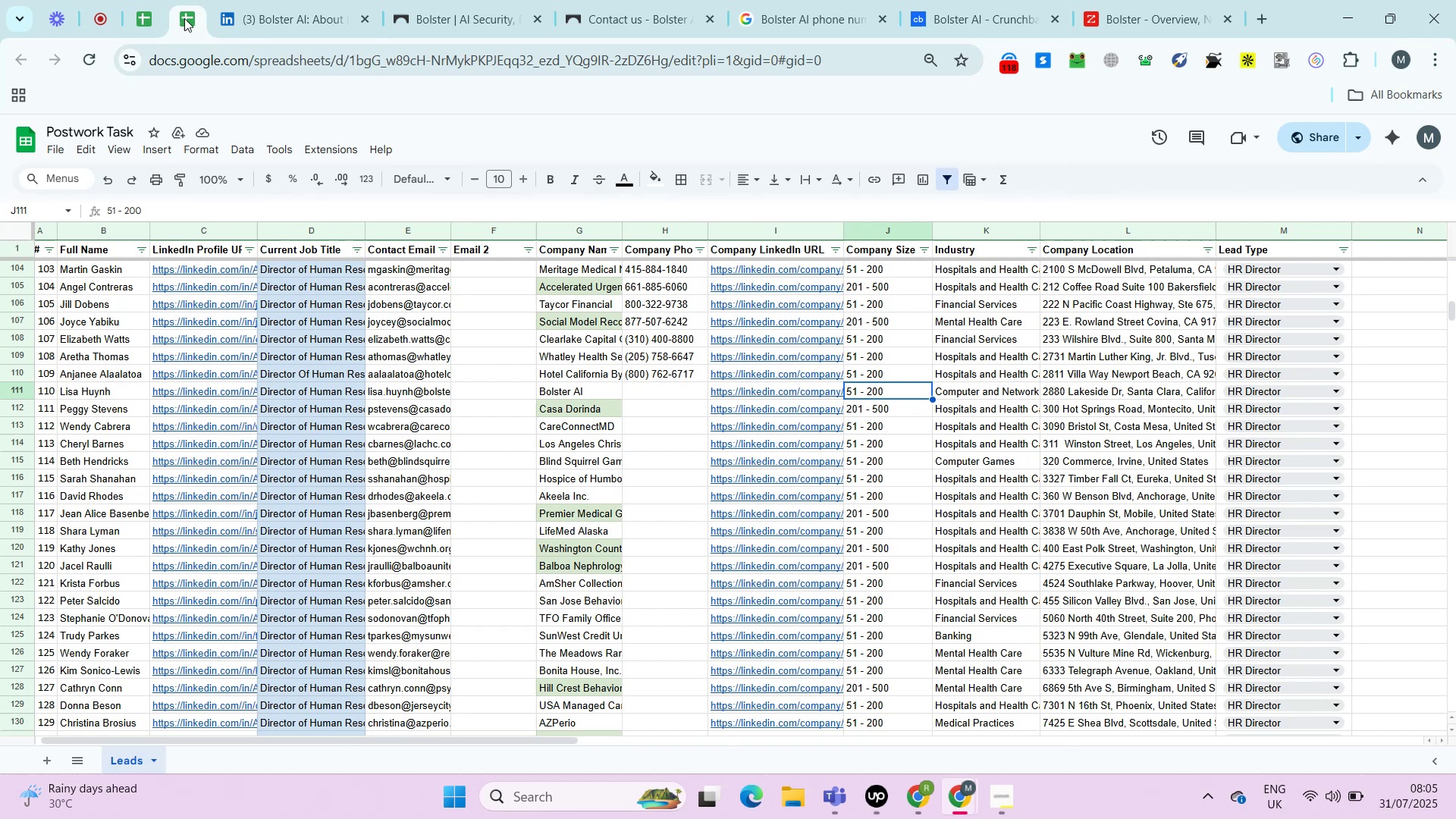 
key(ArrowLeft)
 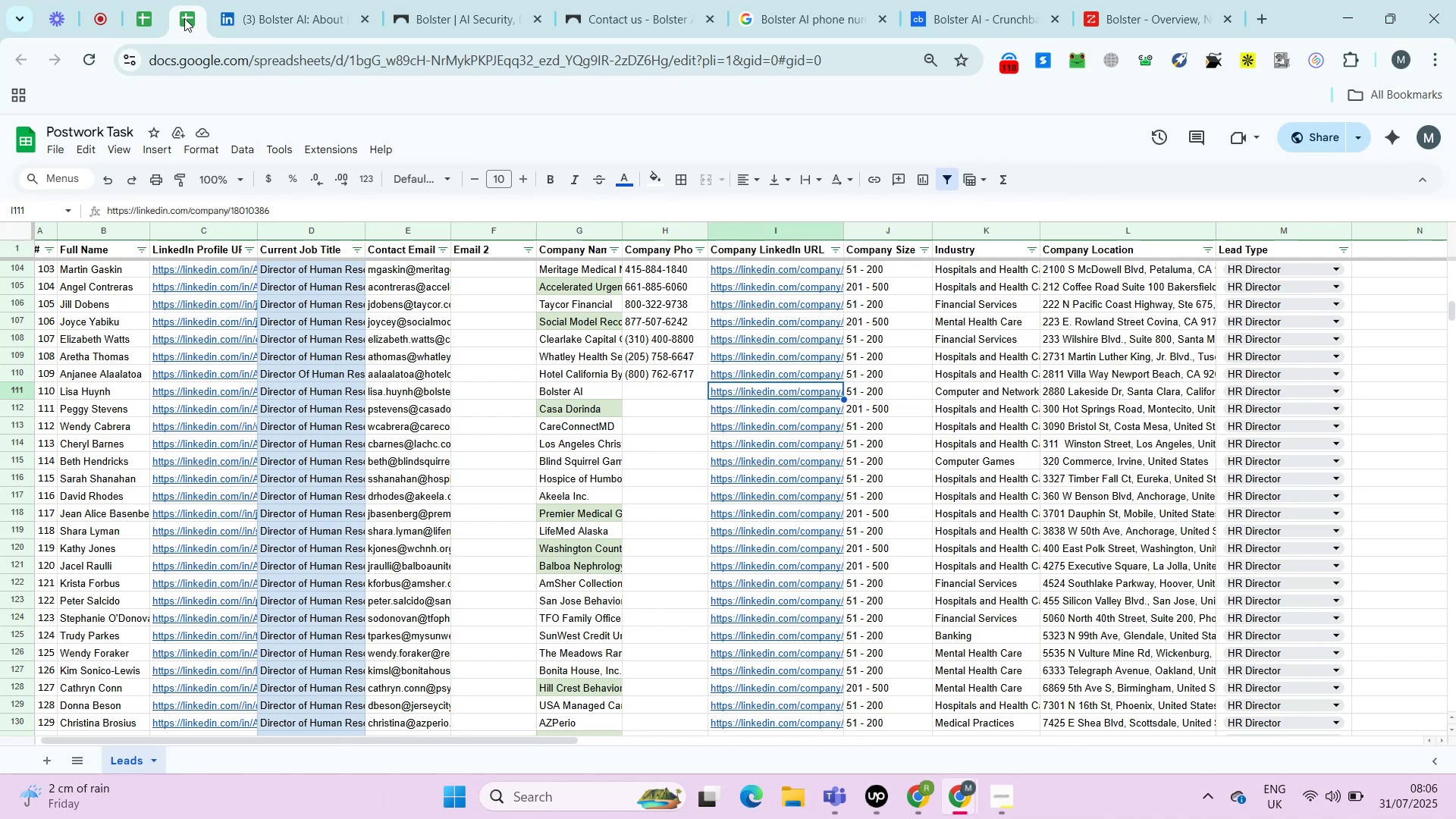 
key(ArrowLeft)
 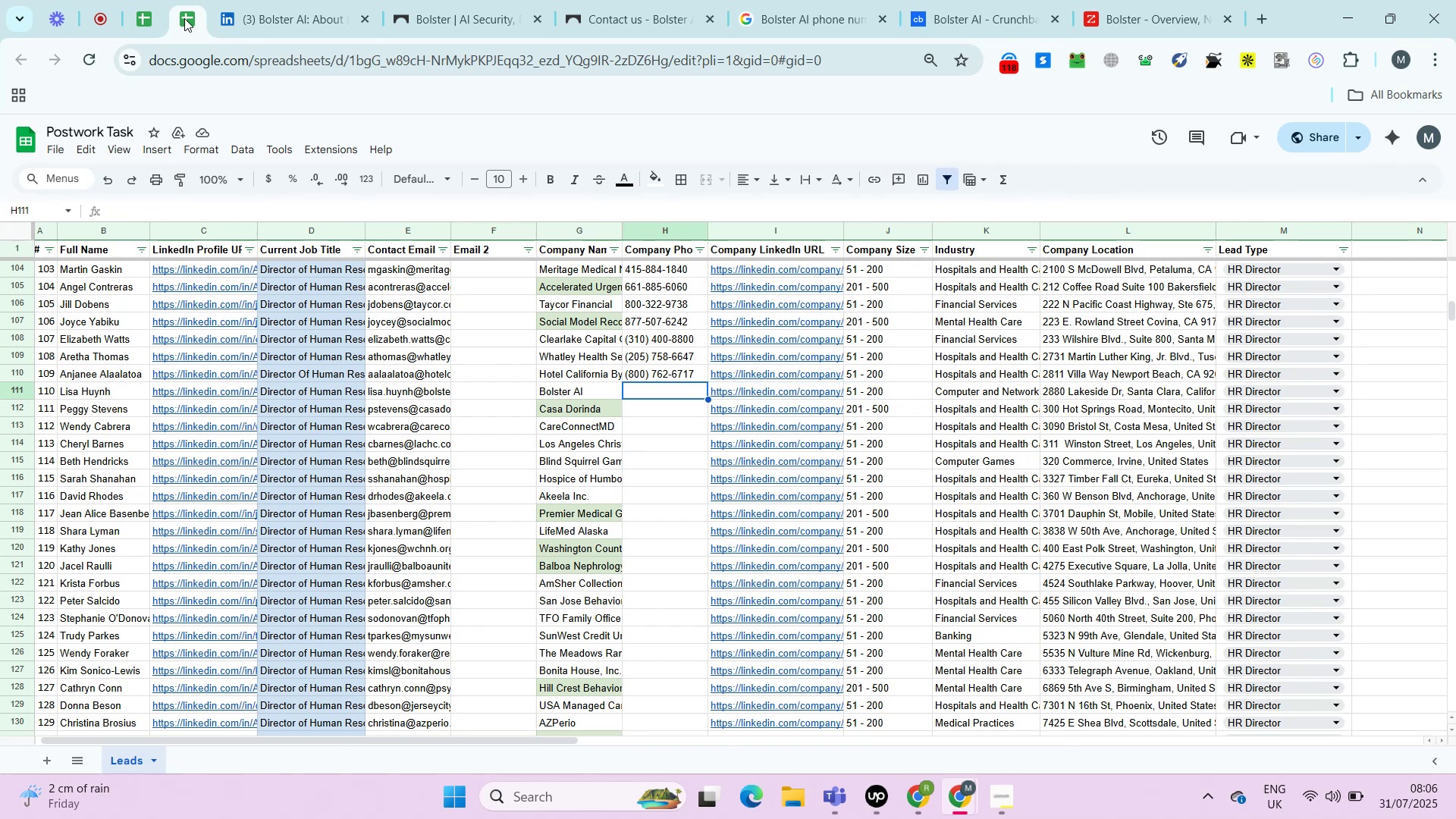 
key(ArrowDown)
 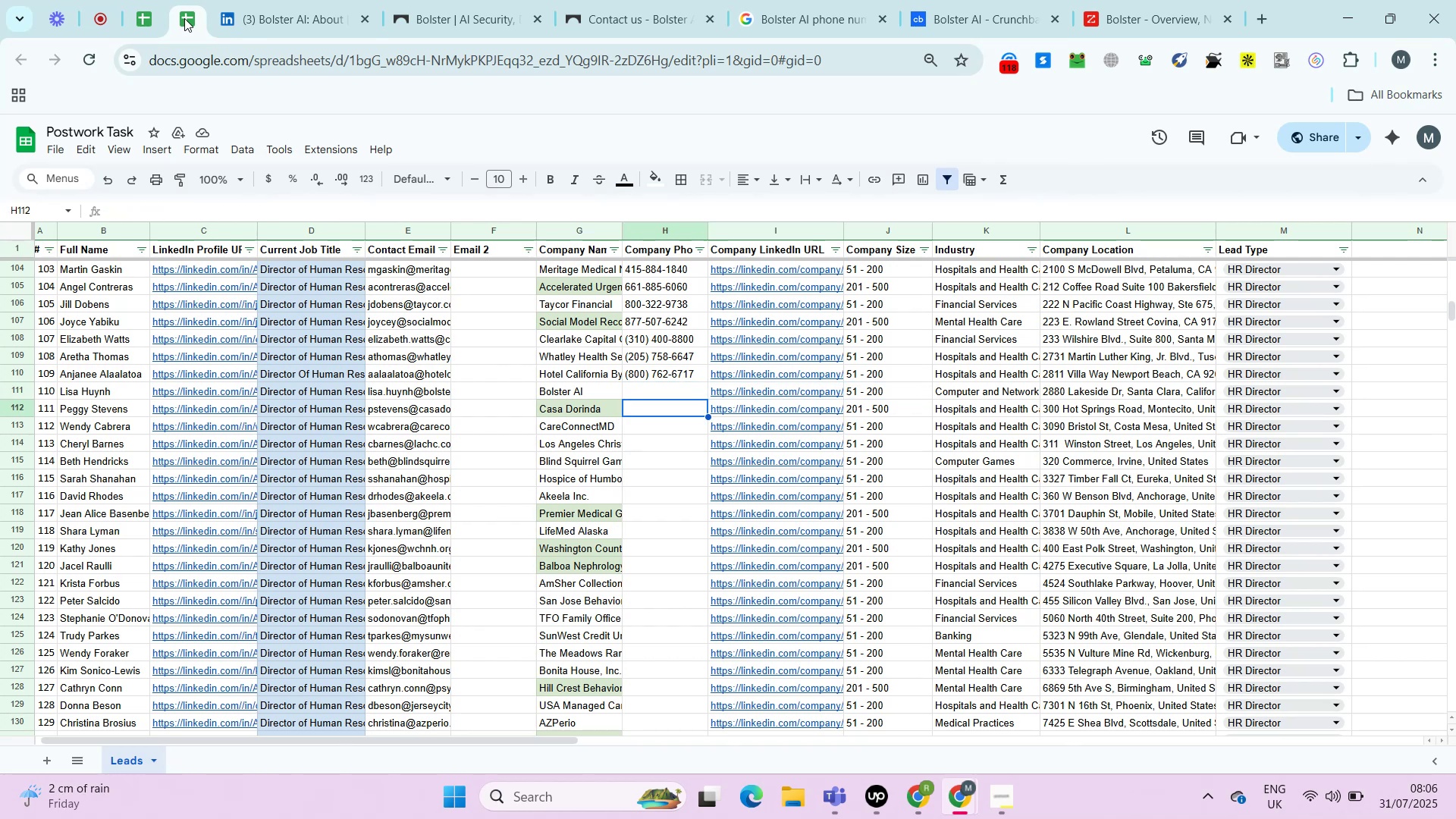 
key(ArrowRight)
 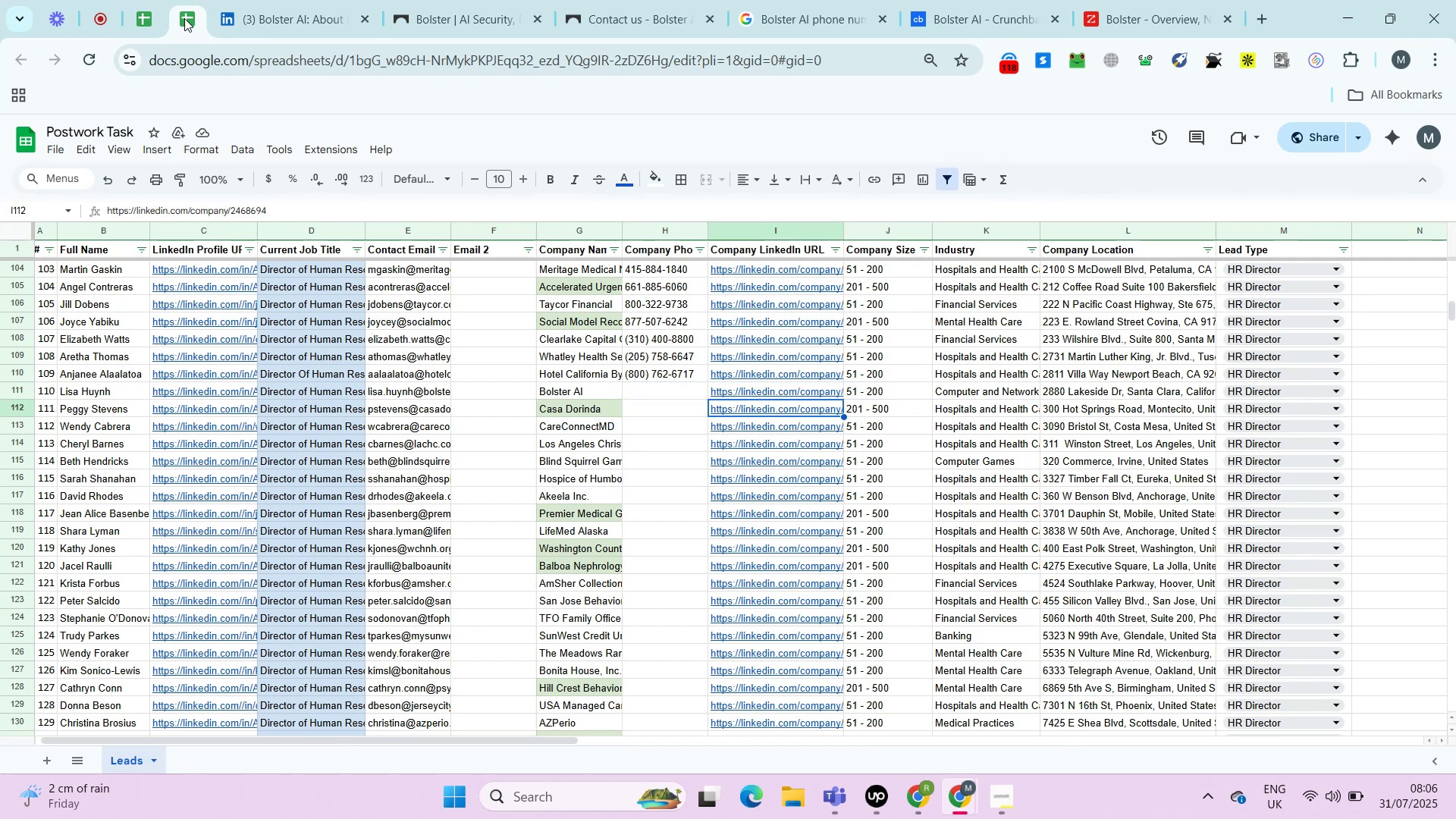 
key(Alt+AltLeft)
 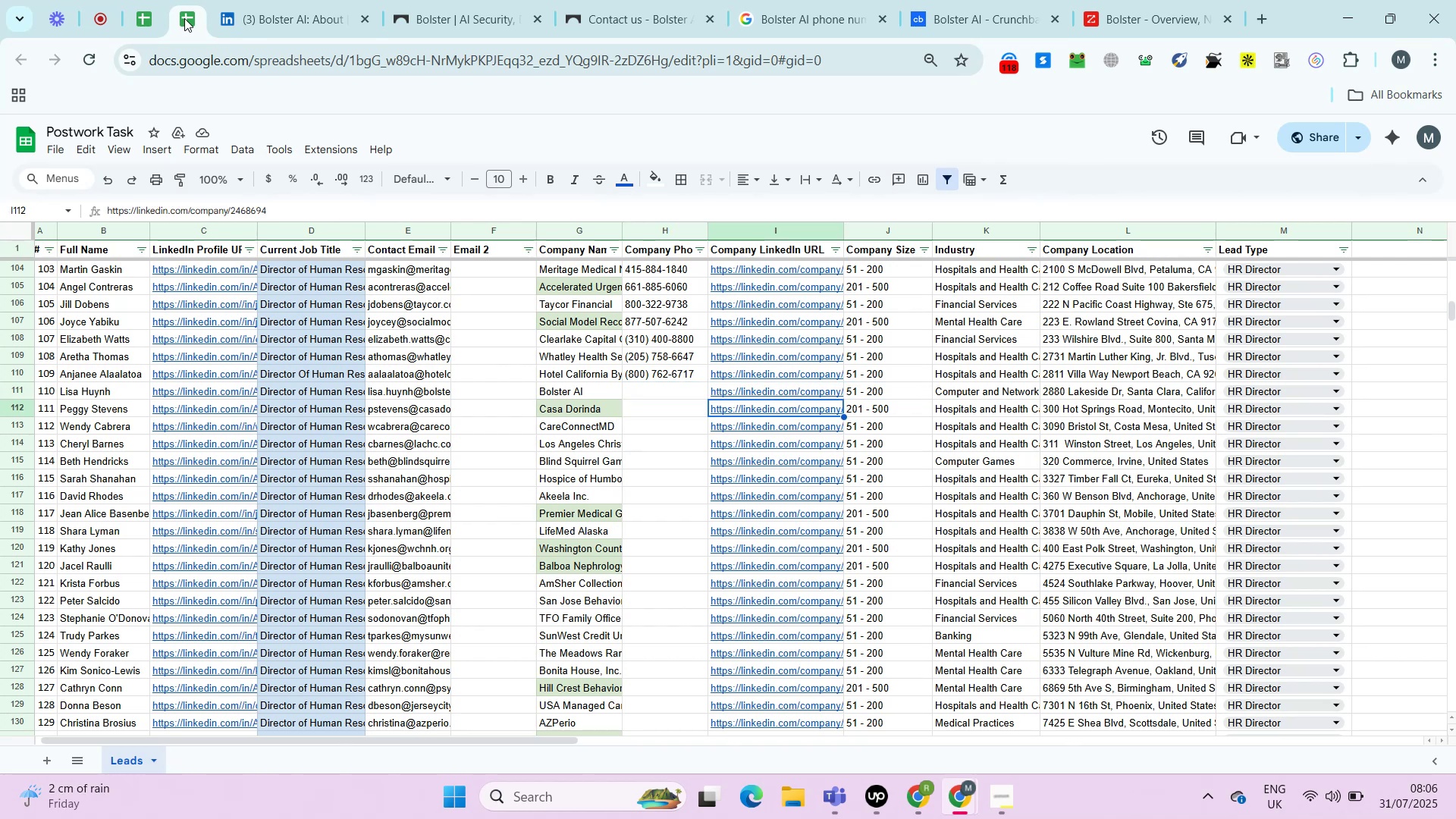 
key(Alt+Enter)
 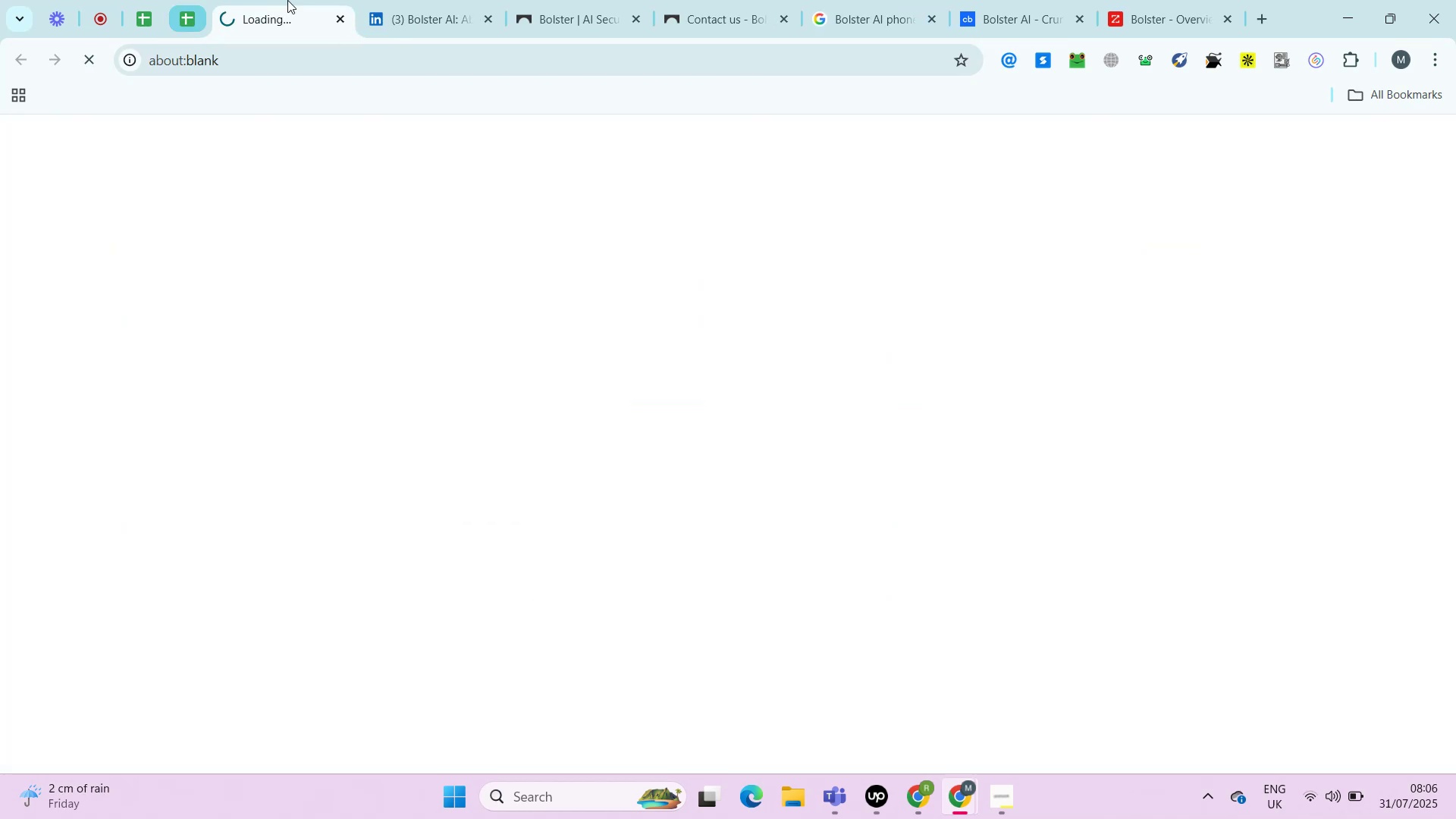 
right_click([288, 0])
 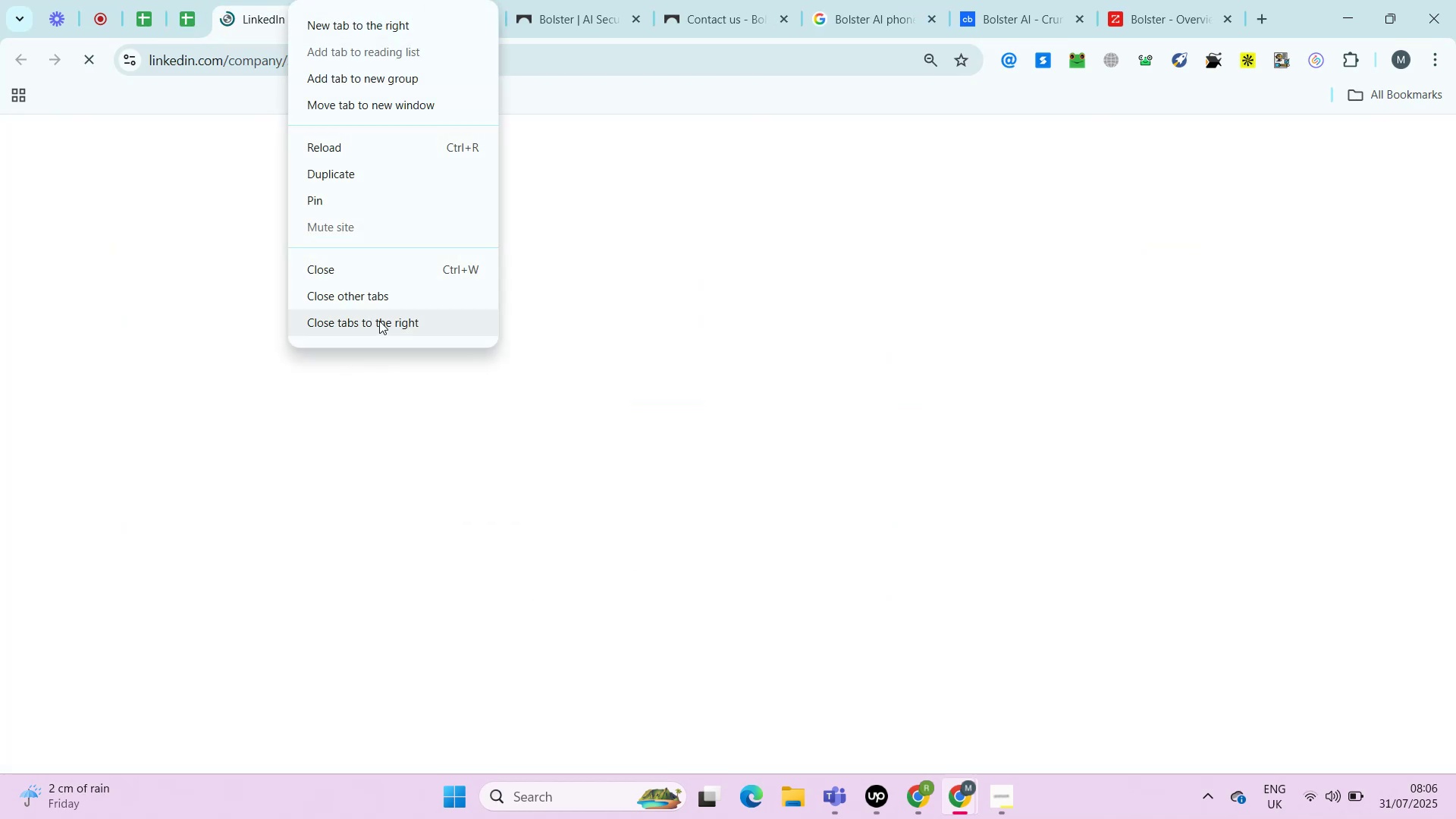 
left_click([379, 323])
 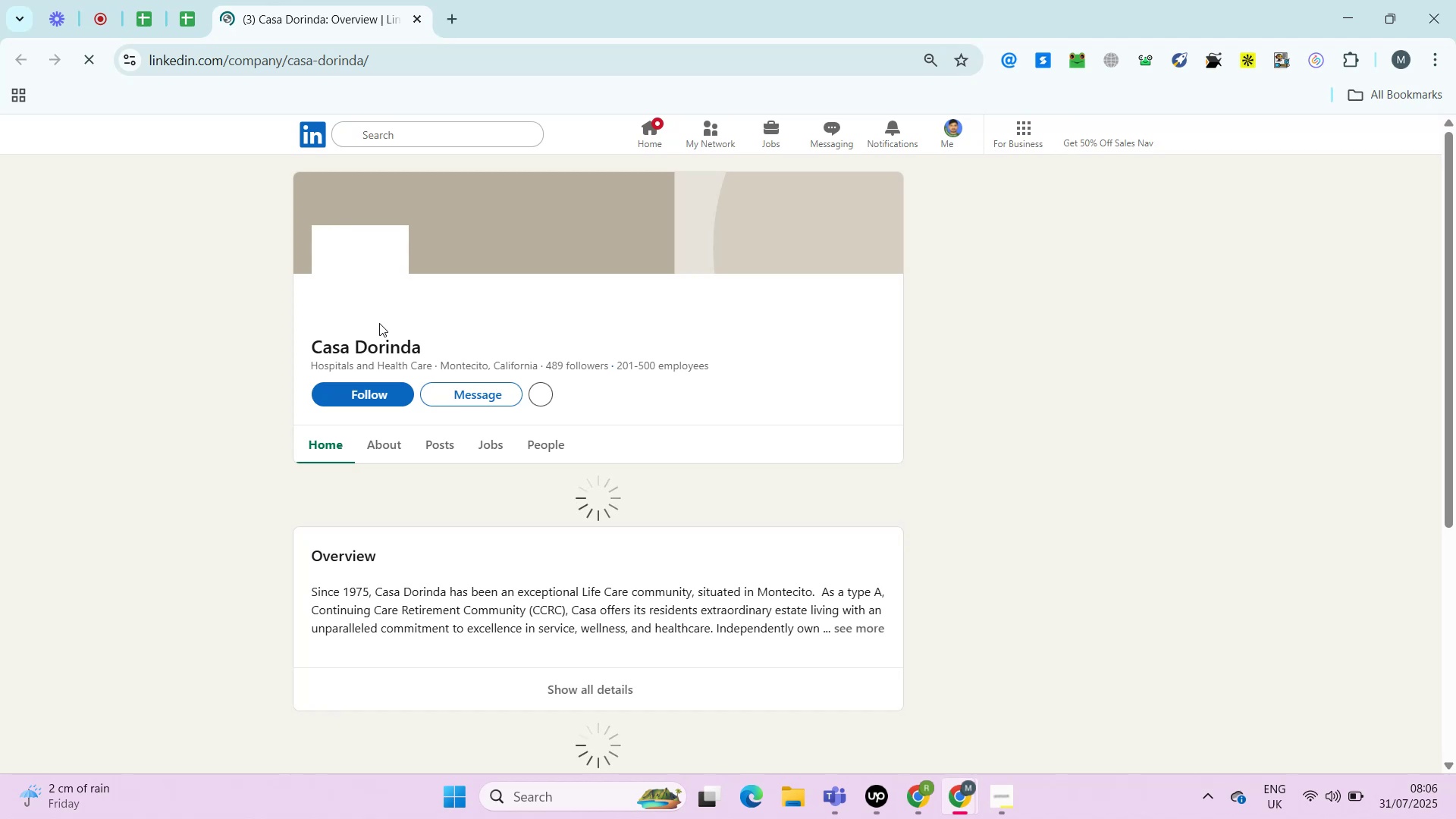 
left_click([387, 450])
 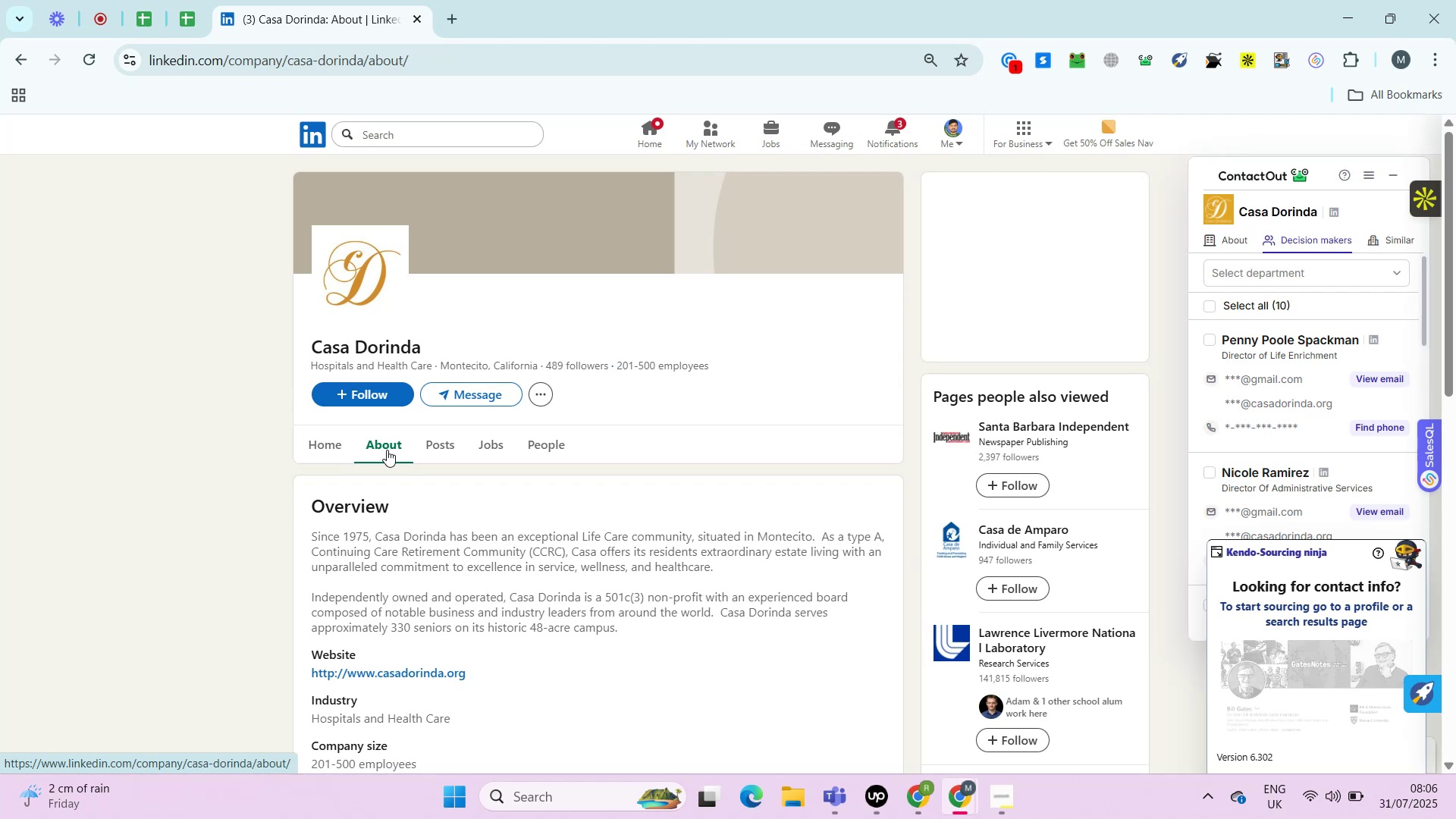 
wait(19.76)
 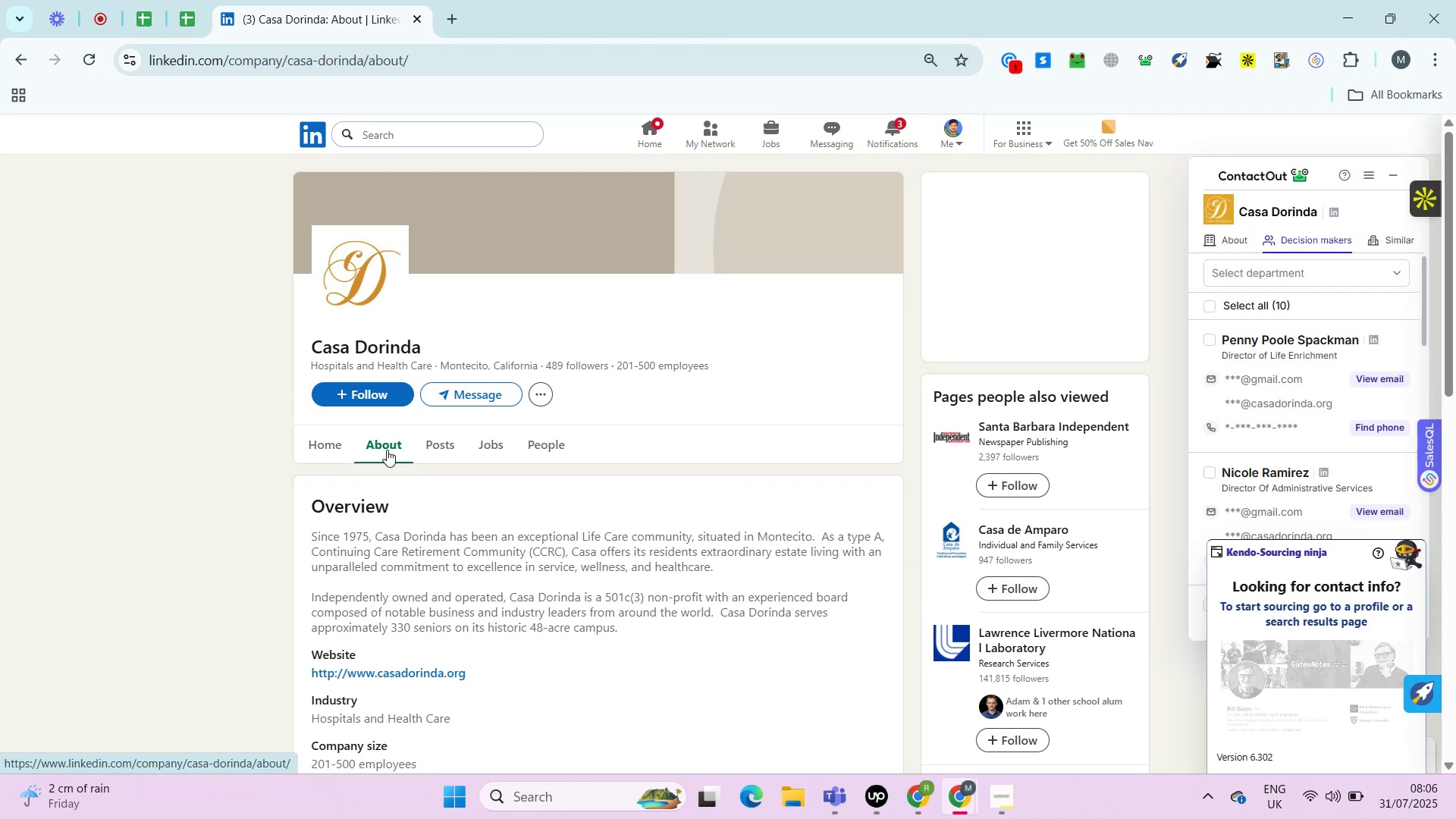 
key(Control+ControlRight)
 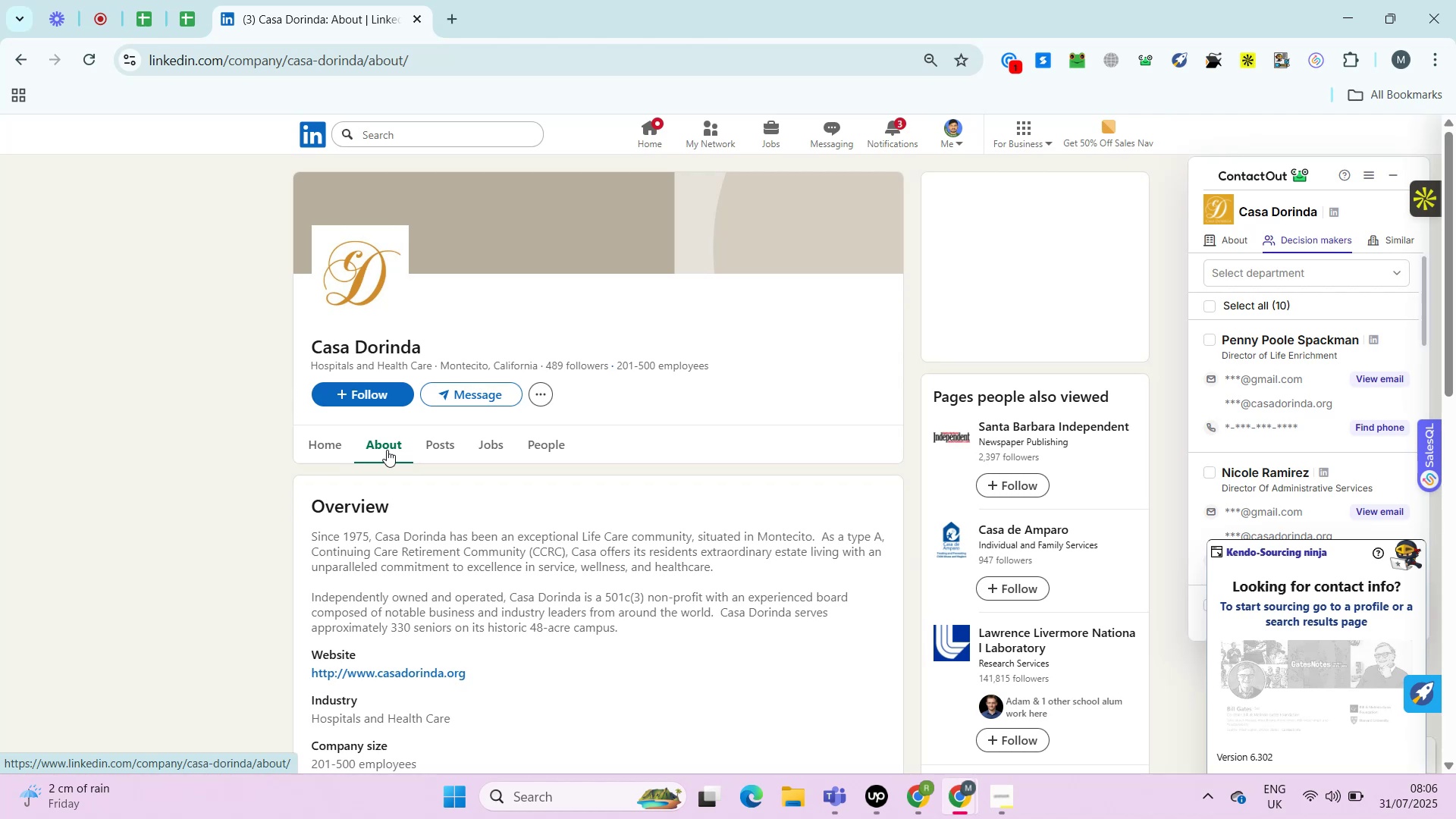 
key(Alt+Control+AltRight)
 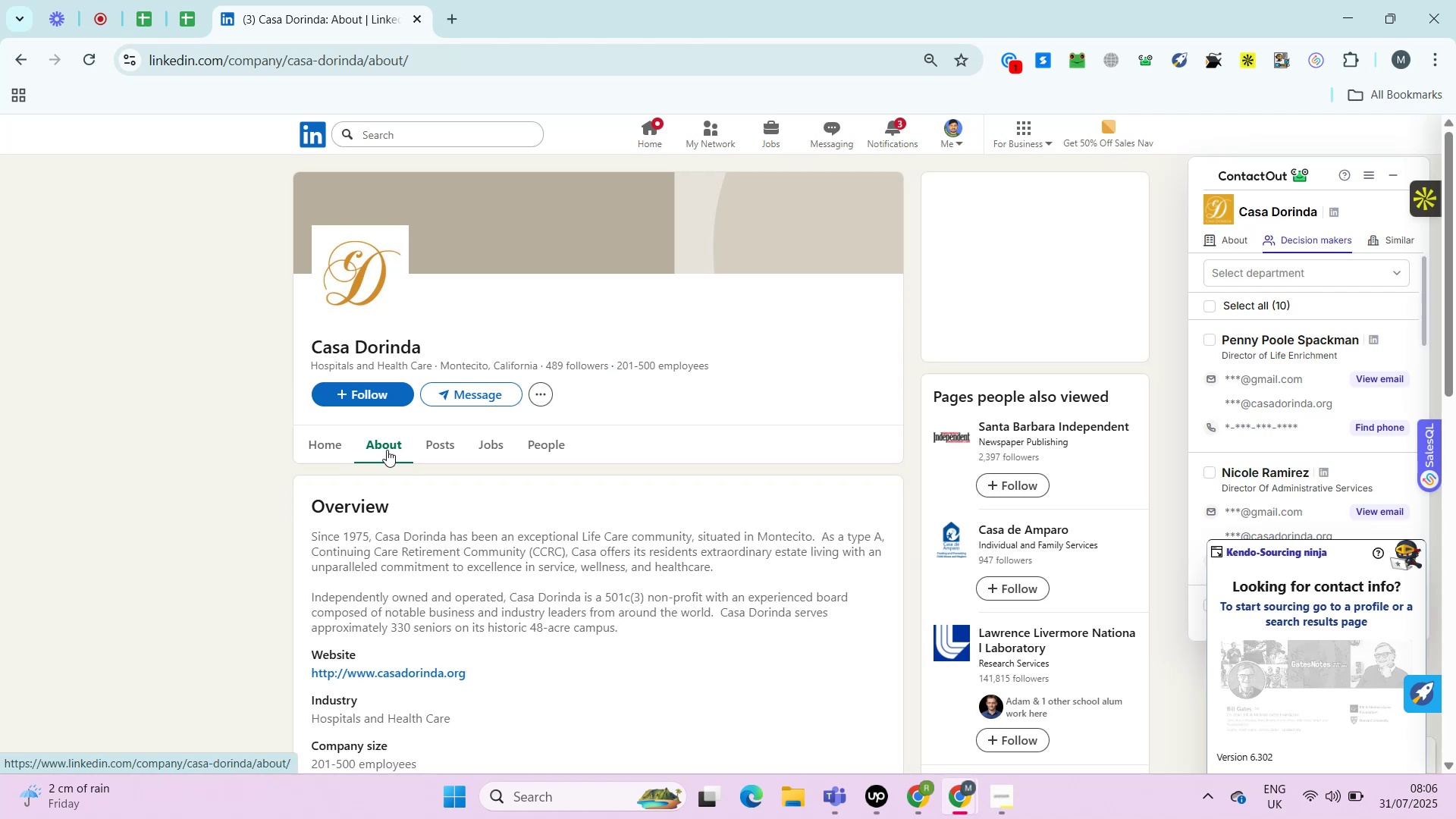 
key(Alt+Control+ControlRight)
 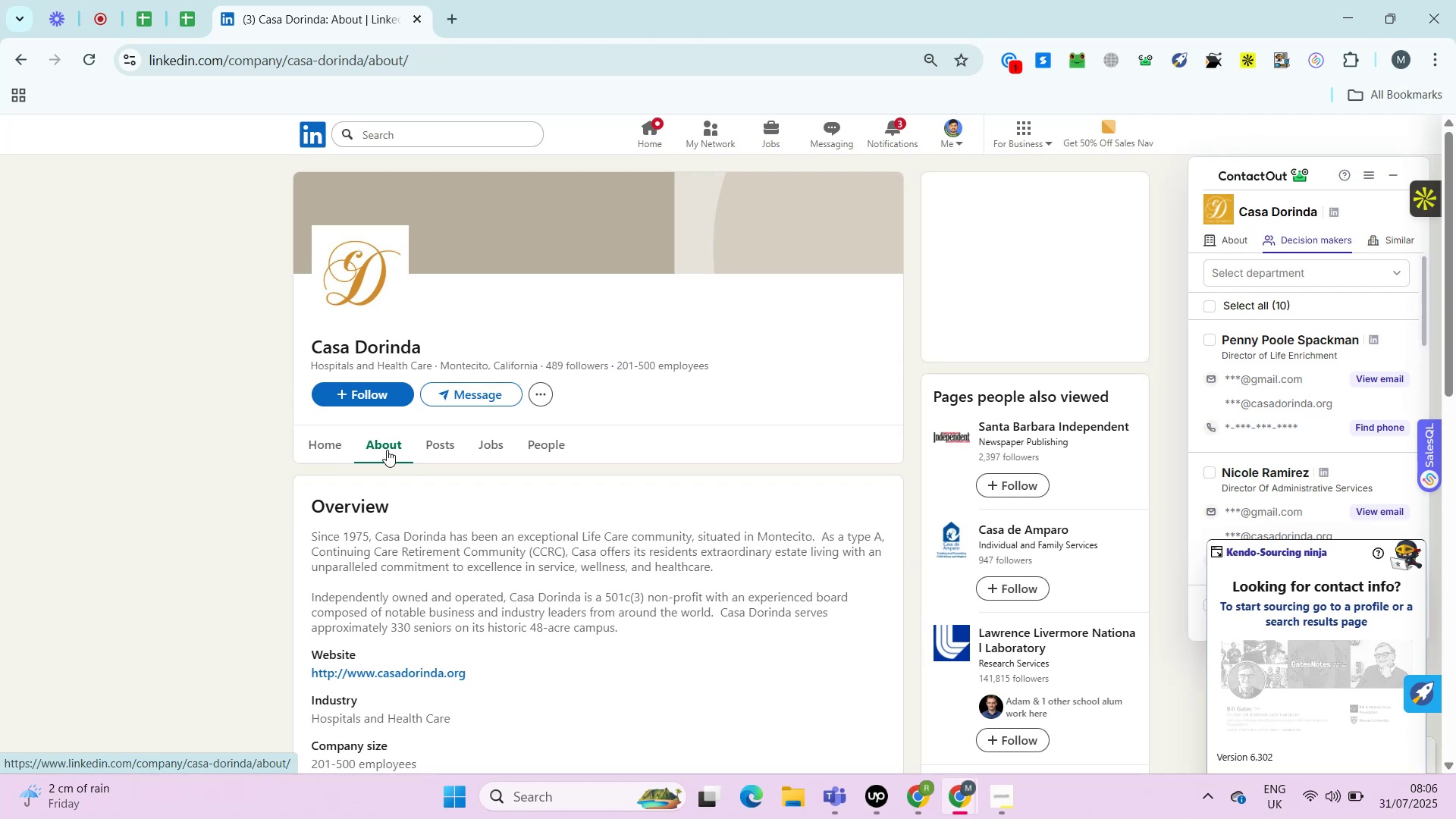 
key(Alt+Control+AltRight)
 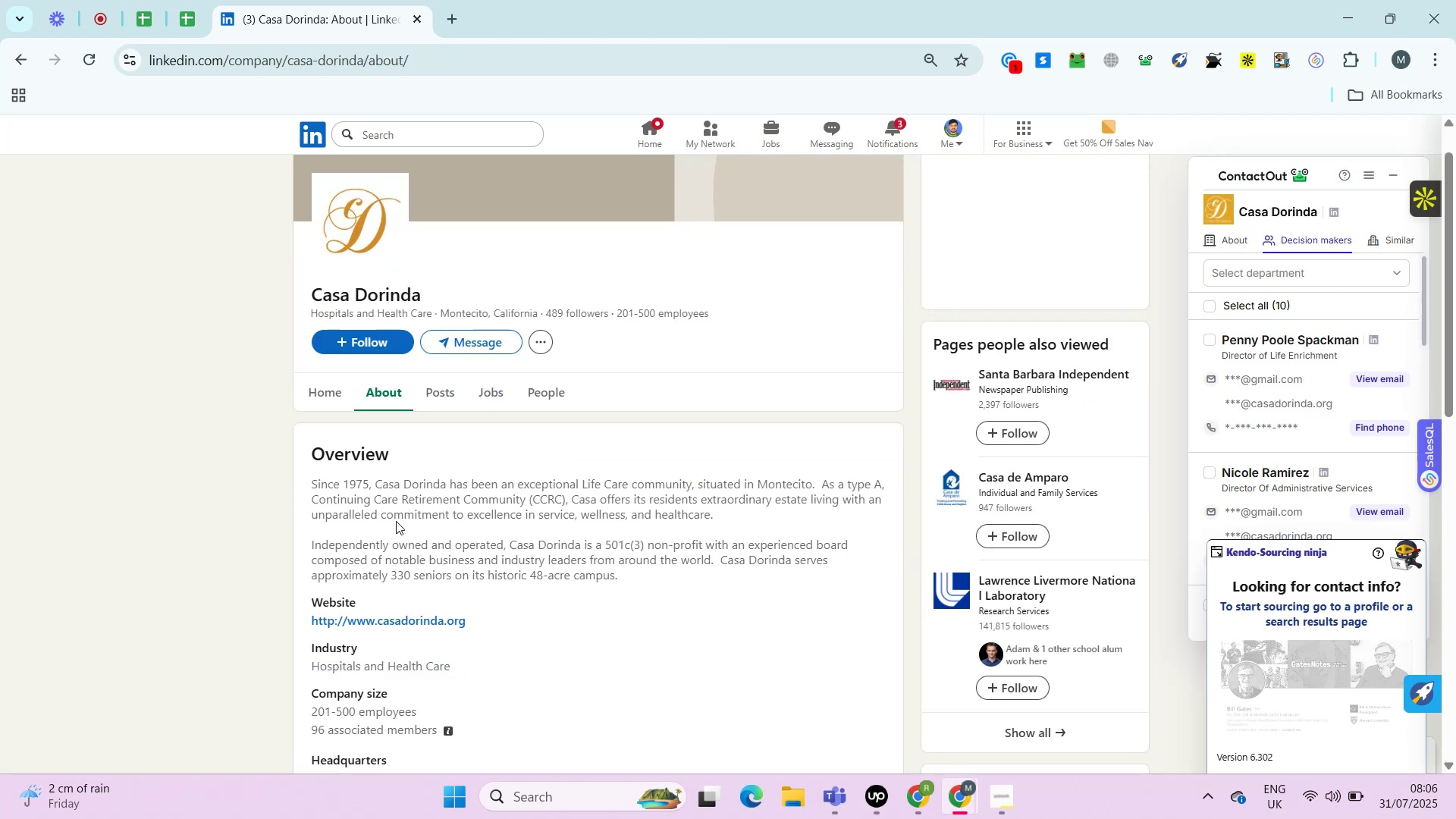 
hold_key(key=ControlLeft, duration=0.64)
left_click([411, 278])
 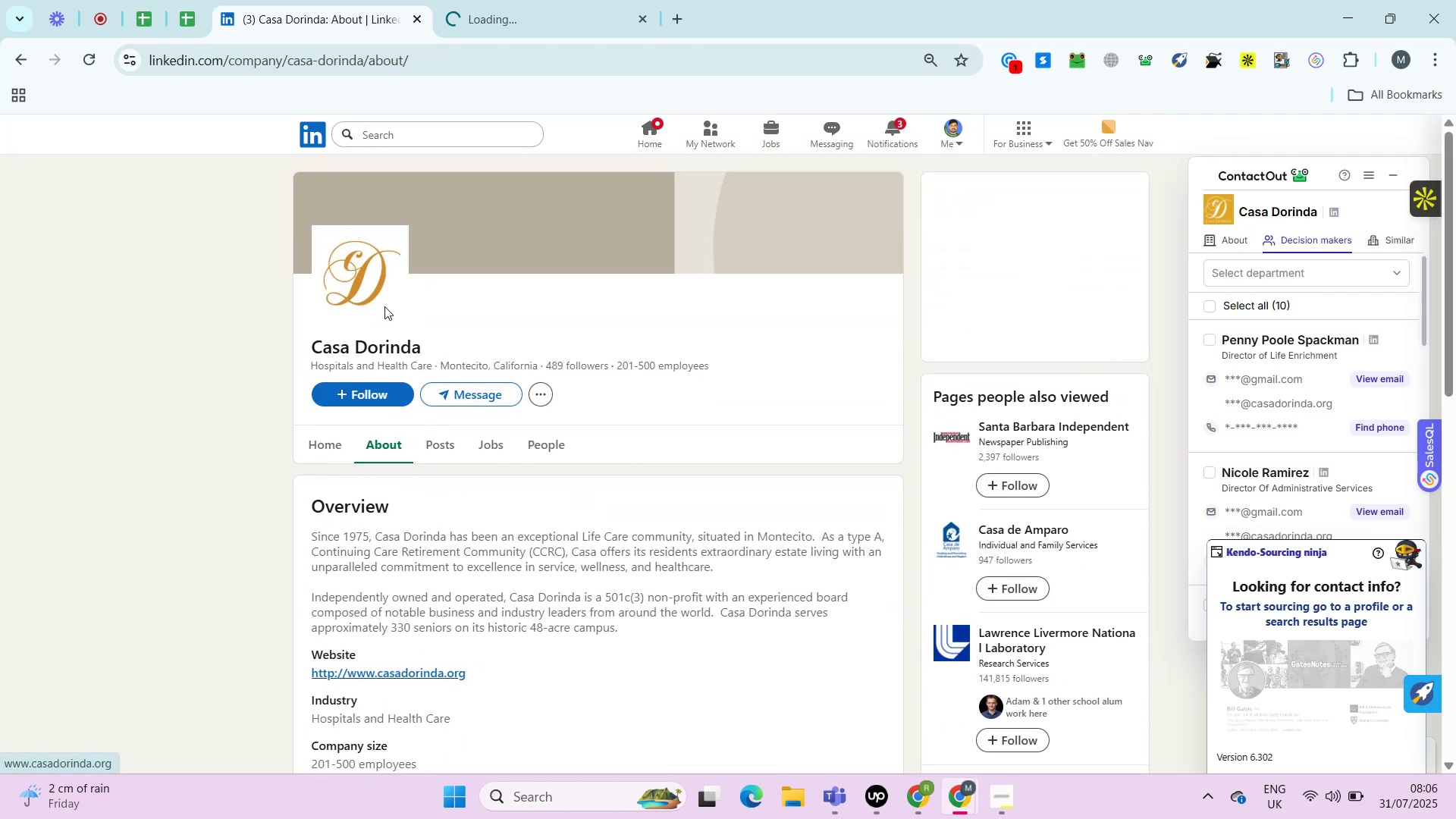 
left_click_drag(start_coordinate=[314, 343], to_coordinate=[422, 346])
 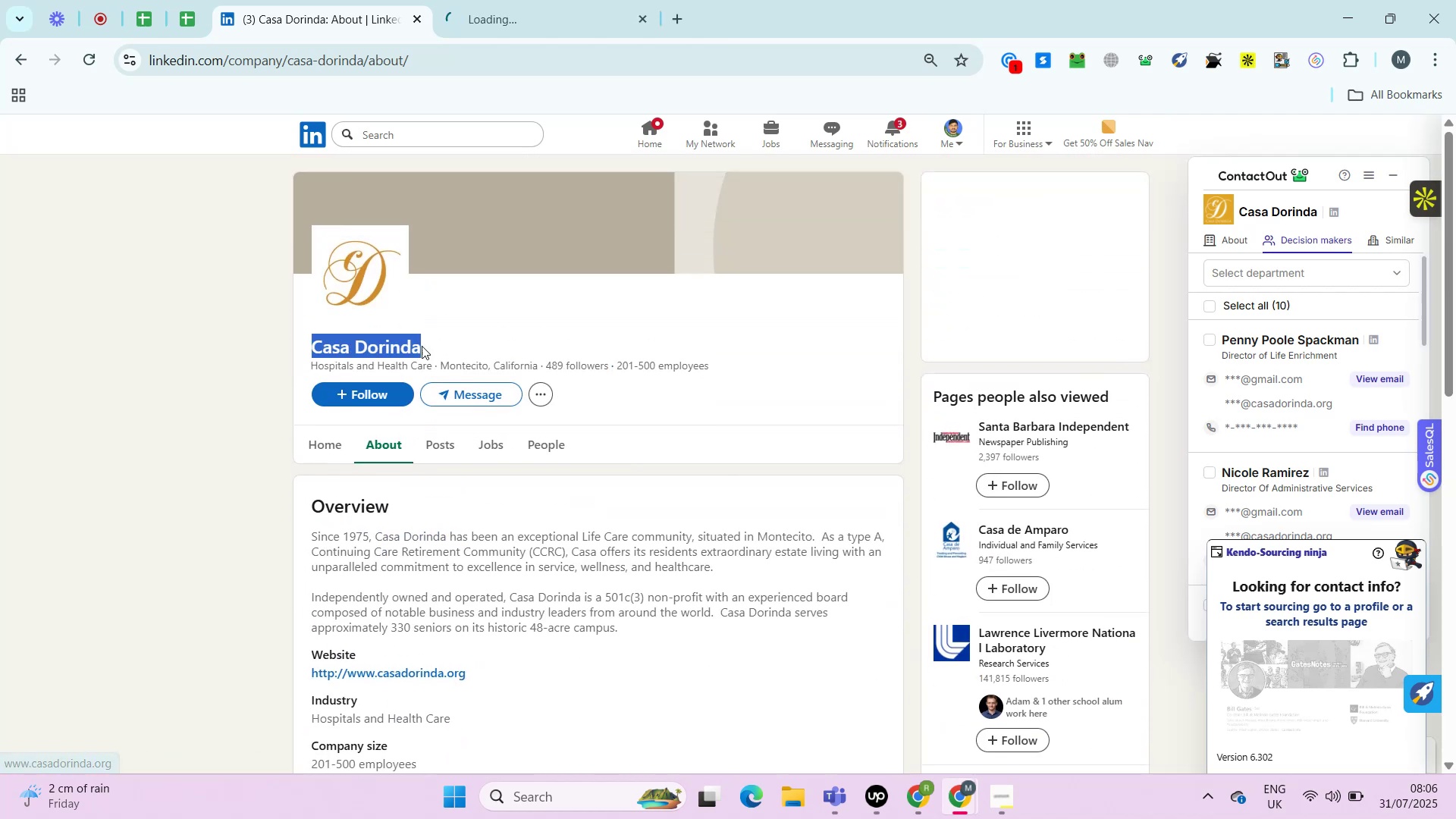 
key(Control+C)
 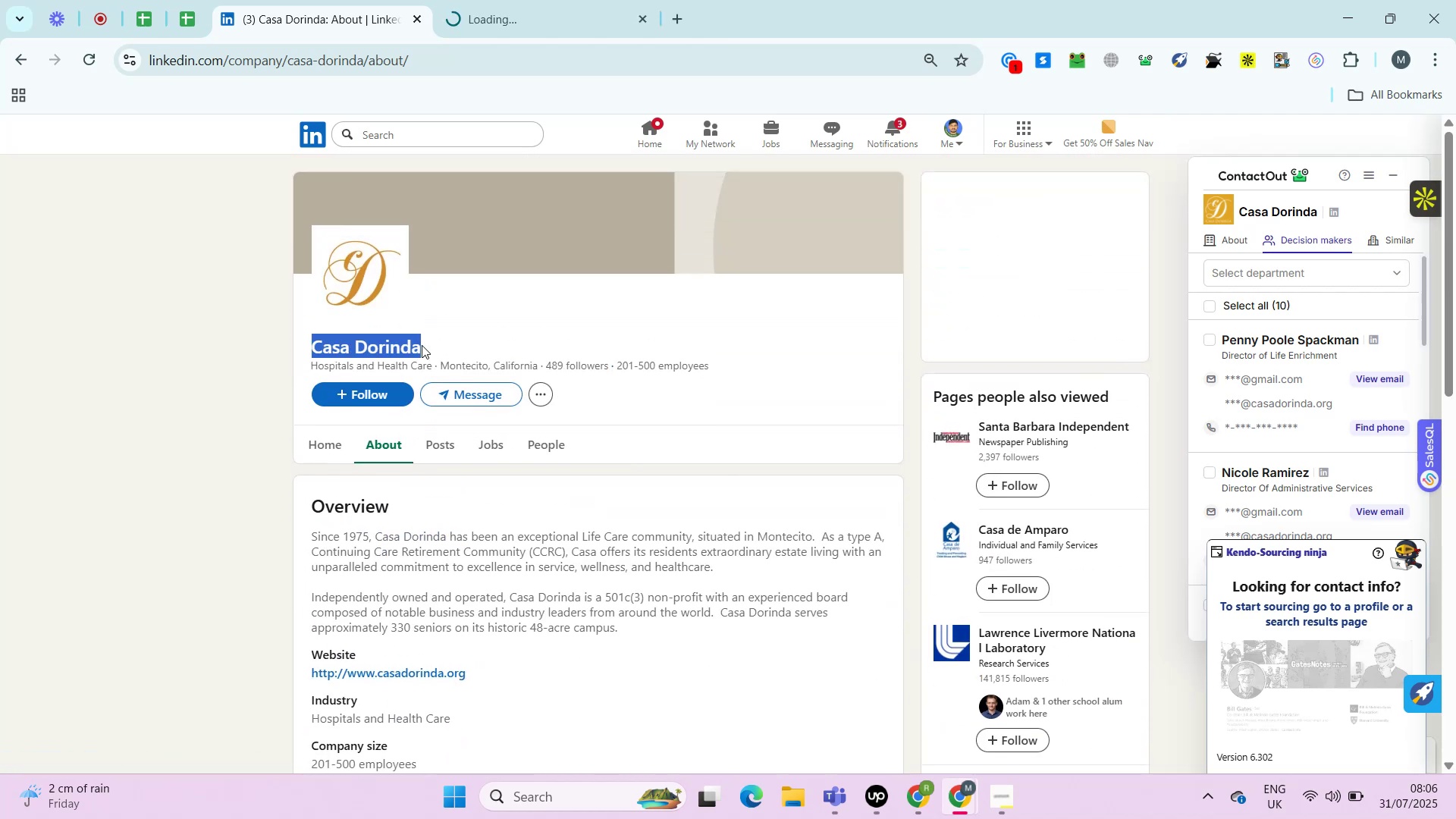 
key(Control+T)
 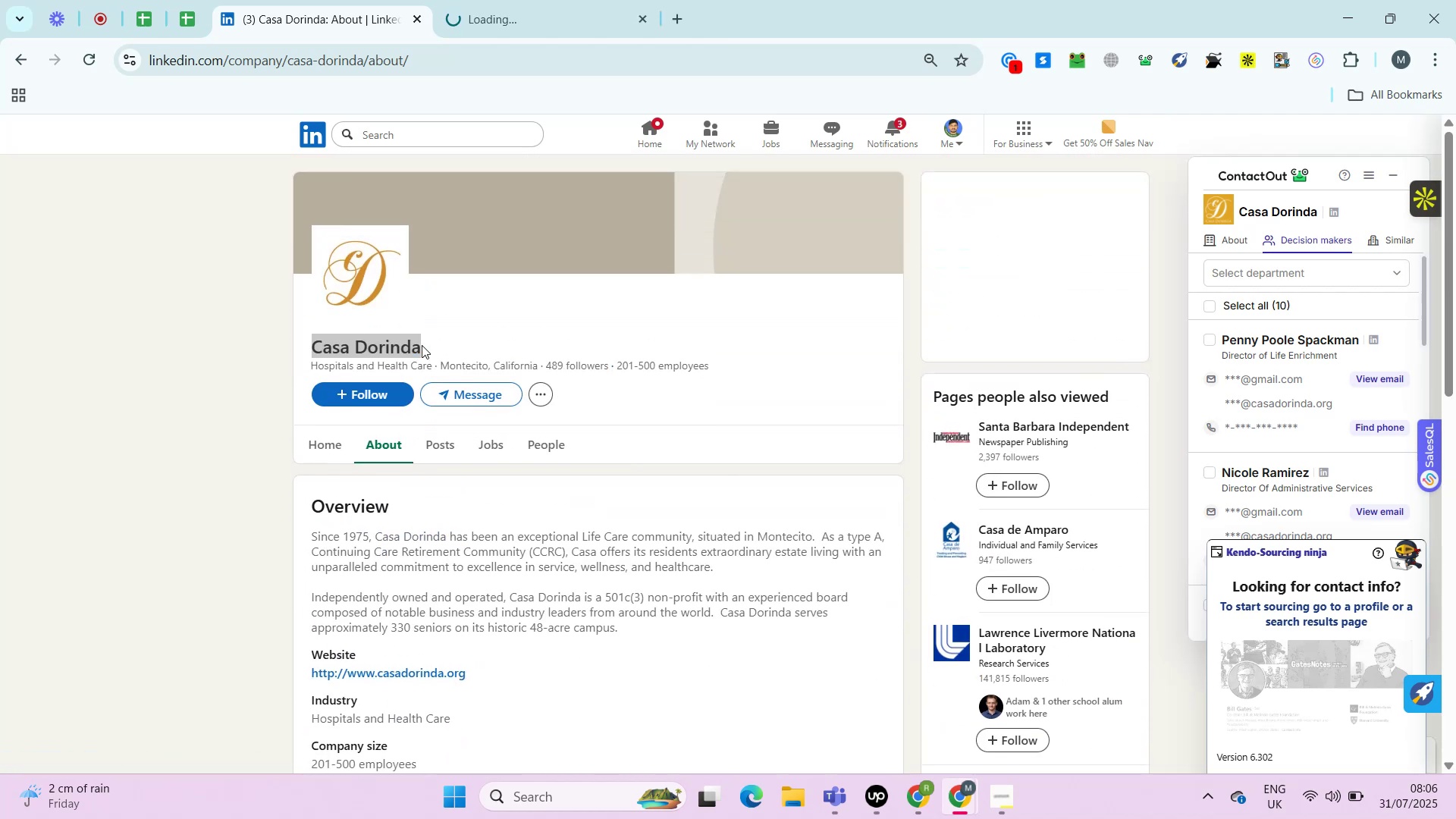 
key(Control+V)
 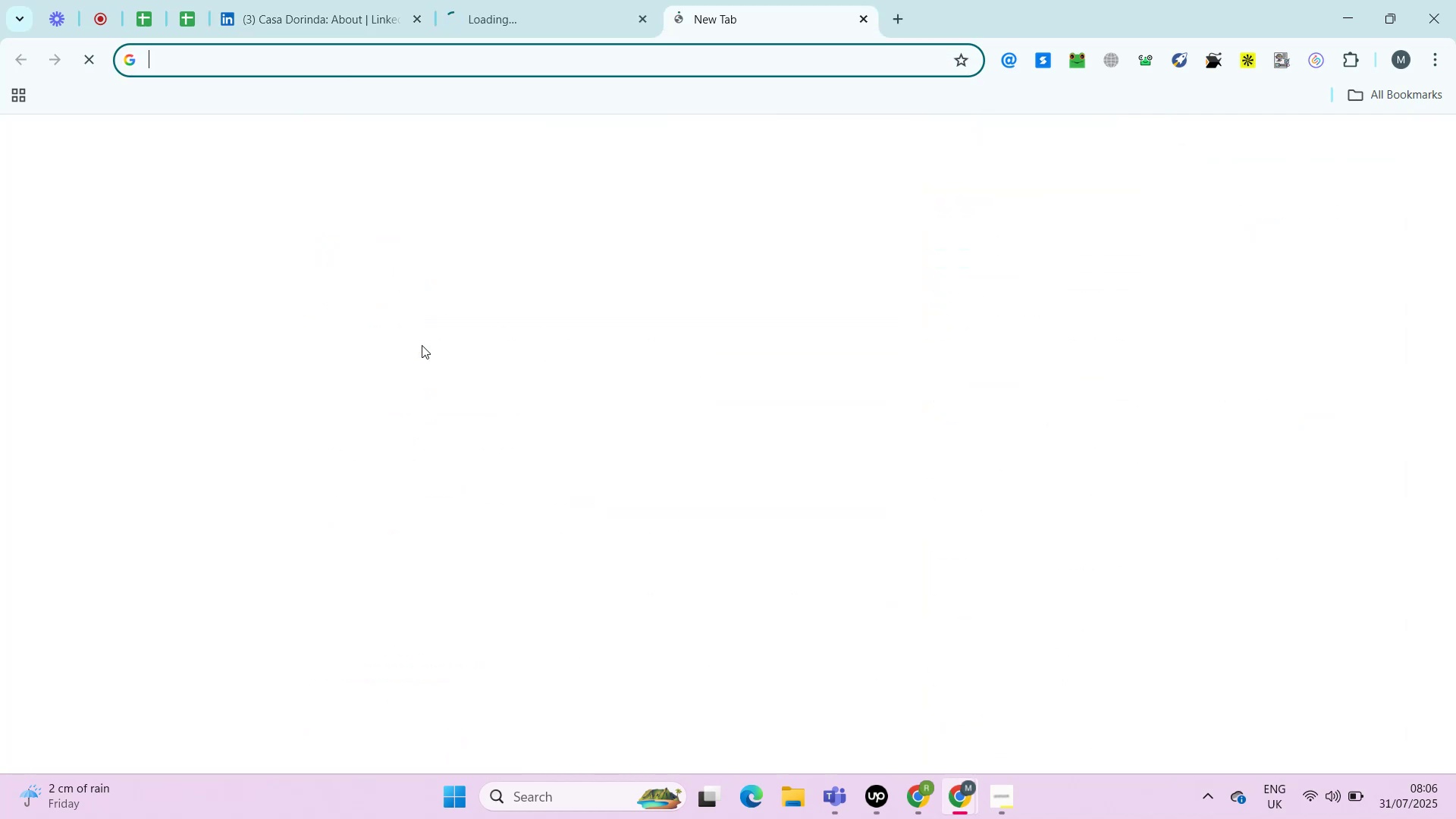 
key(Enter)
 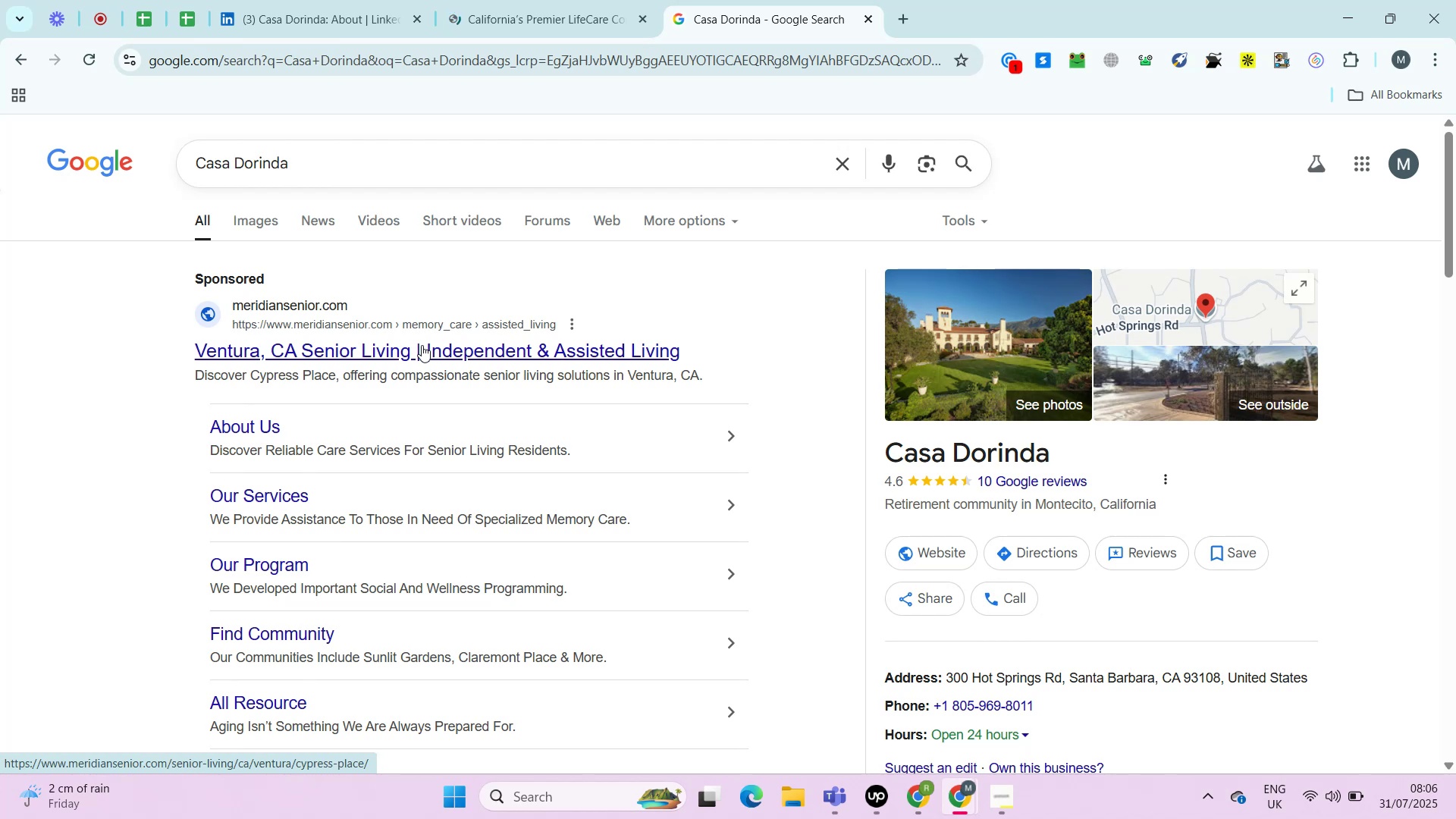 
wait(23.53)
 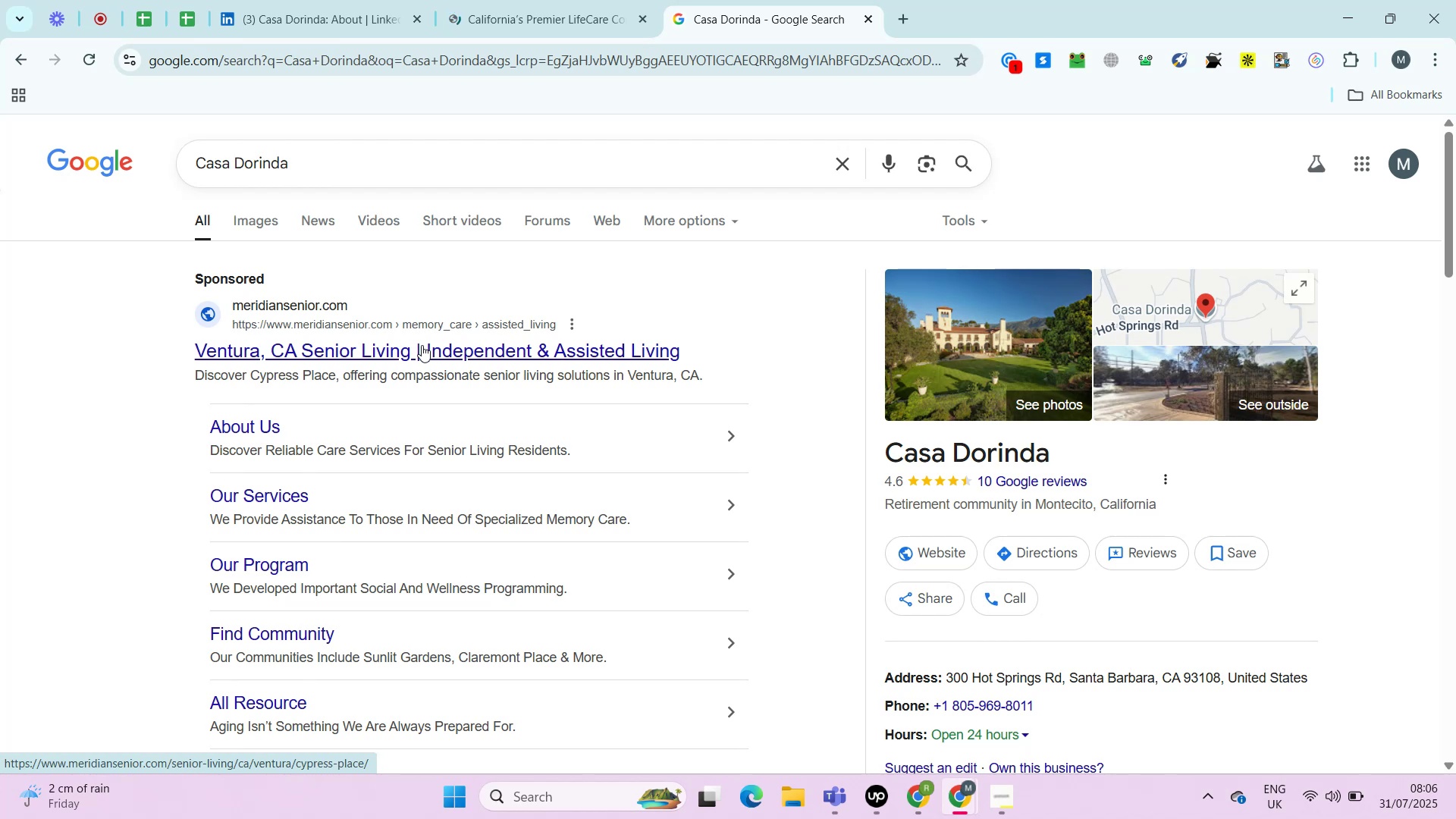 
hold_key(key=ControlLeft, duration=0.57)
left_click([951, 255])
 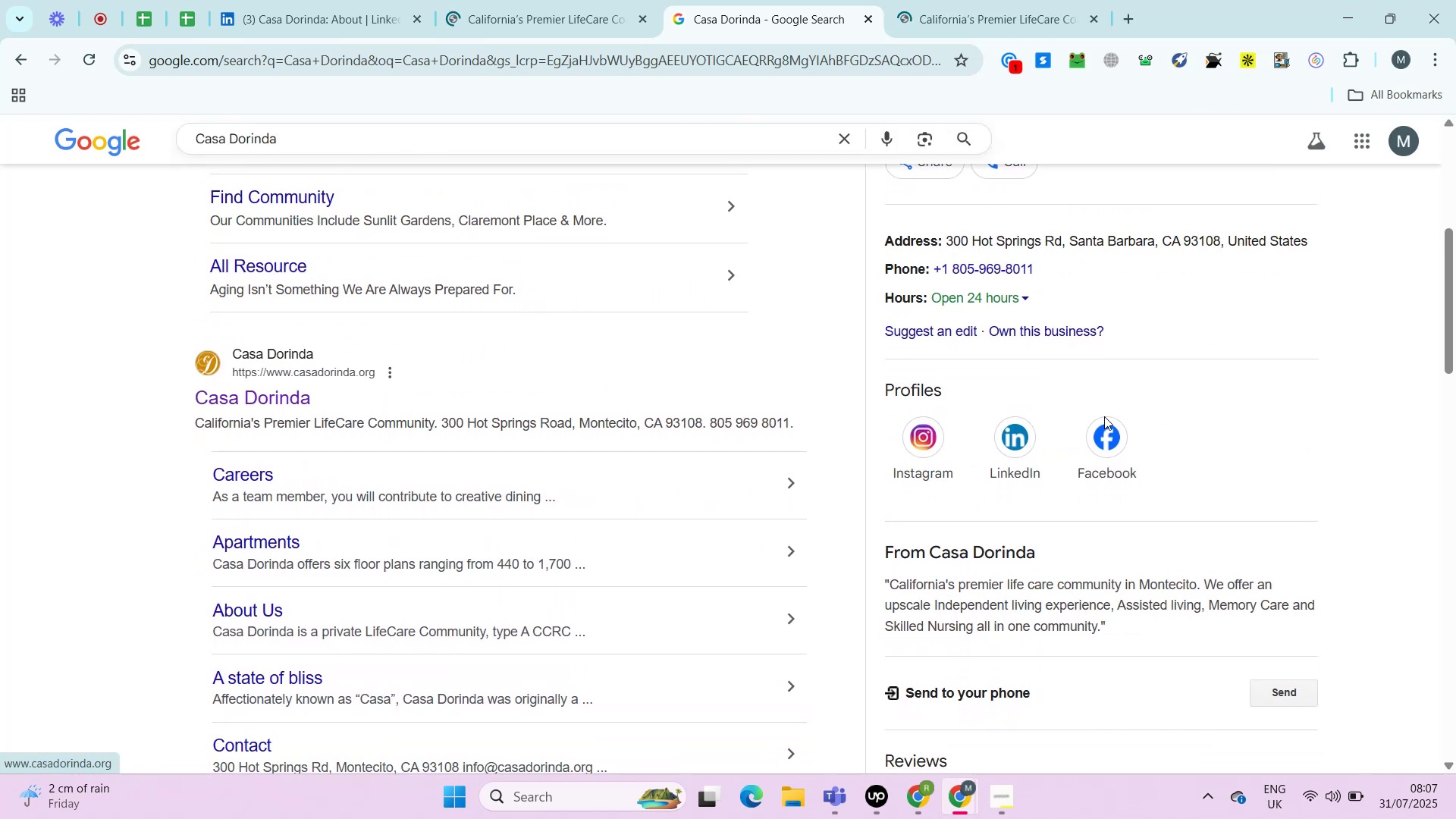 
hold_key(key=ControlLeft, duration=0.6)
left_click([1106, 438])
 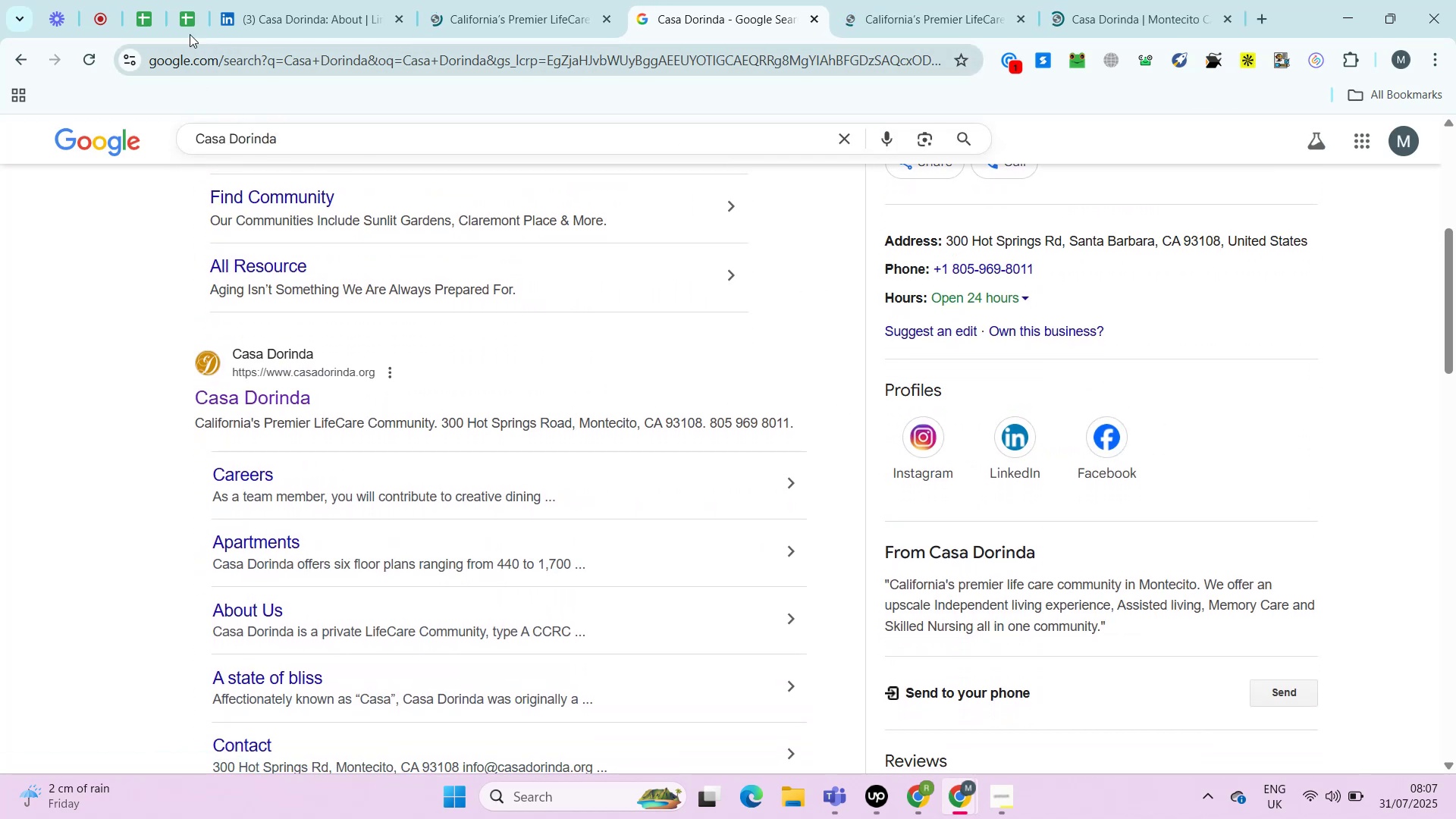 
left_click([187, 24])
 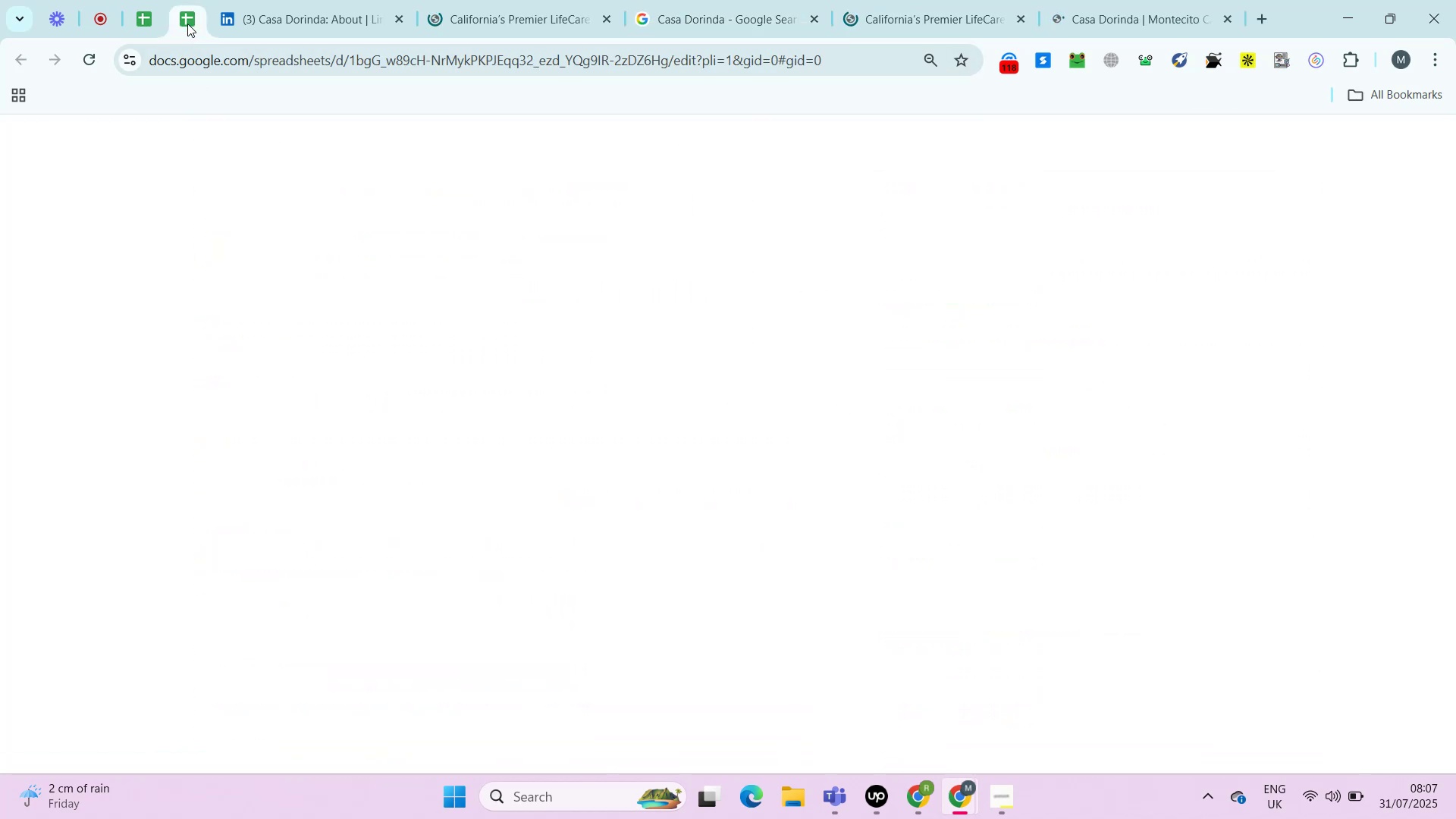 
key(ArrowRight)
 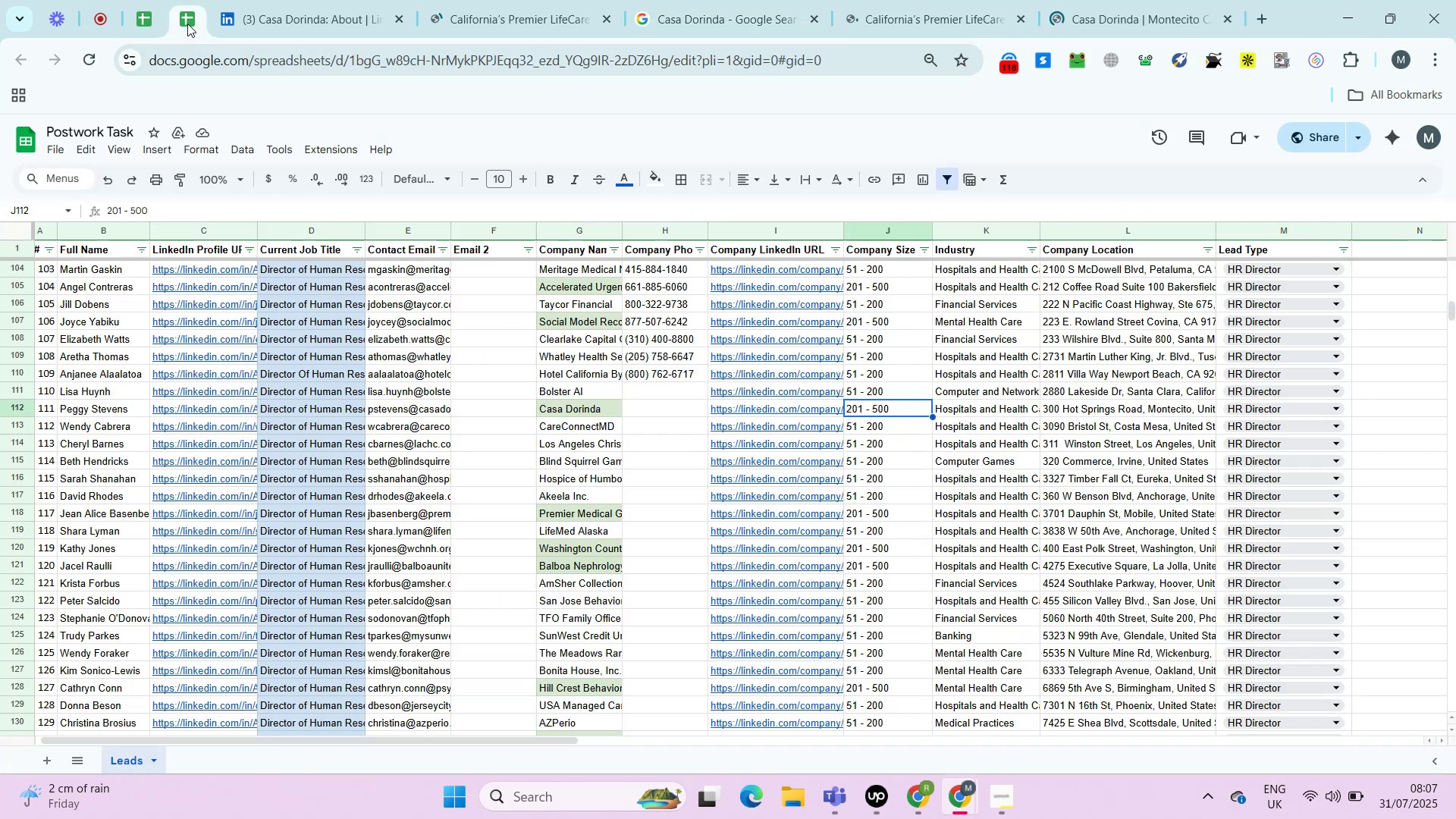 
key(ArrowRight)
 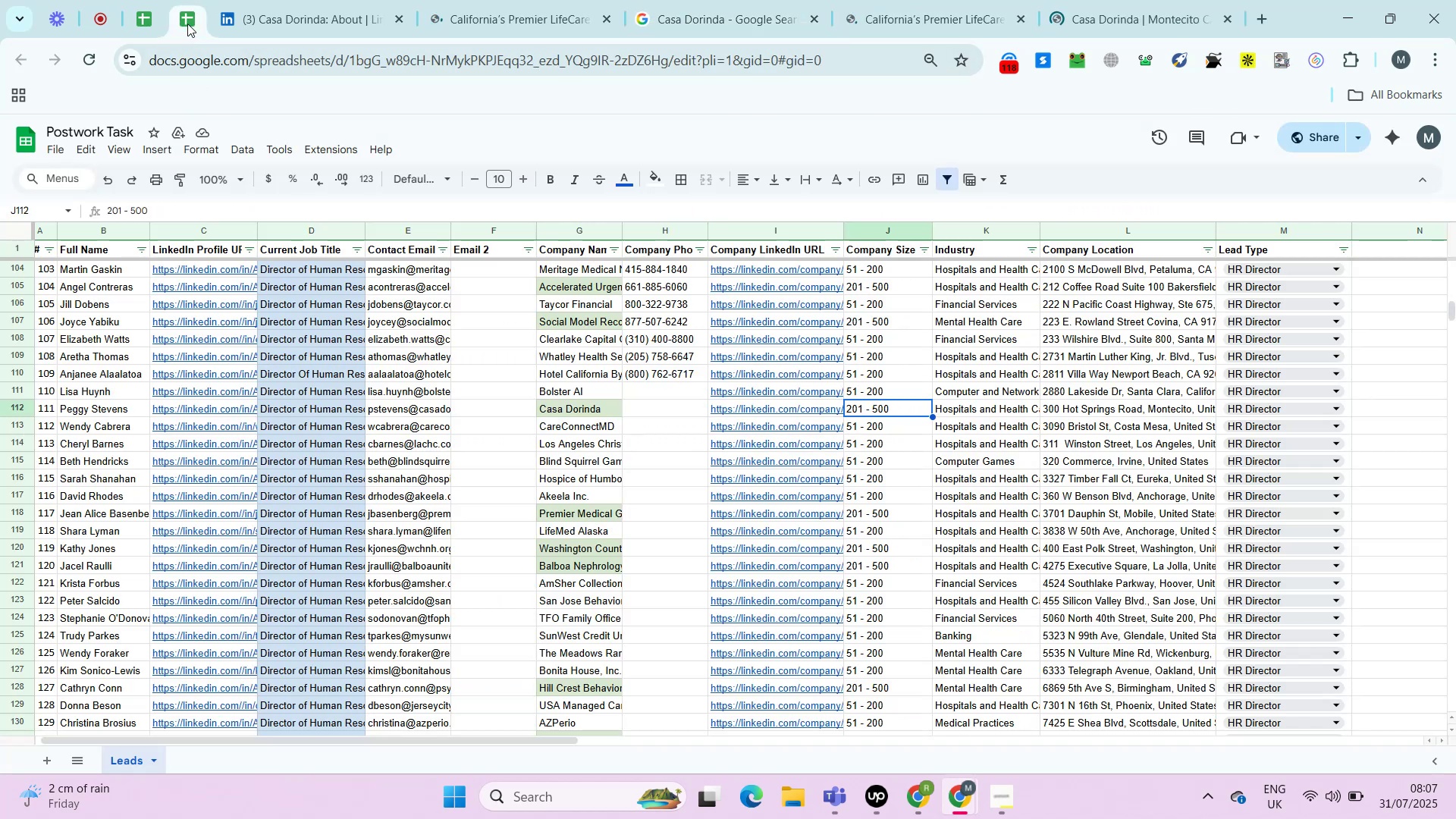 
key(ArrowRight)
 